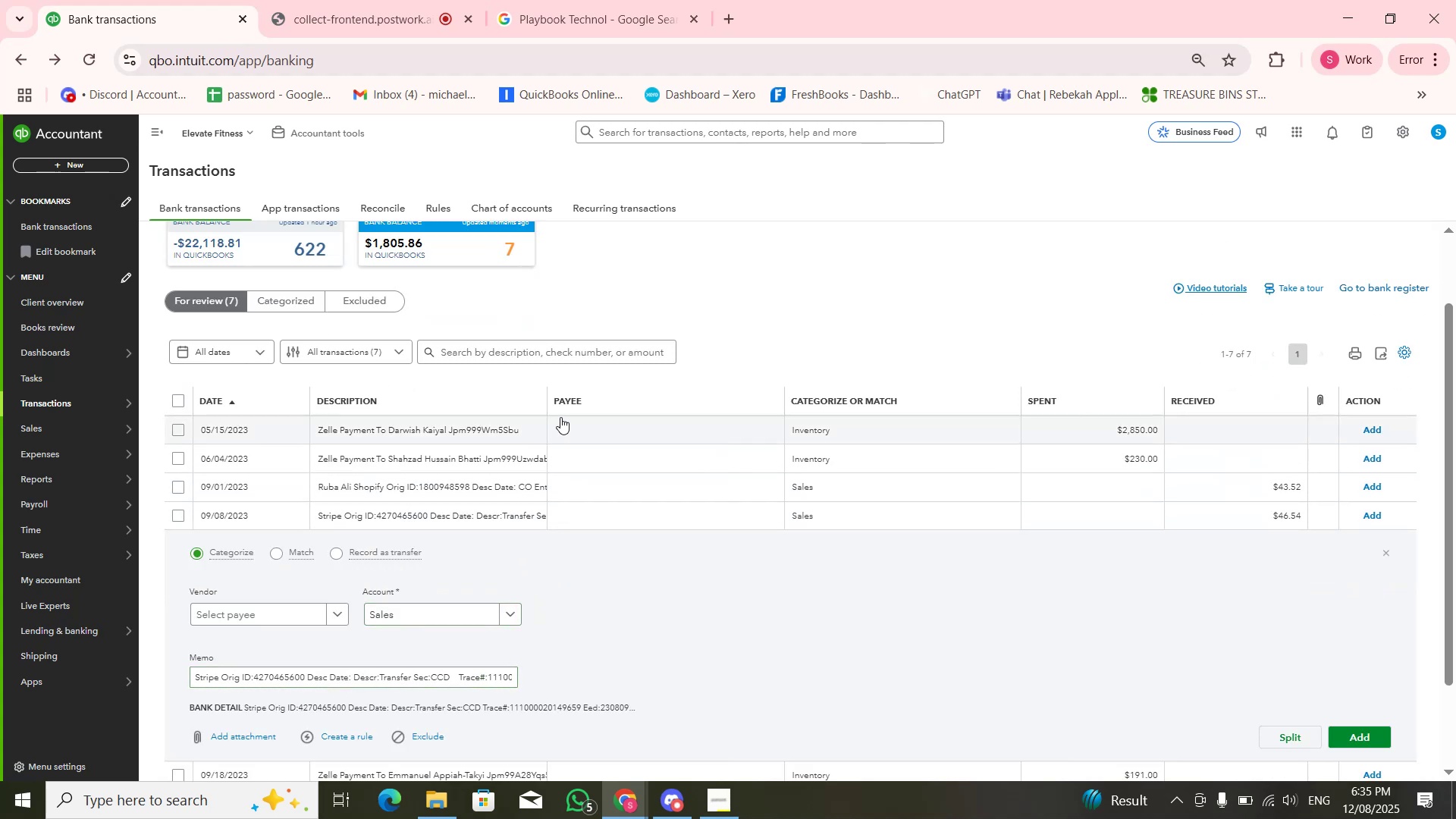 
left_click_drag(start_coordinate=[545, 396], to_coordinate=[620, 396])
 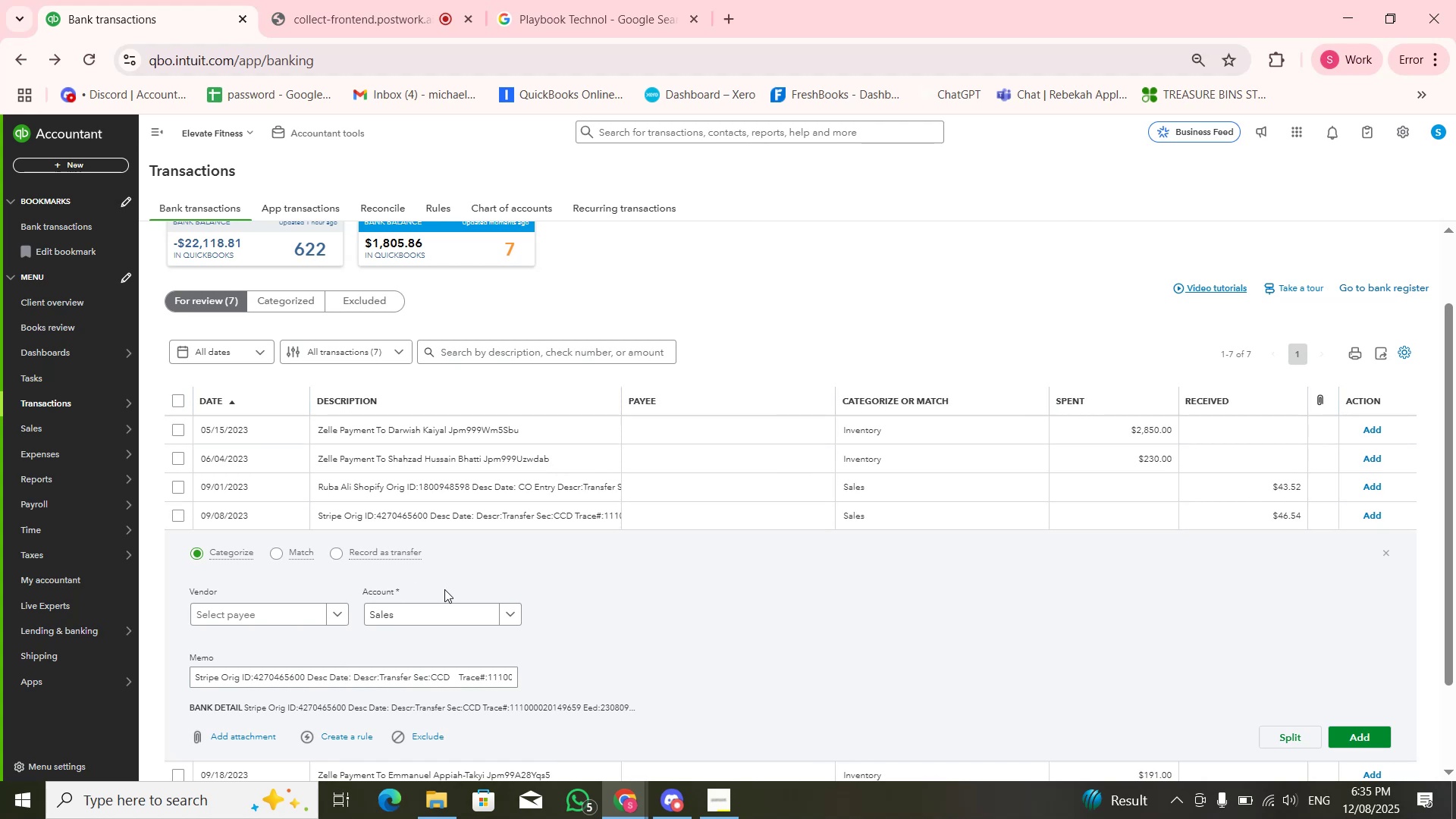 
wait(12.73)
 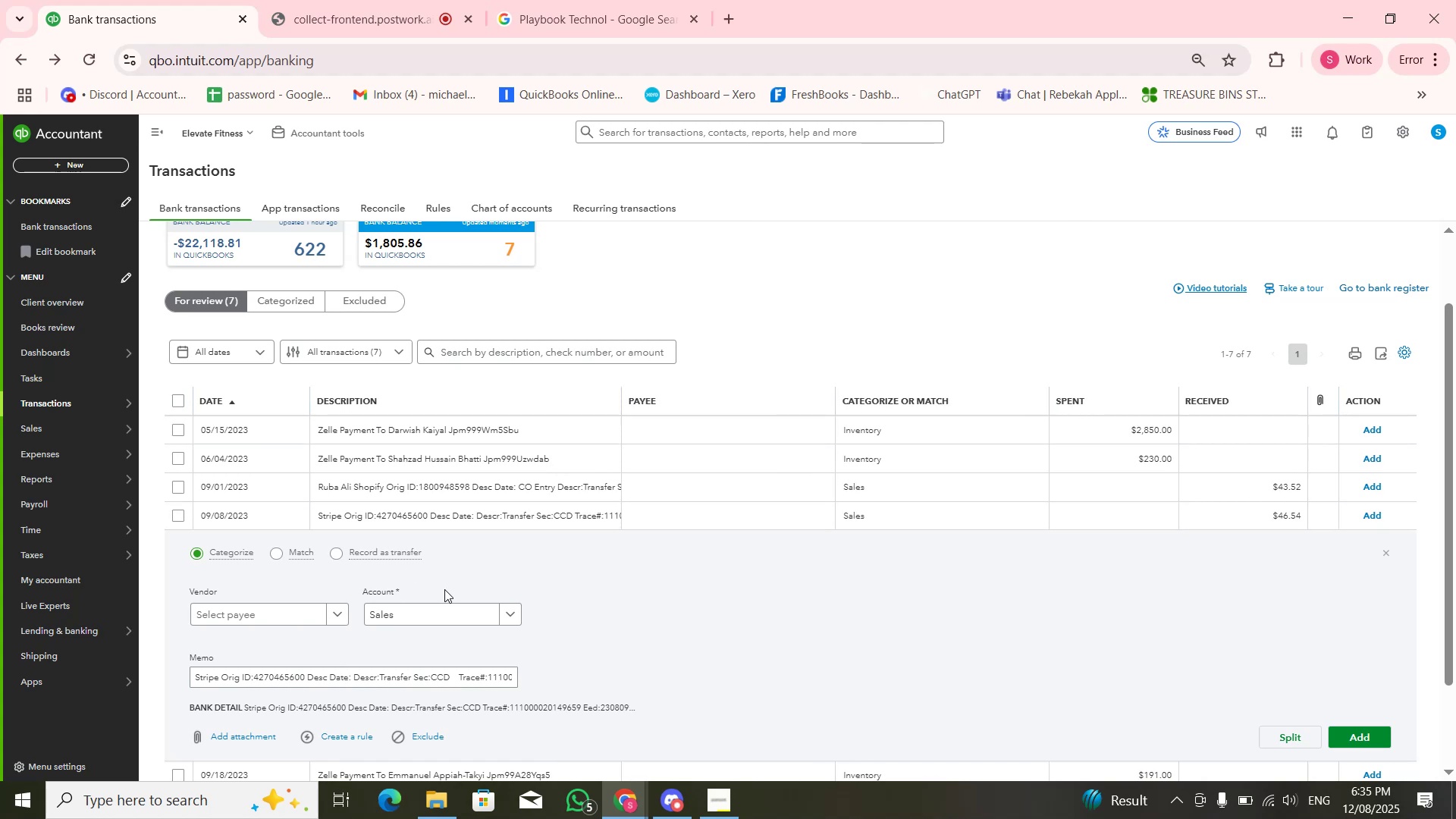 
key(Control+ControlLeft)
 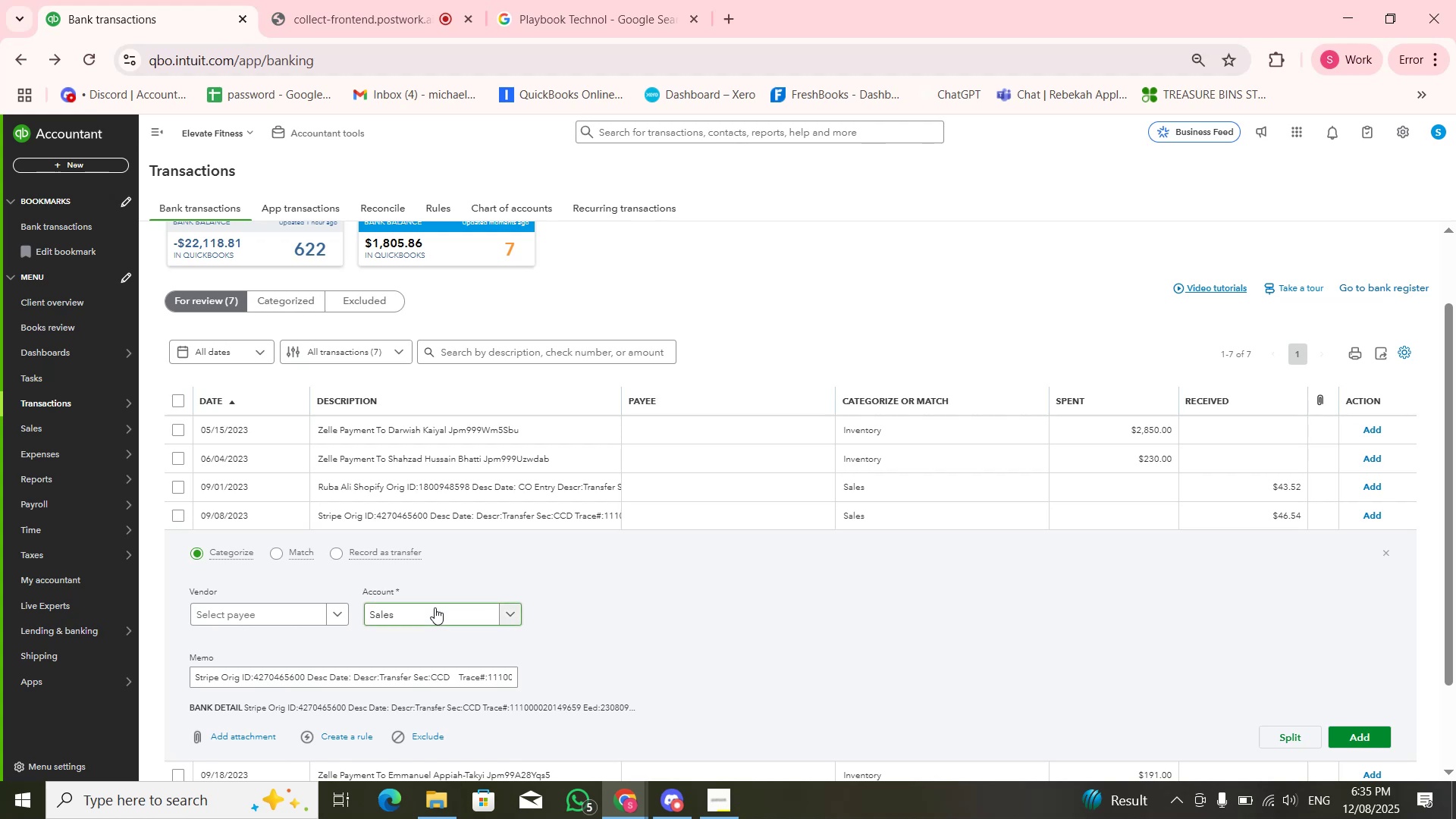 
scroll: coordinate [440, 607], scroll_direction: up, amount: 13.0
 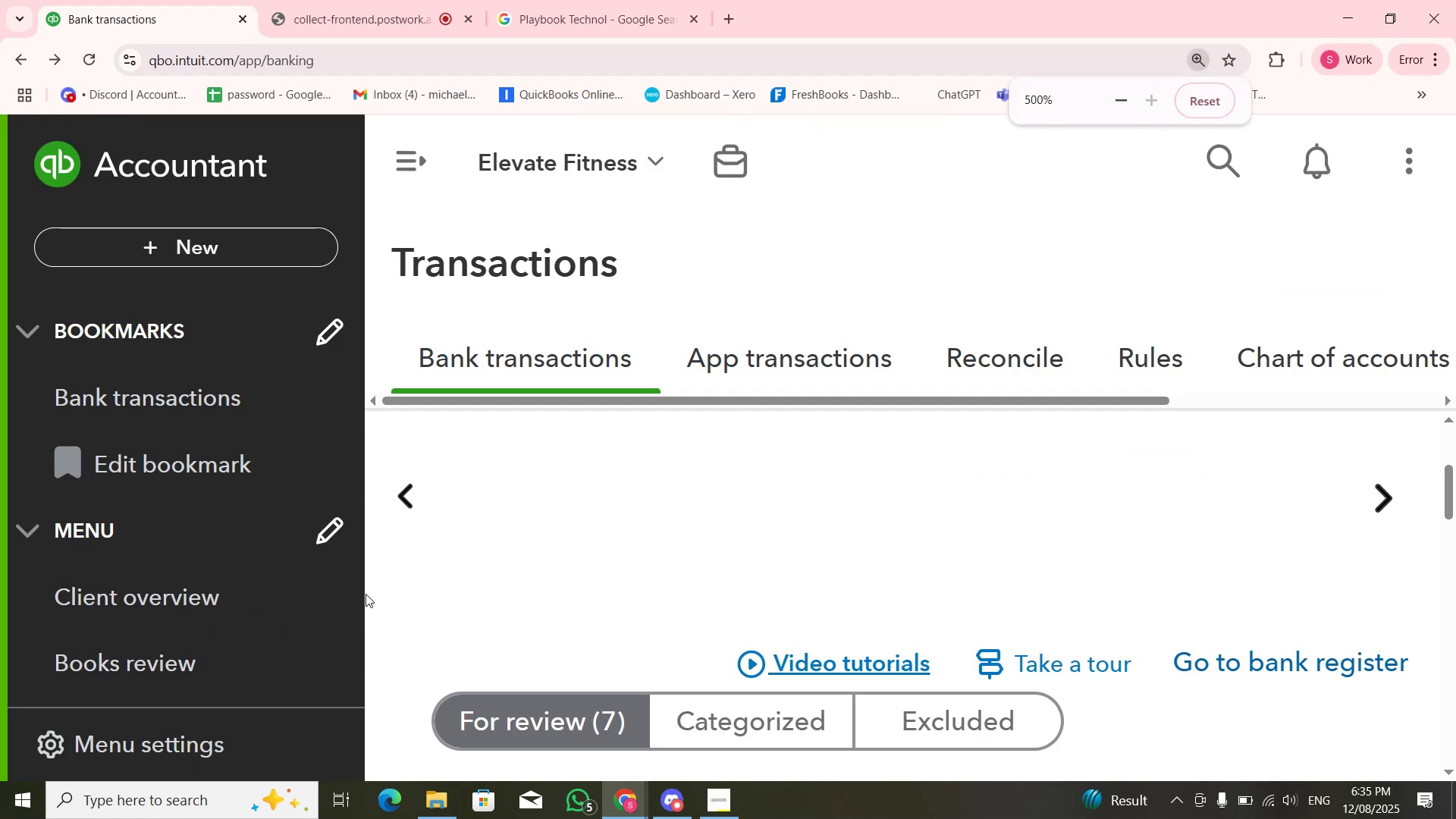 
key(Control+ControlLeft)
 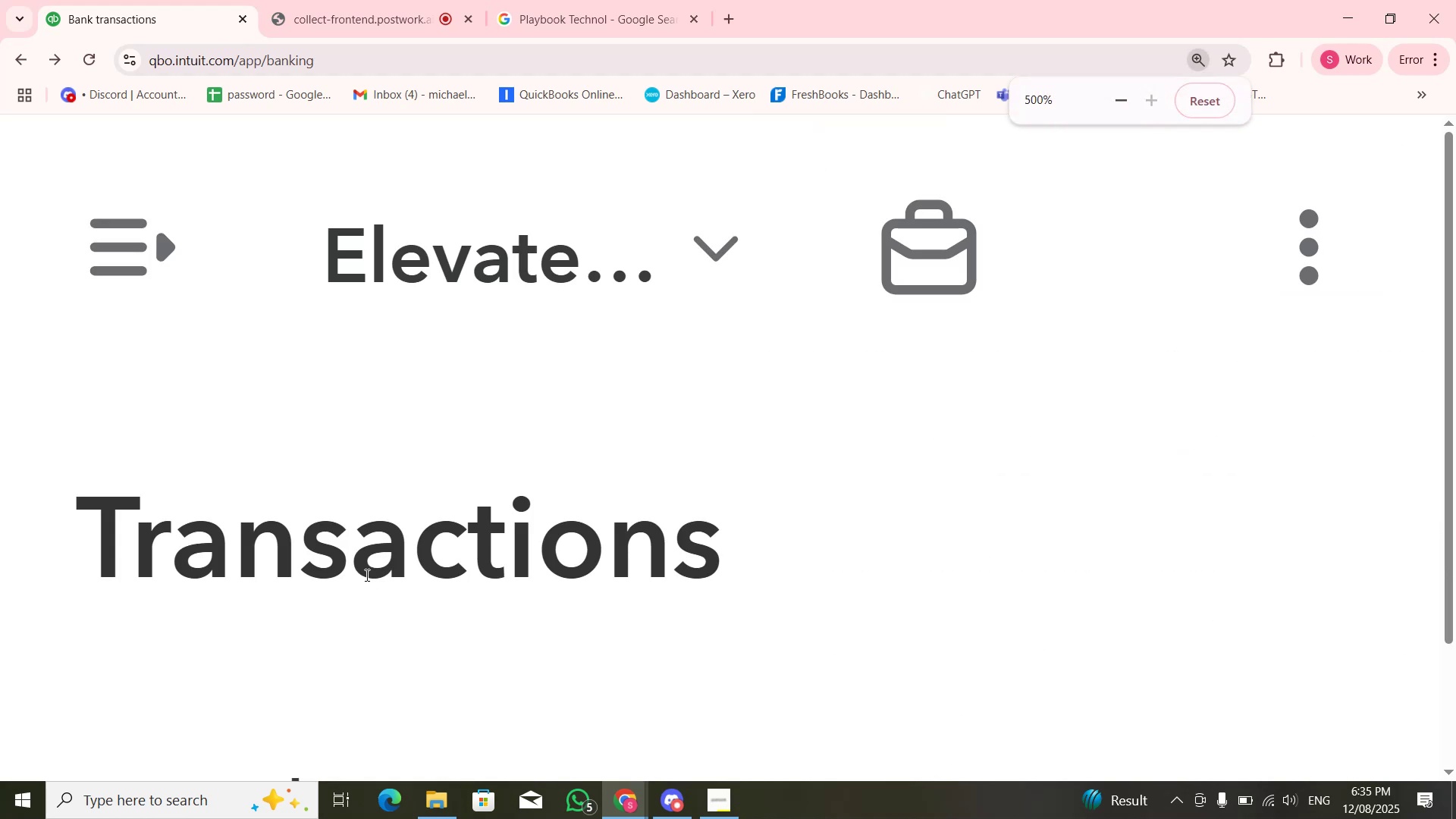 
hold_key(key=ControlLeft, duration=0.55)
scroll: coordinate [366, 575], scroll_direction: down, amount: 8.0
 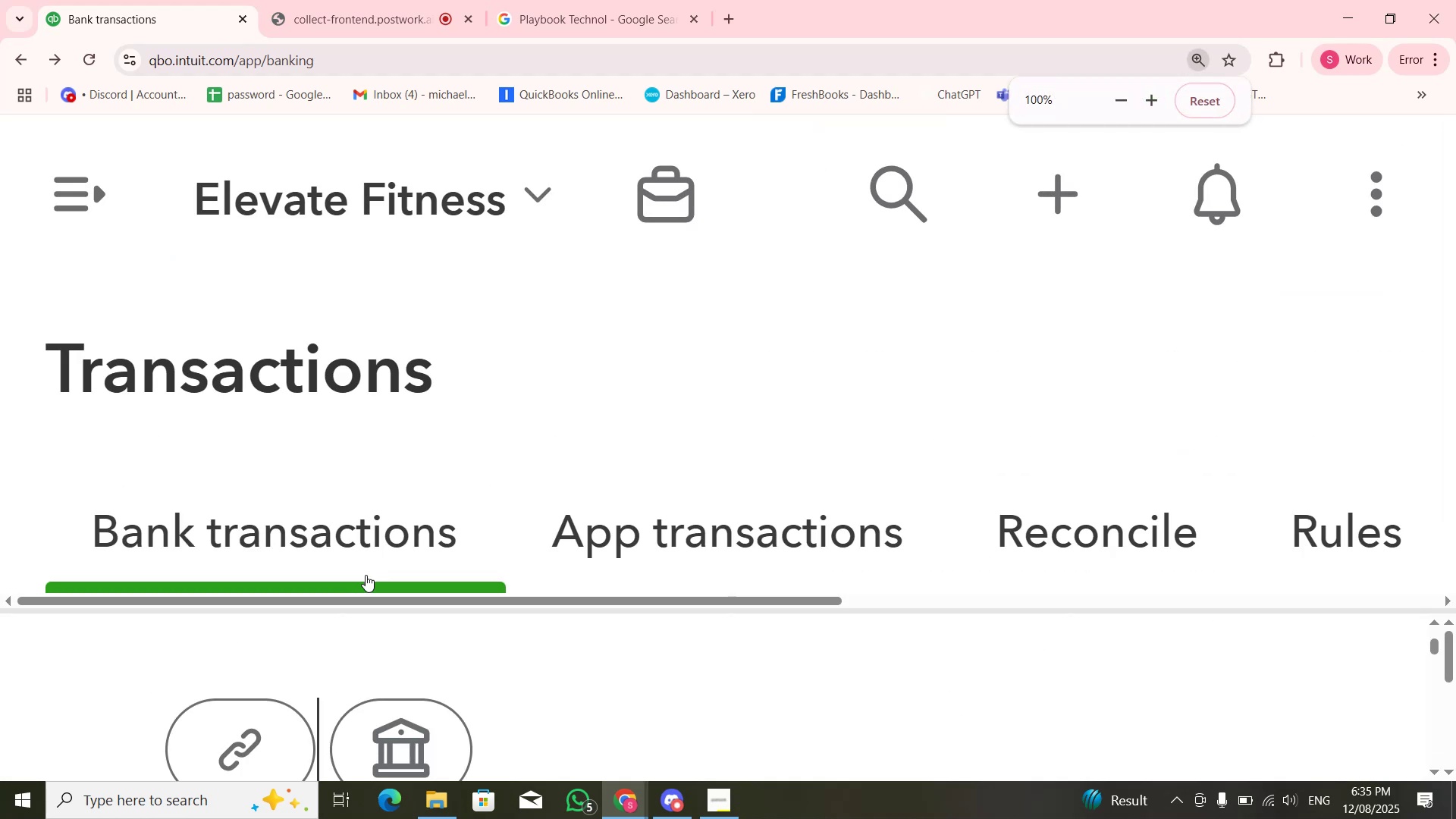 
hold_key(key=ControlLeft, duration=0.4)
scroll: coordinate [366, 575], scroll_direction: down, amount: 2.0
 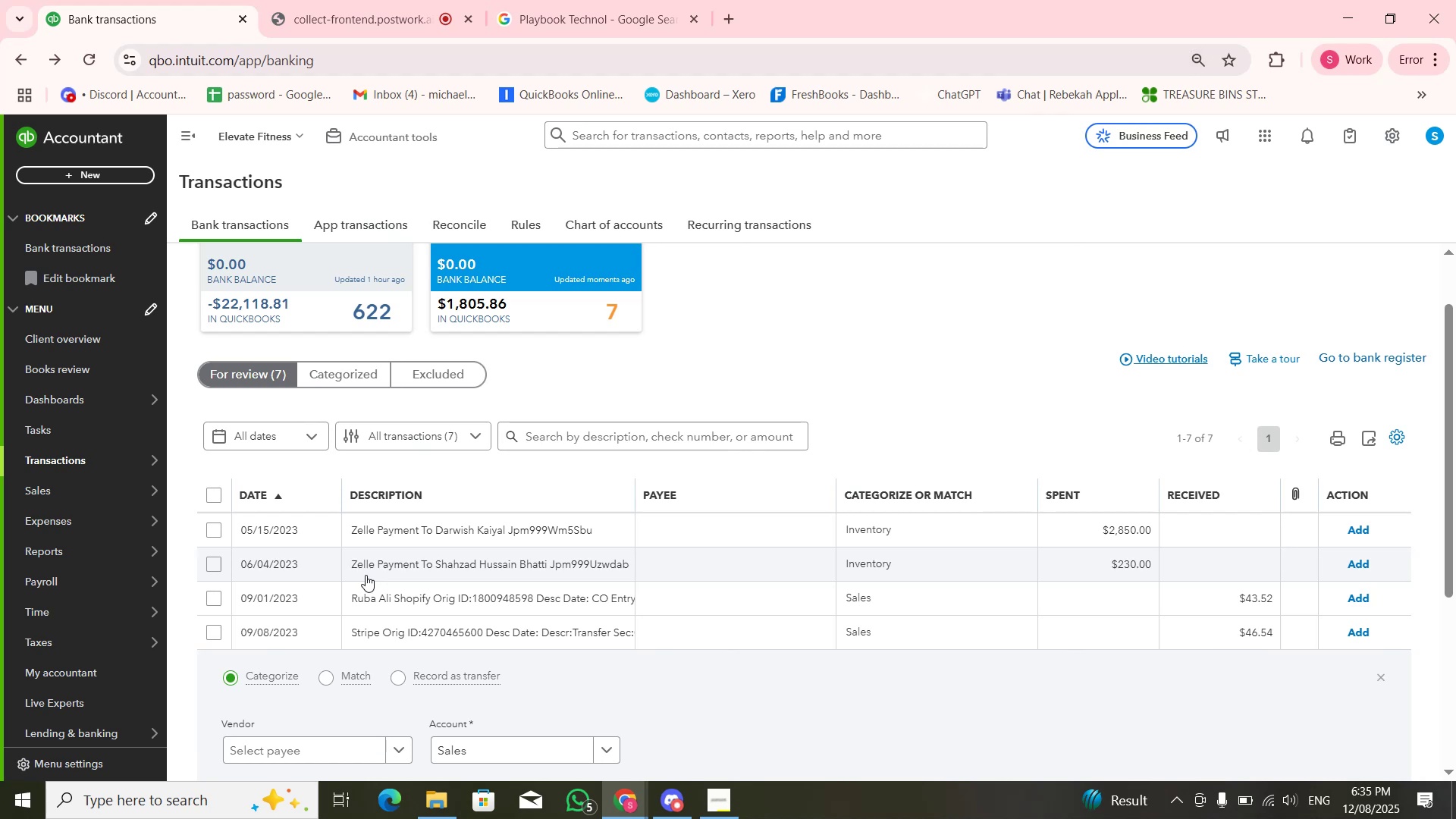 
key(Control+ControlLeft)
 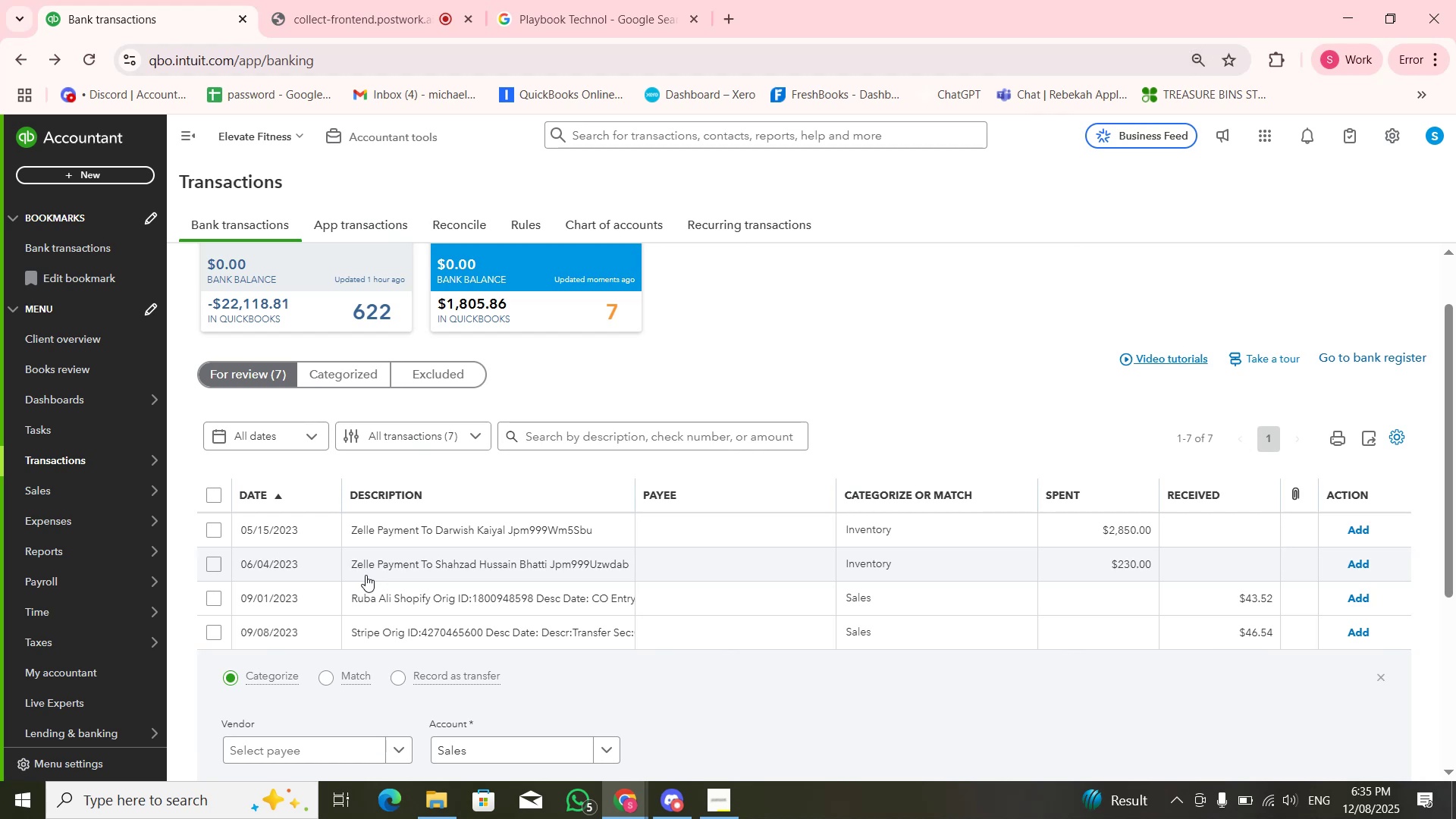 
scroll: coordinate [366, 575], scroll_direction: down, amount: 2.0
 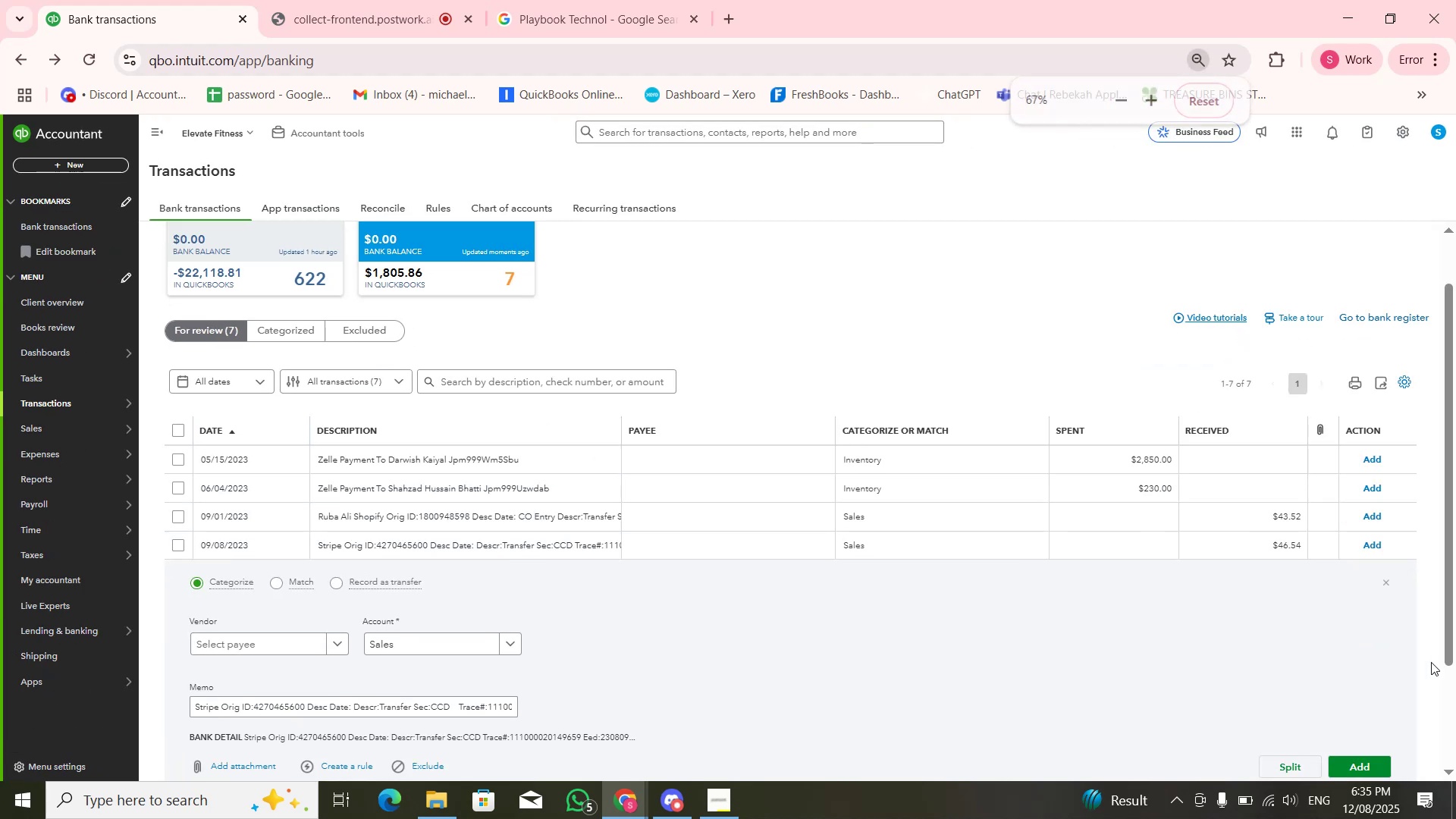 
left_click([1366, 669])
 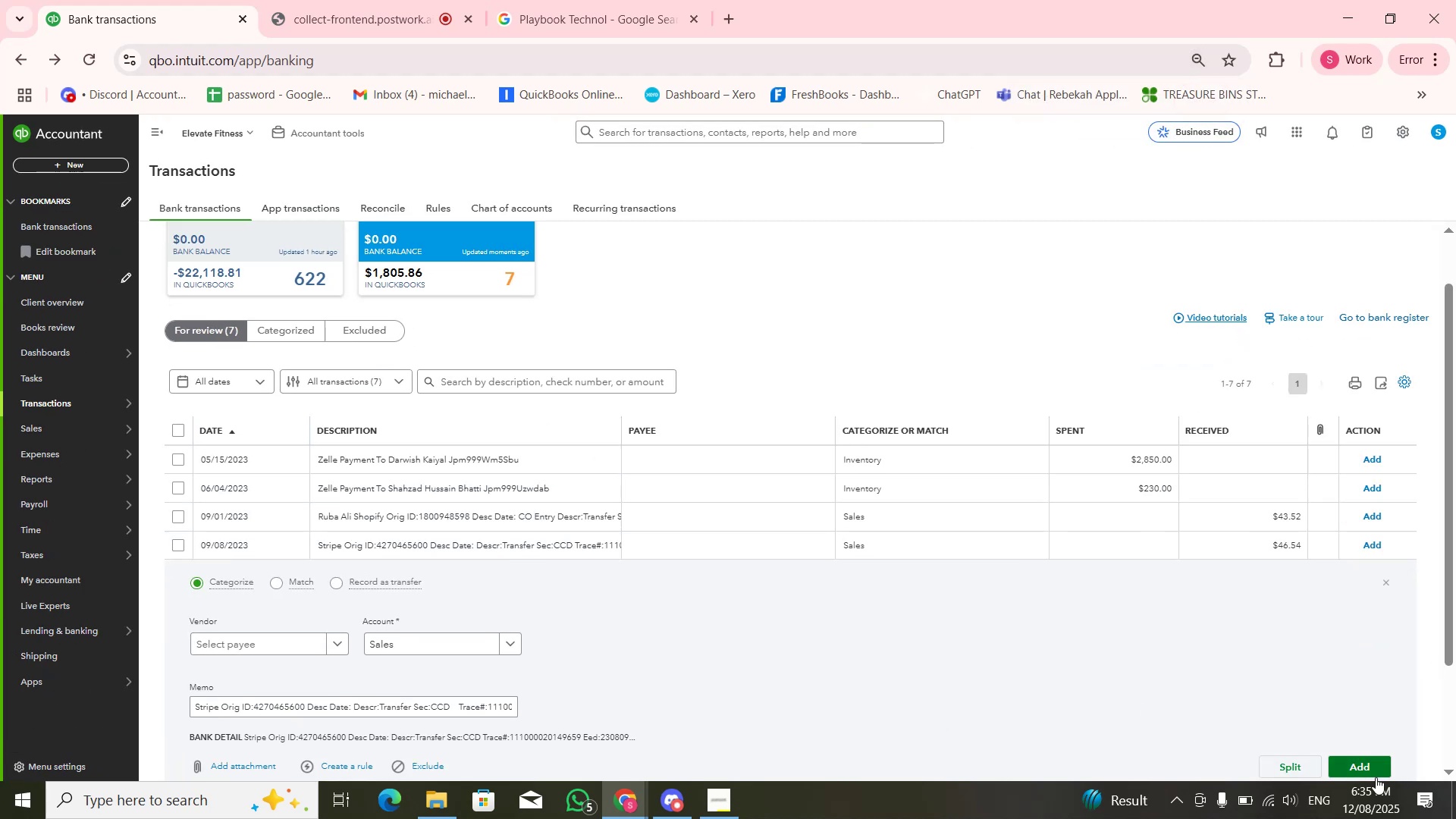 
left_click([1376, 758])
 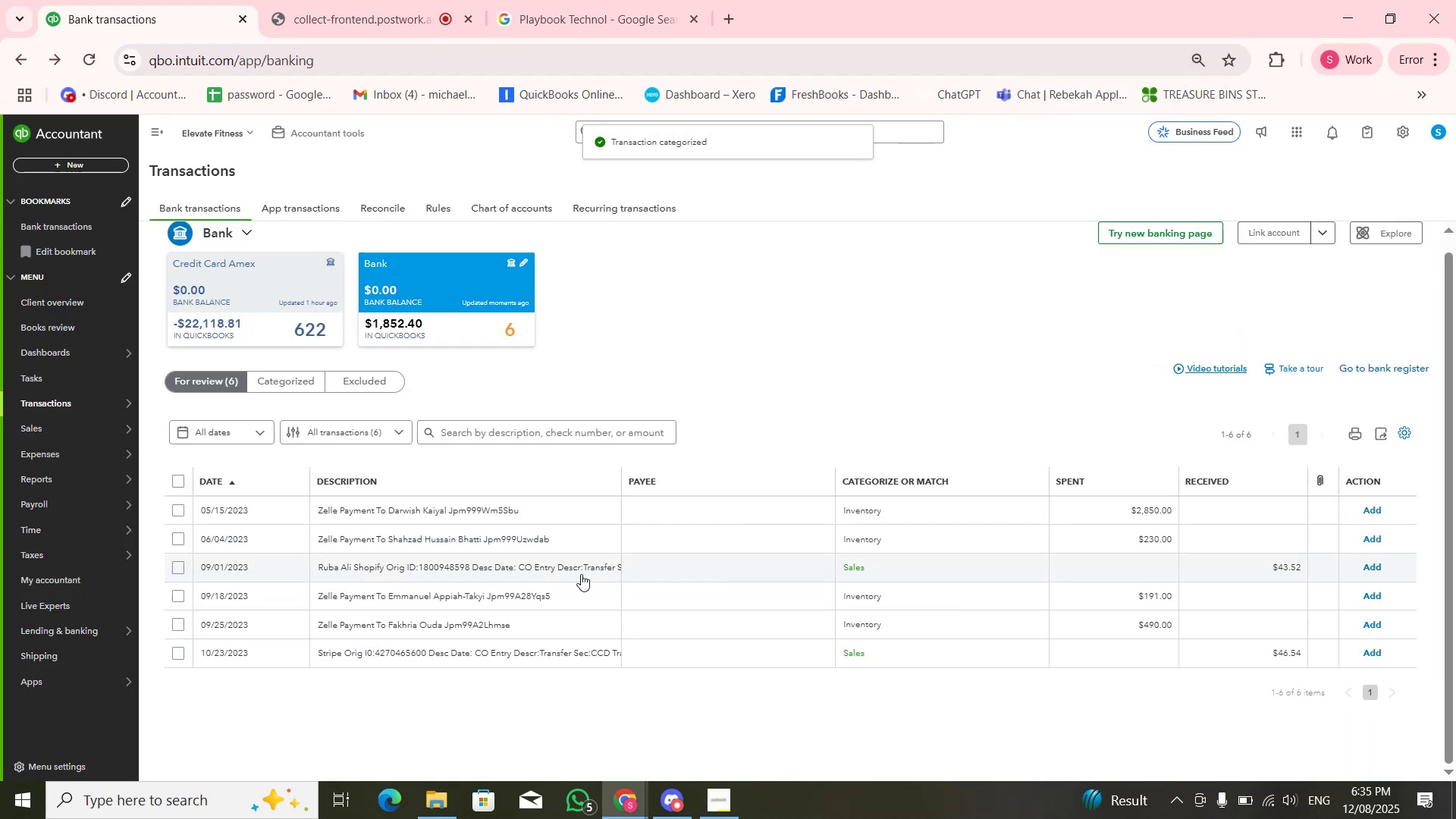 
left_click([574, 570])
 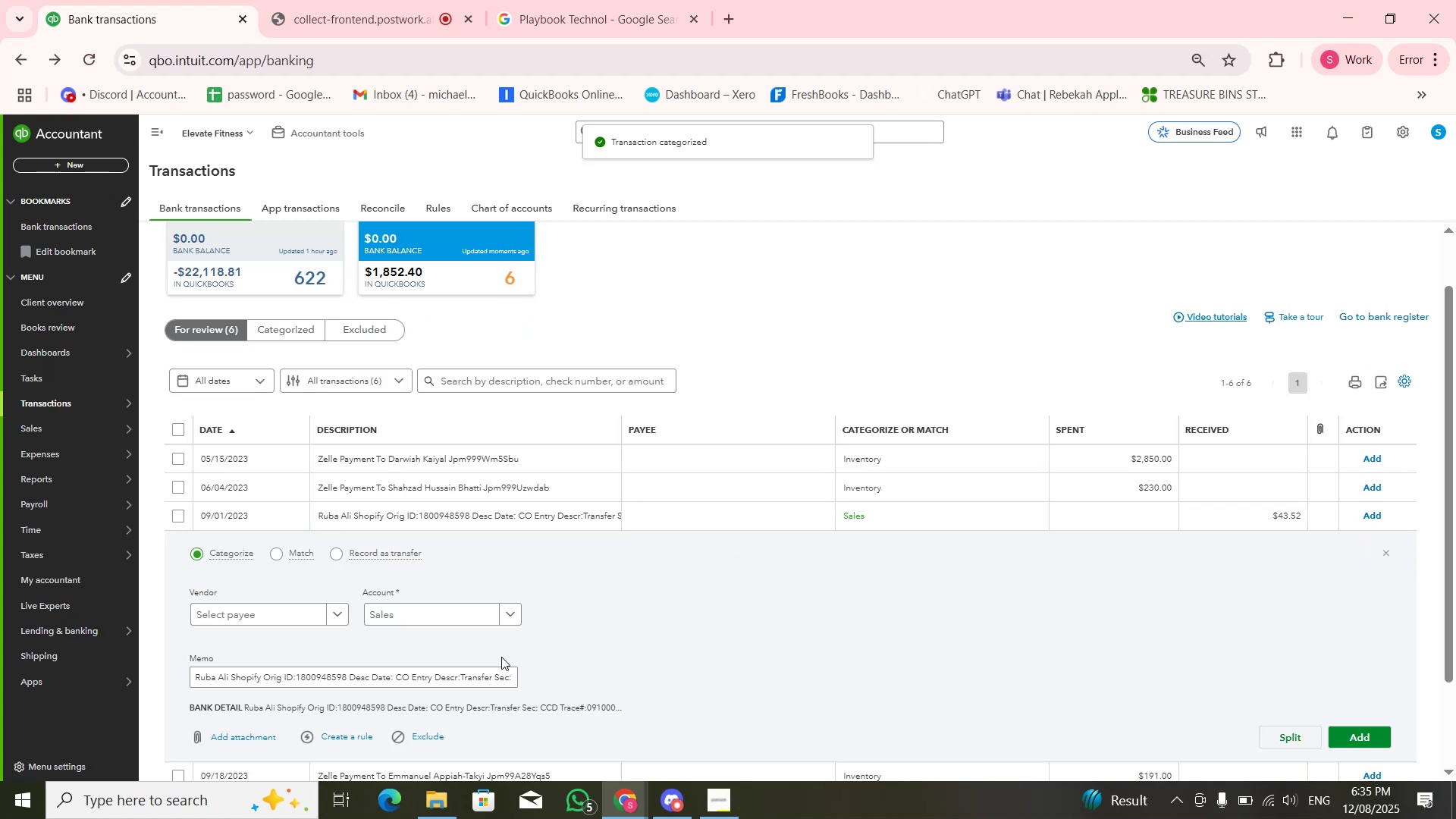 
left_click([479, 684])
 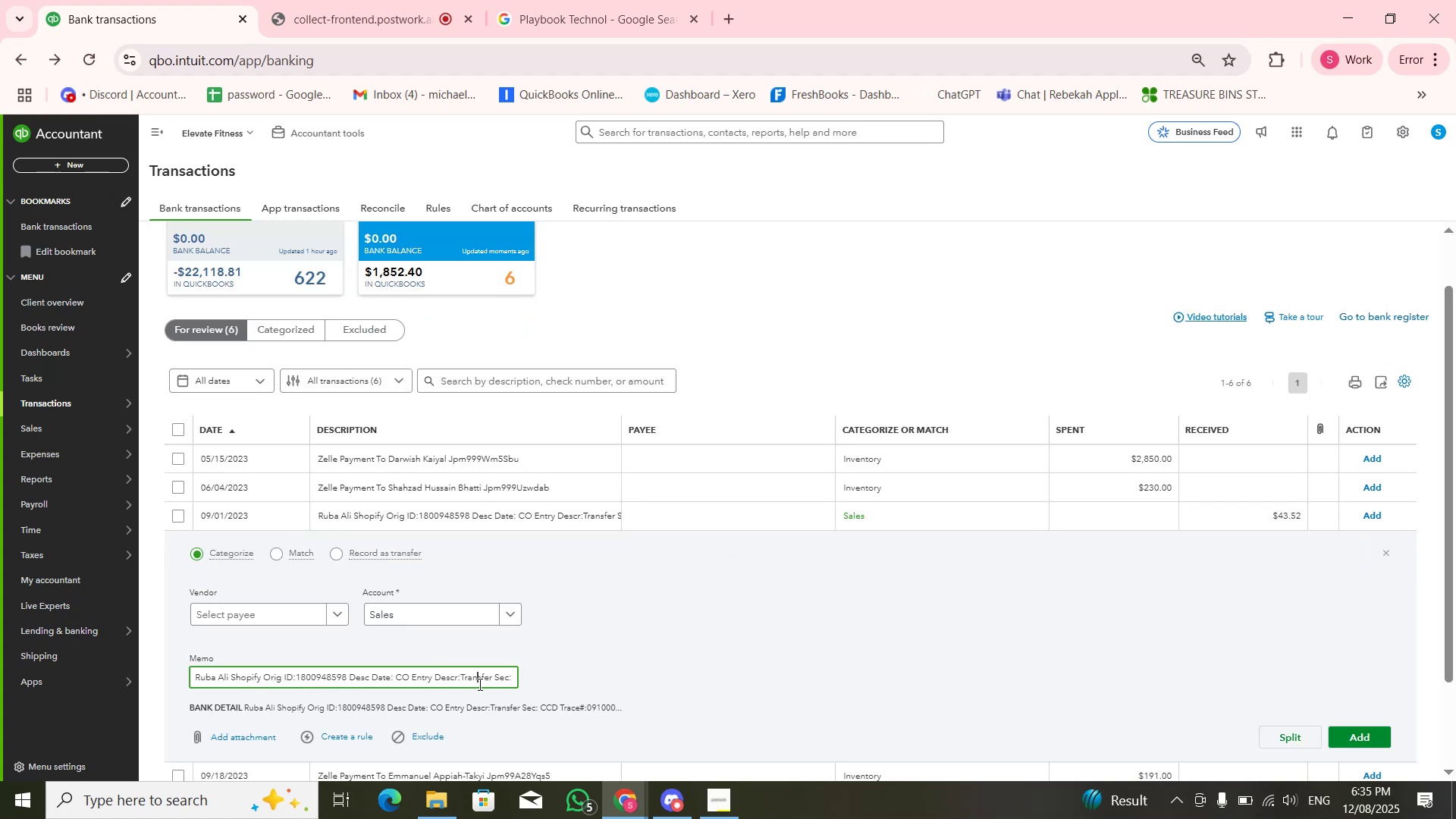 
hold_key(key=ArrowRight, duration=0.94)
 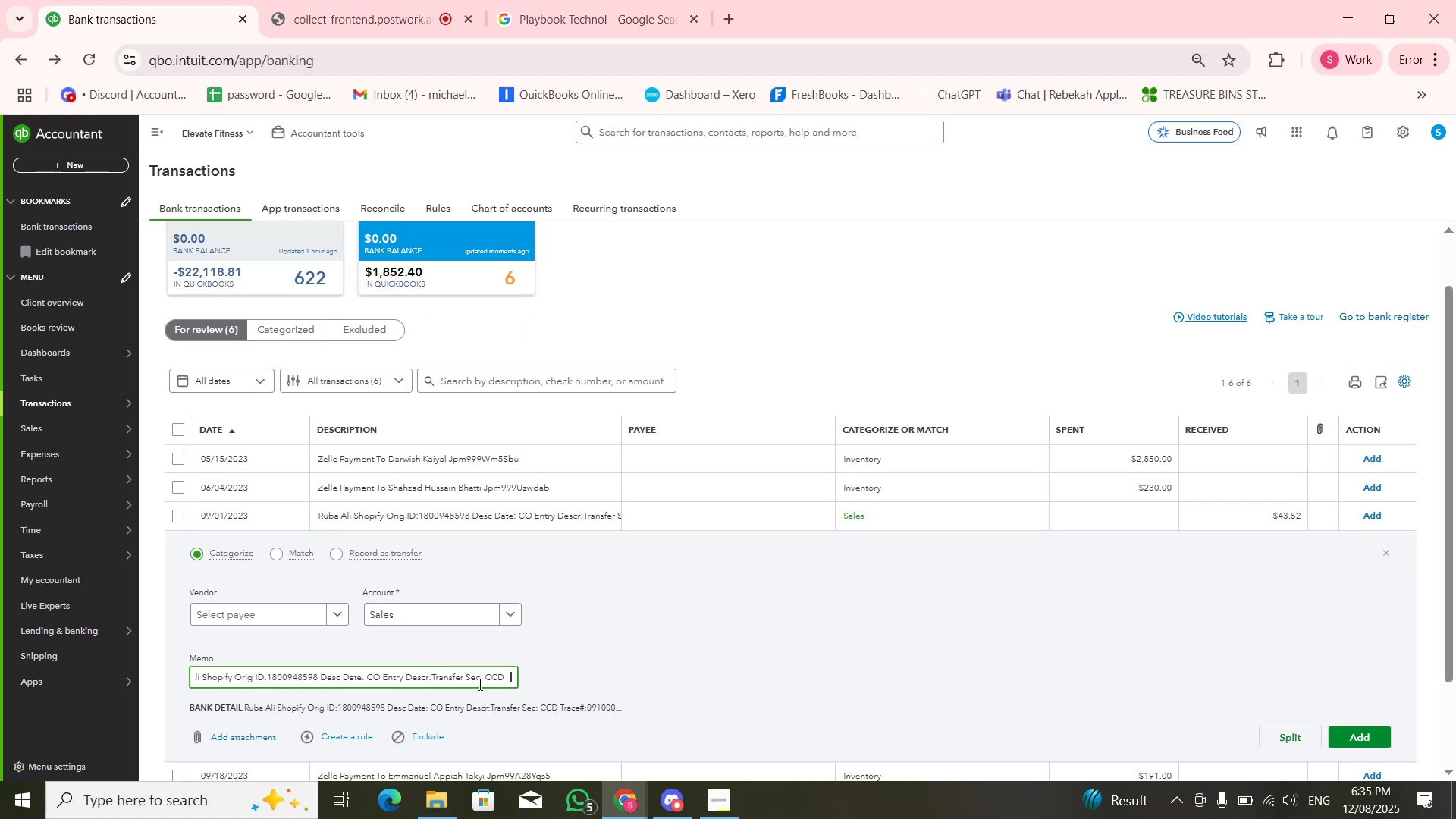 
hold_key(key=ArrowRight, duration=1.26)
 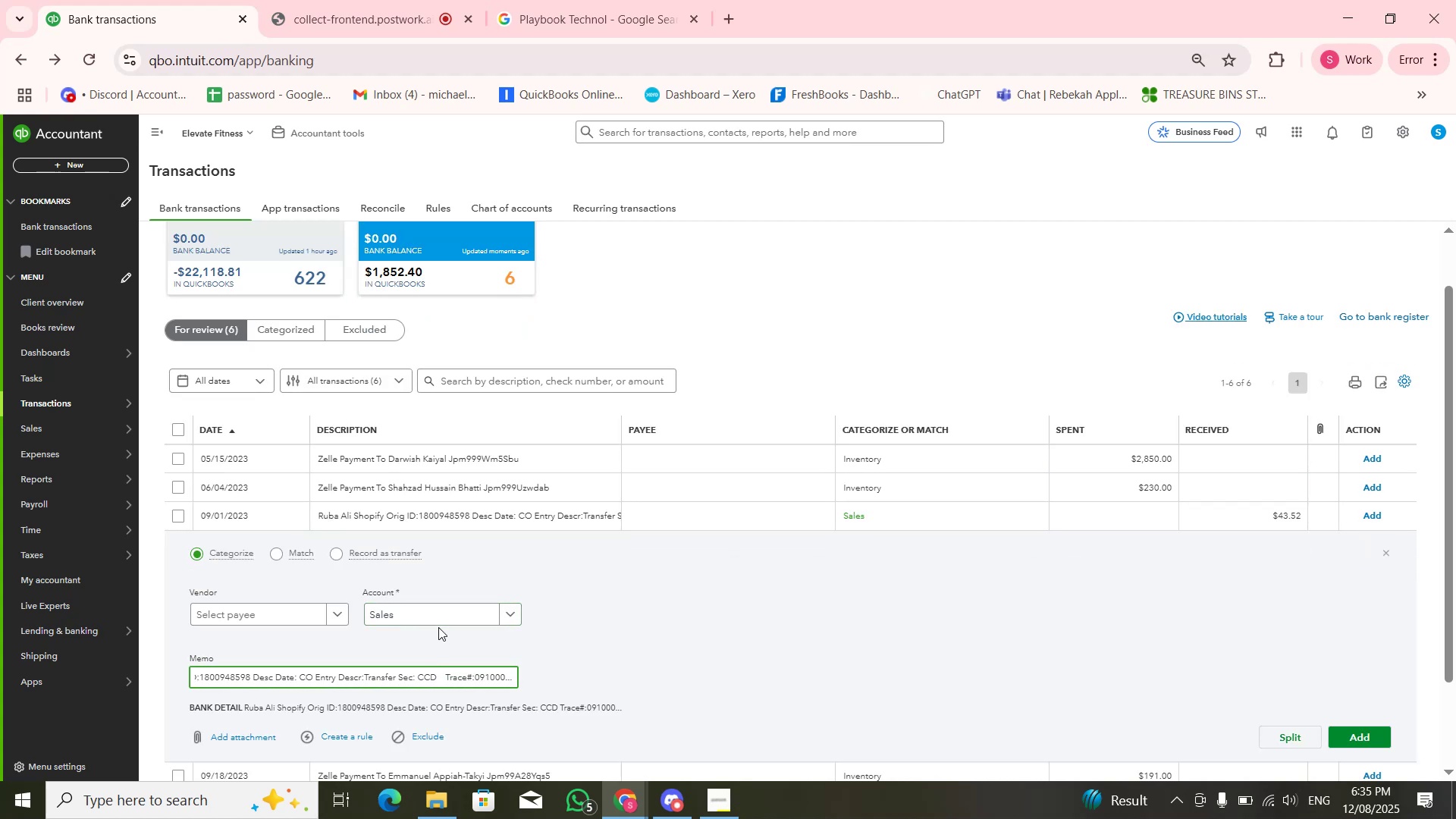 
left_click([438, 620])
 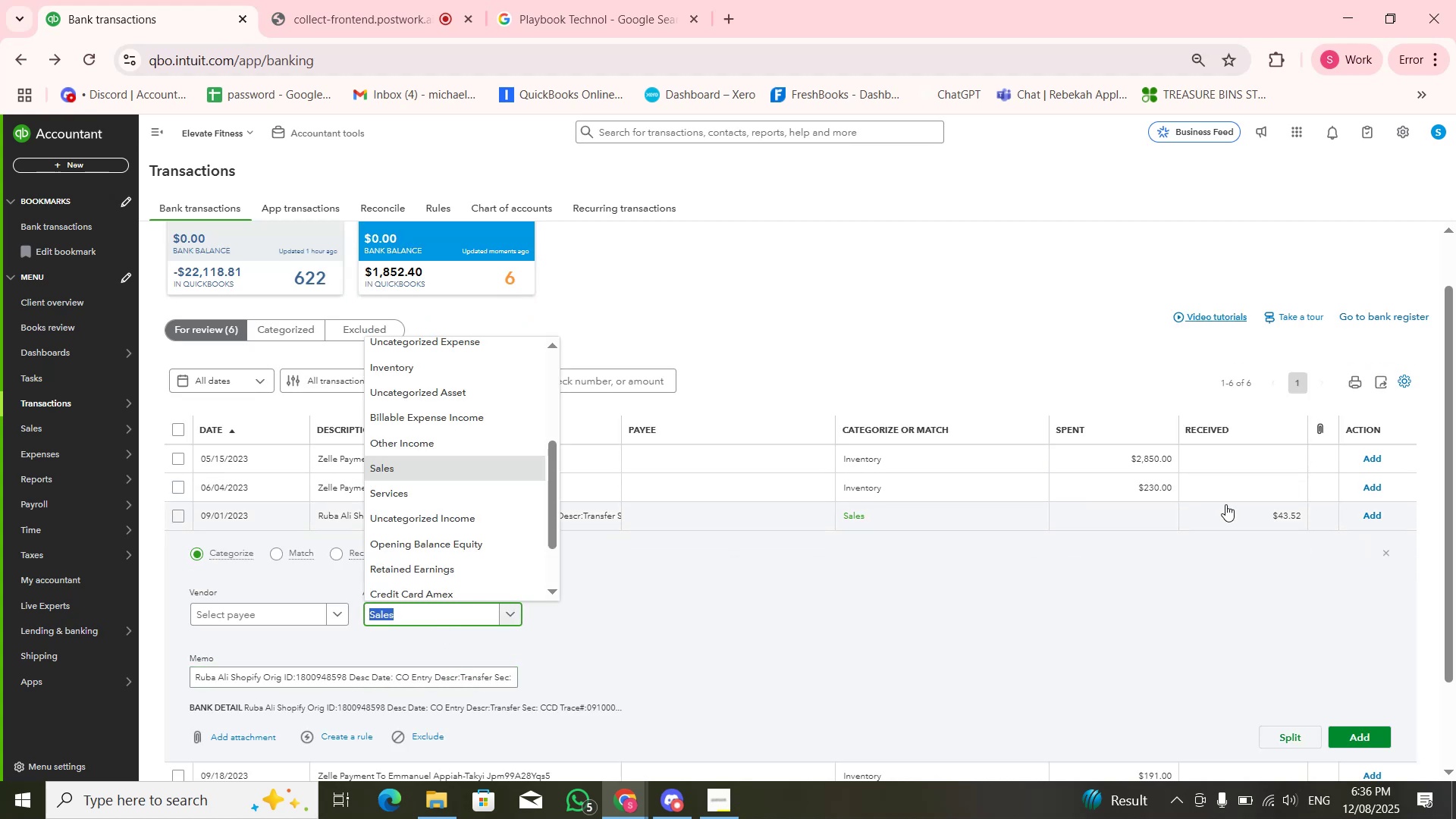 
left_click([1229, 517])
 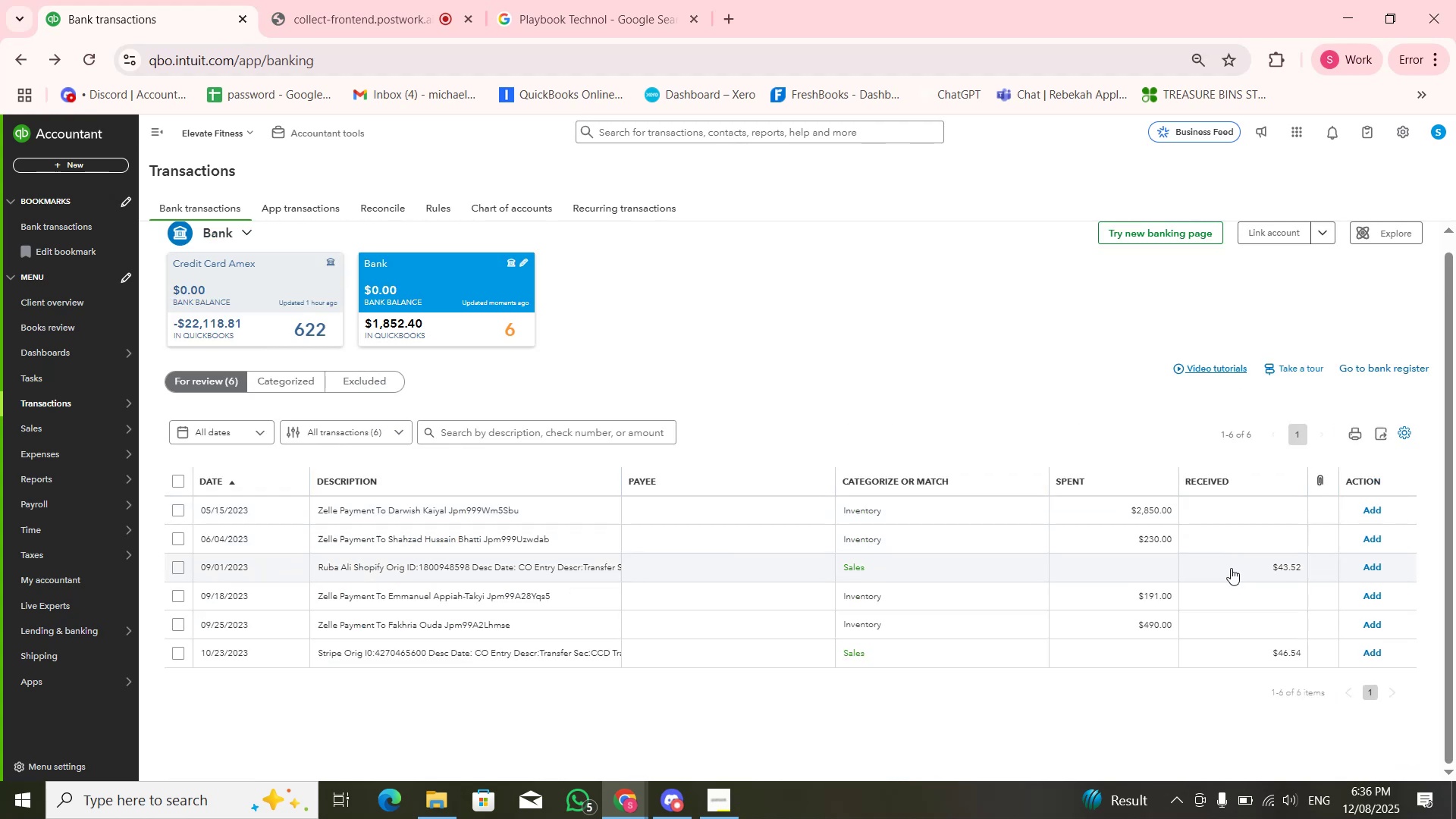 
left_click([1231, 571])
 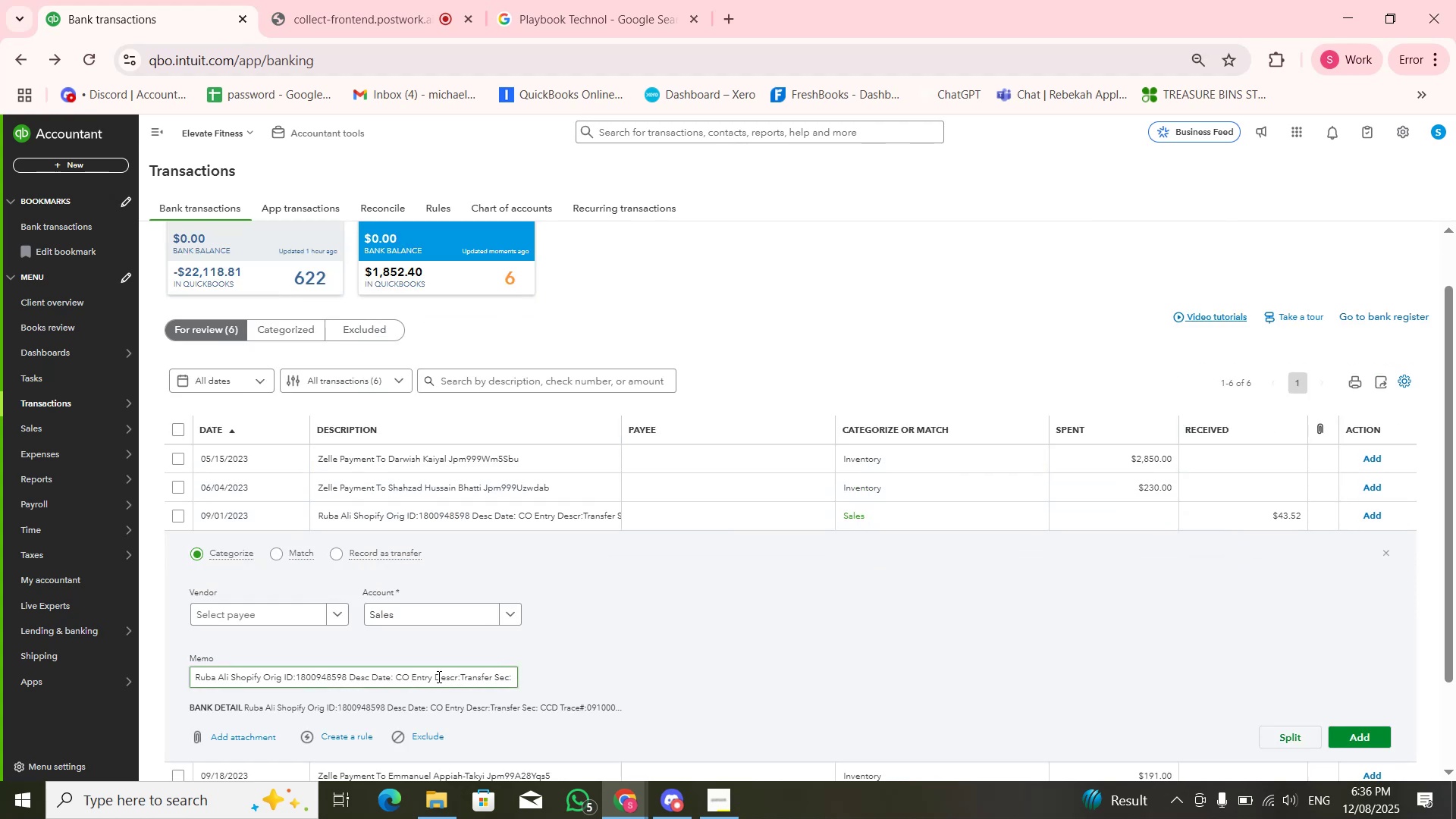 
left_click([478, 610])
 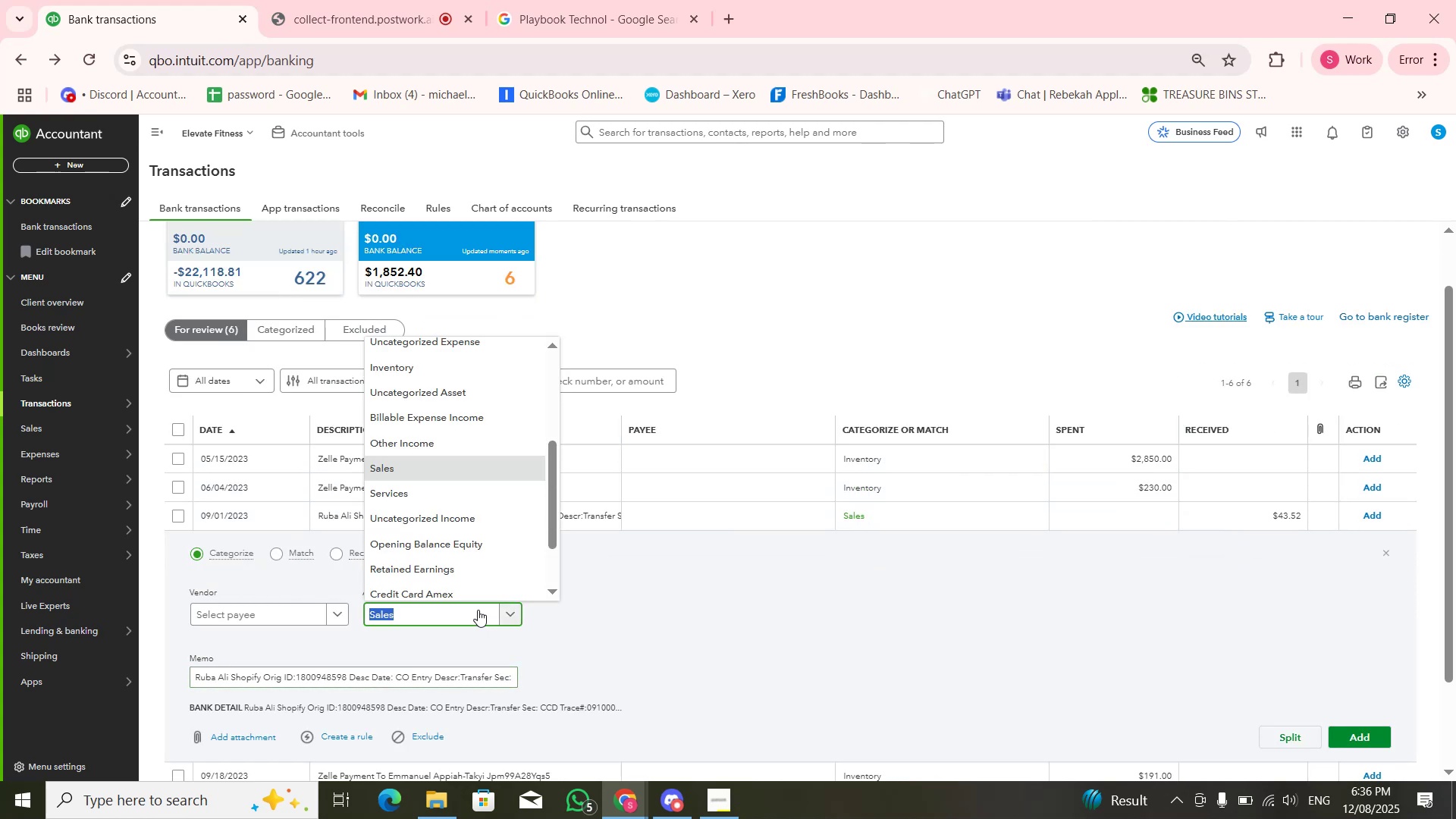 
type(SOft)
 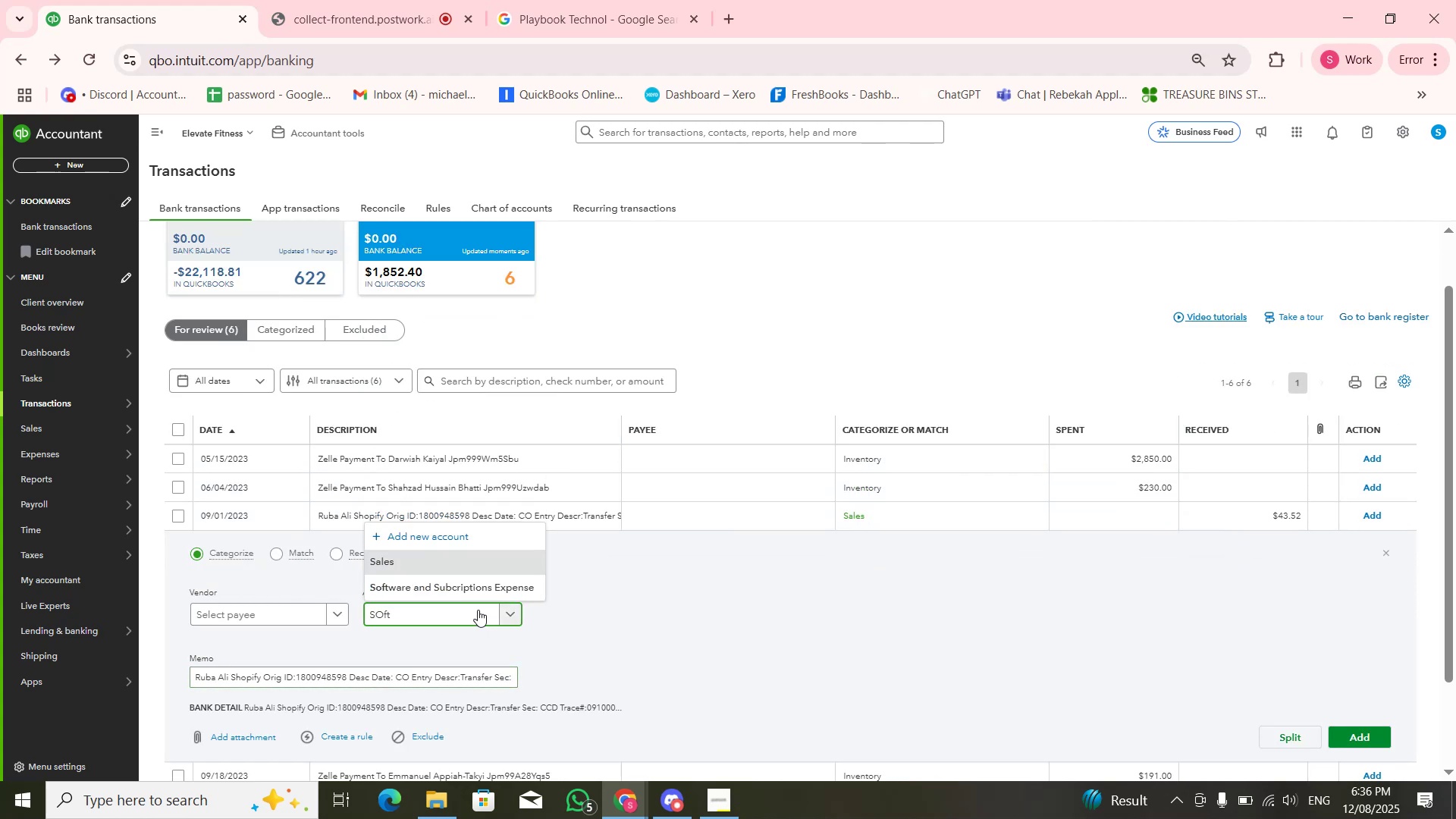 
key(ArrowDown)
 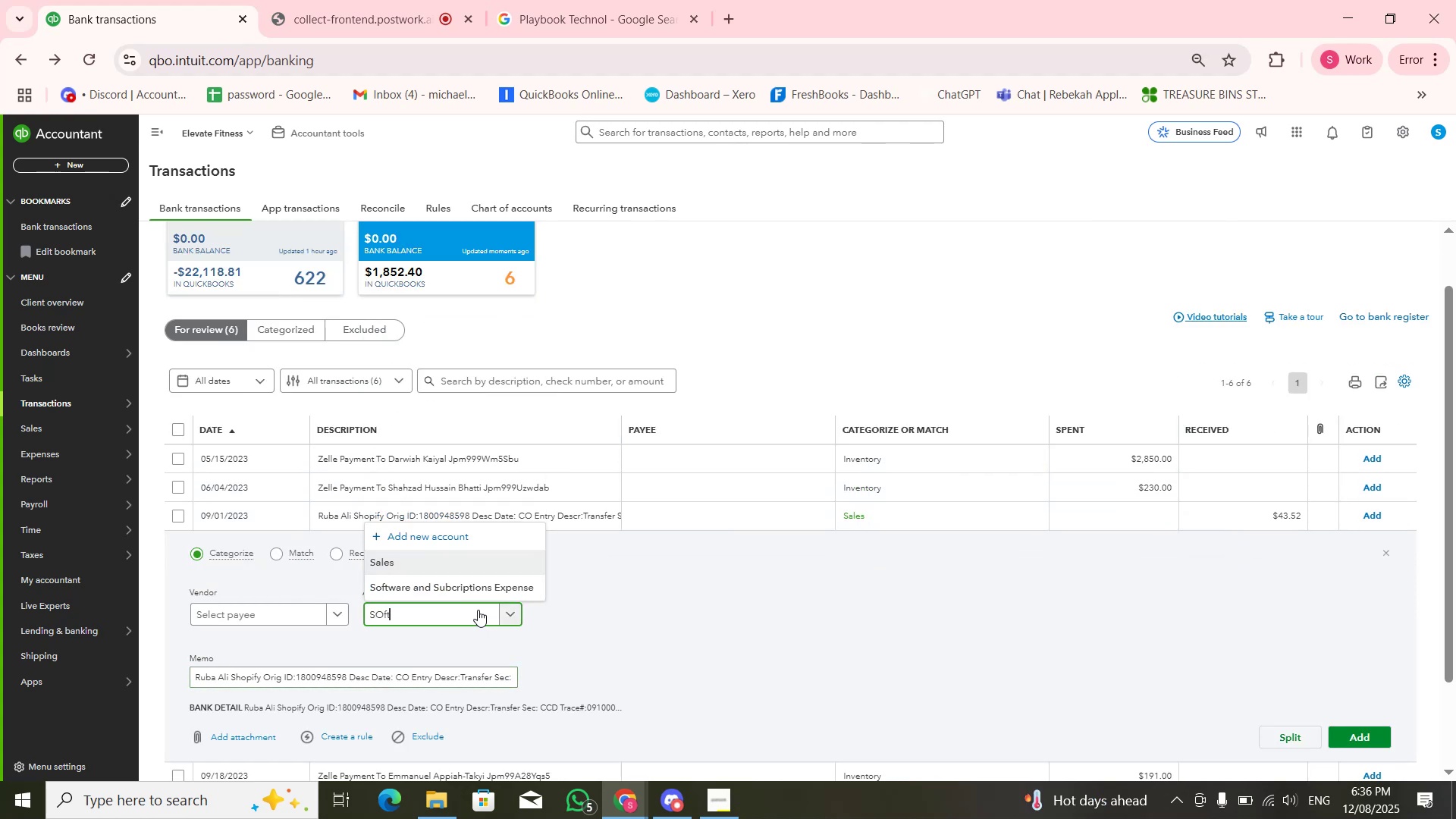 
hold_key(key=Enter, duration=0.51)
 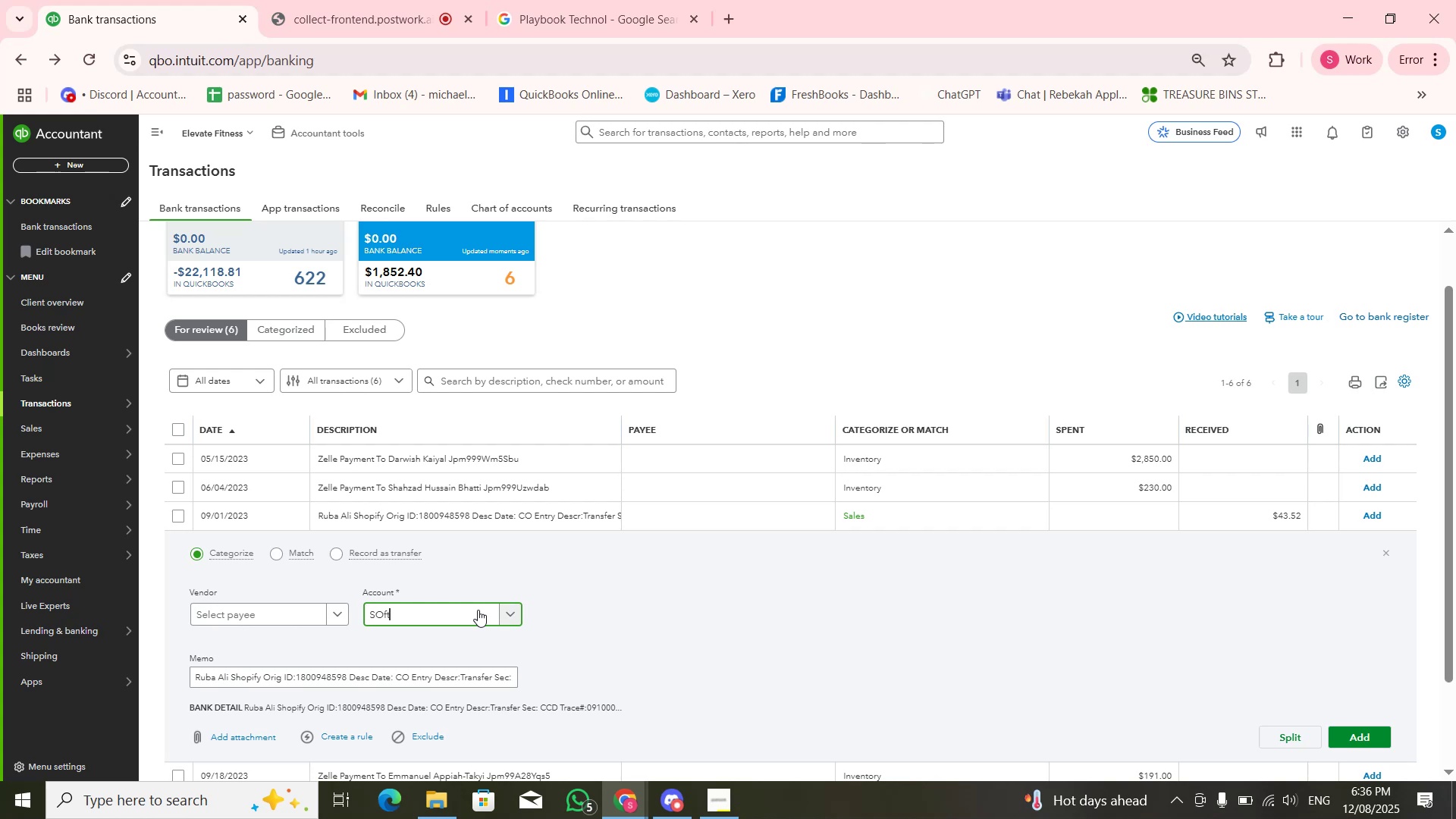 
key(Control+ControlLeft)
 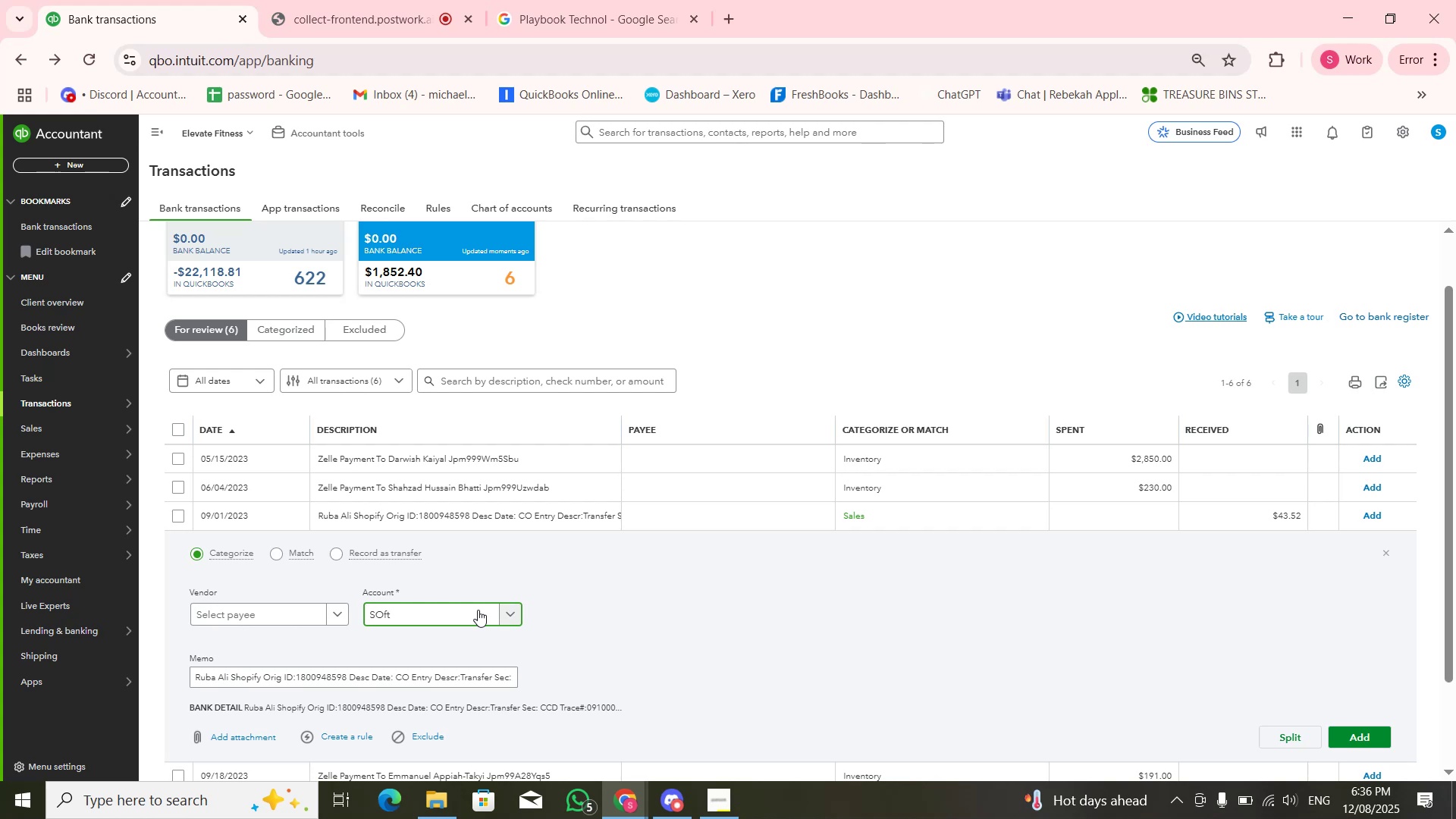 
key(Control+A)
 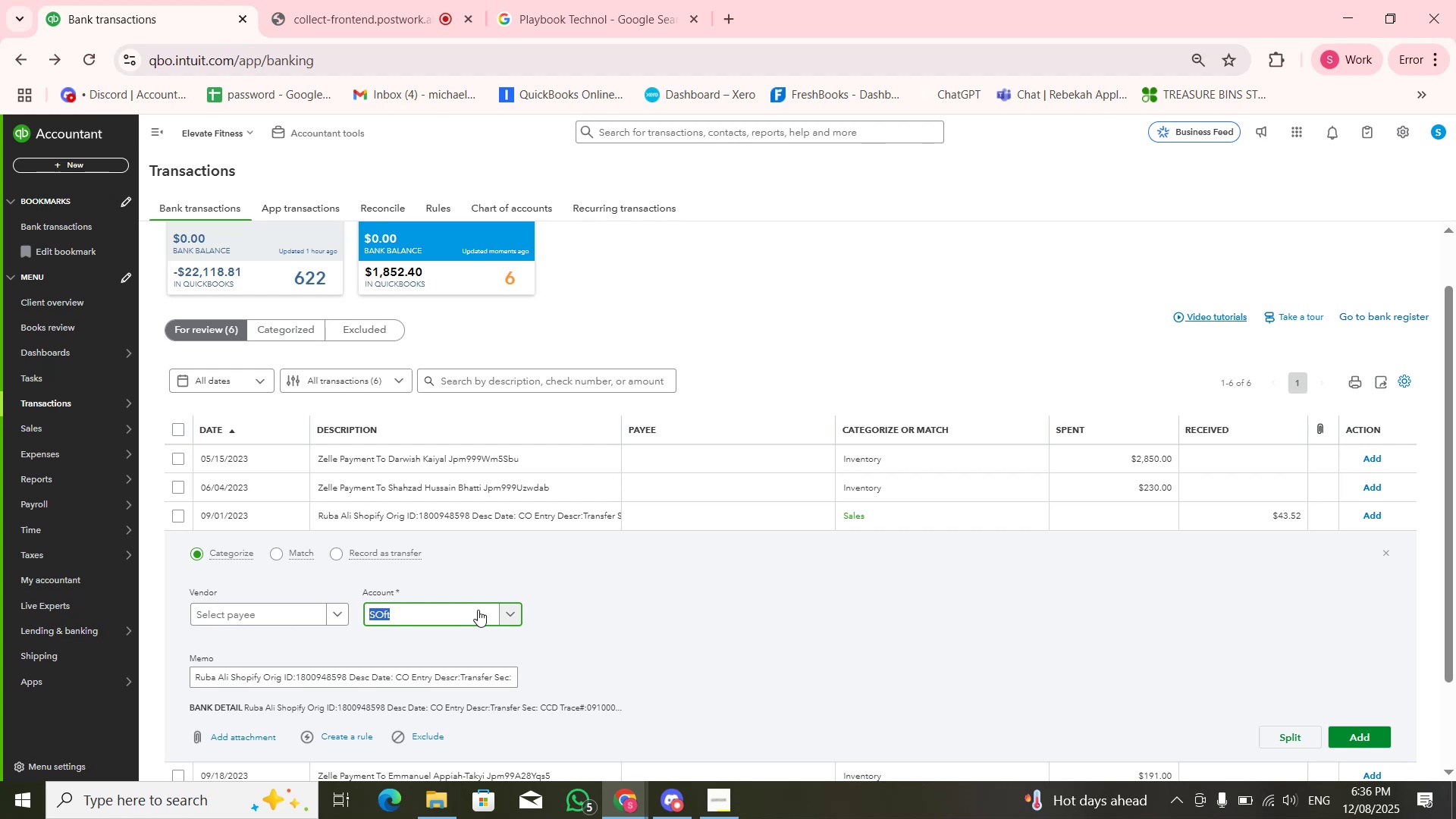 
type(FOstr)
key(Backspace)
type(Soct)
key(Backspace)
key(Backspace)
type(ft)
 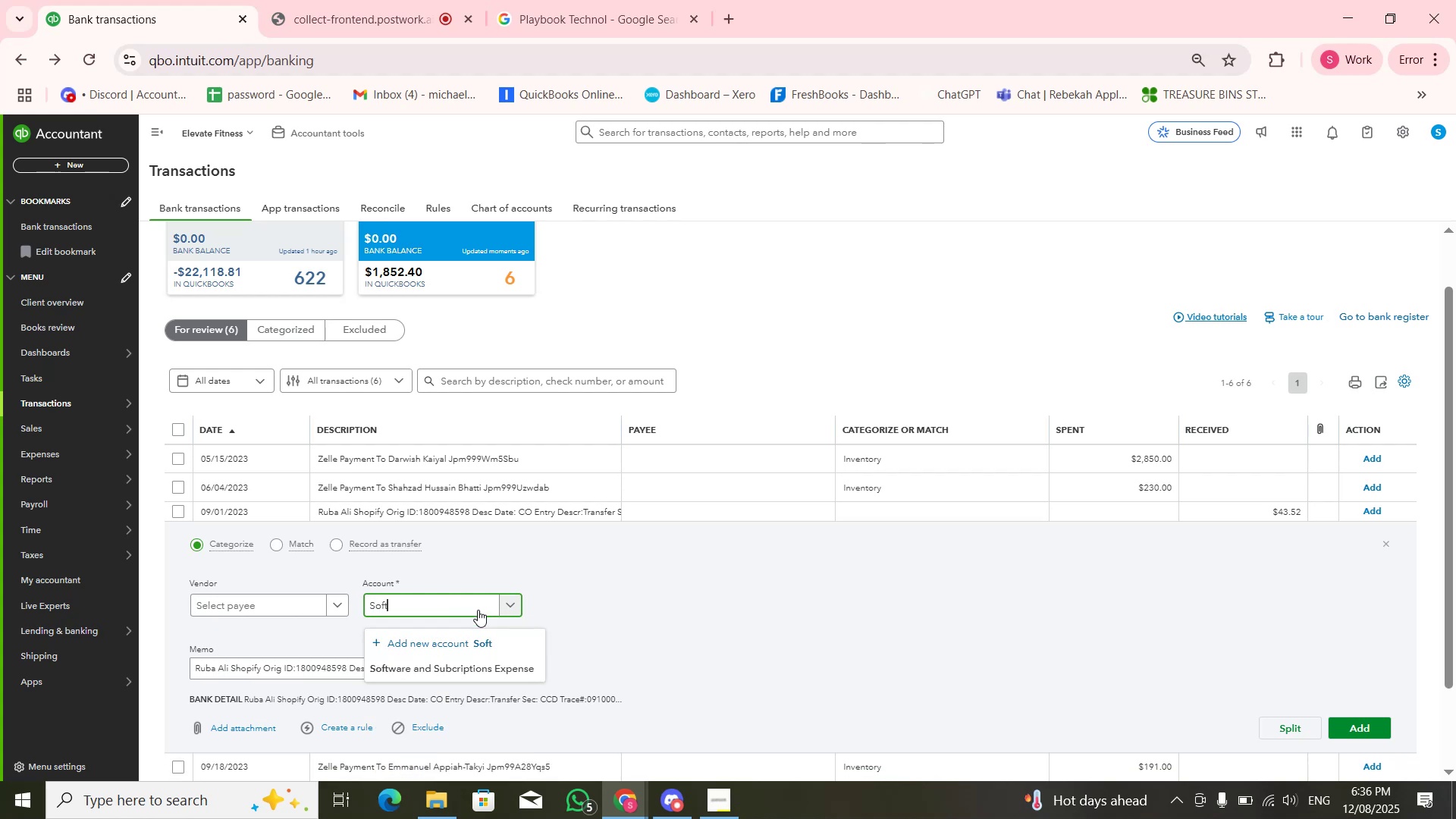 
key(ArrowDown)
 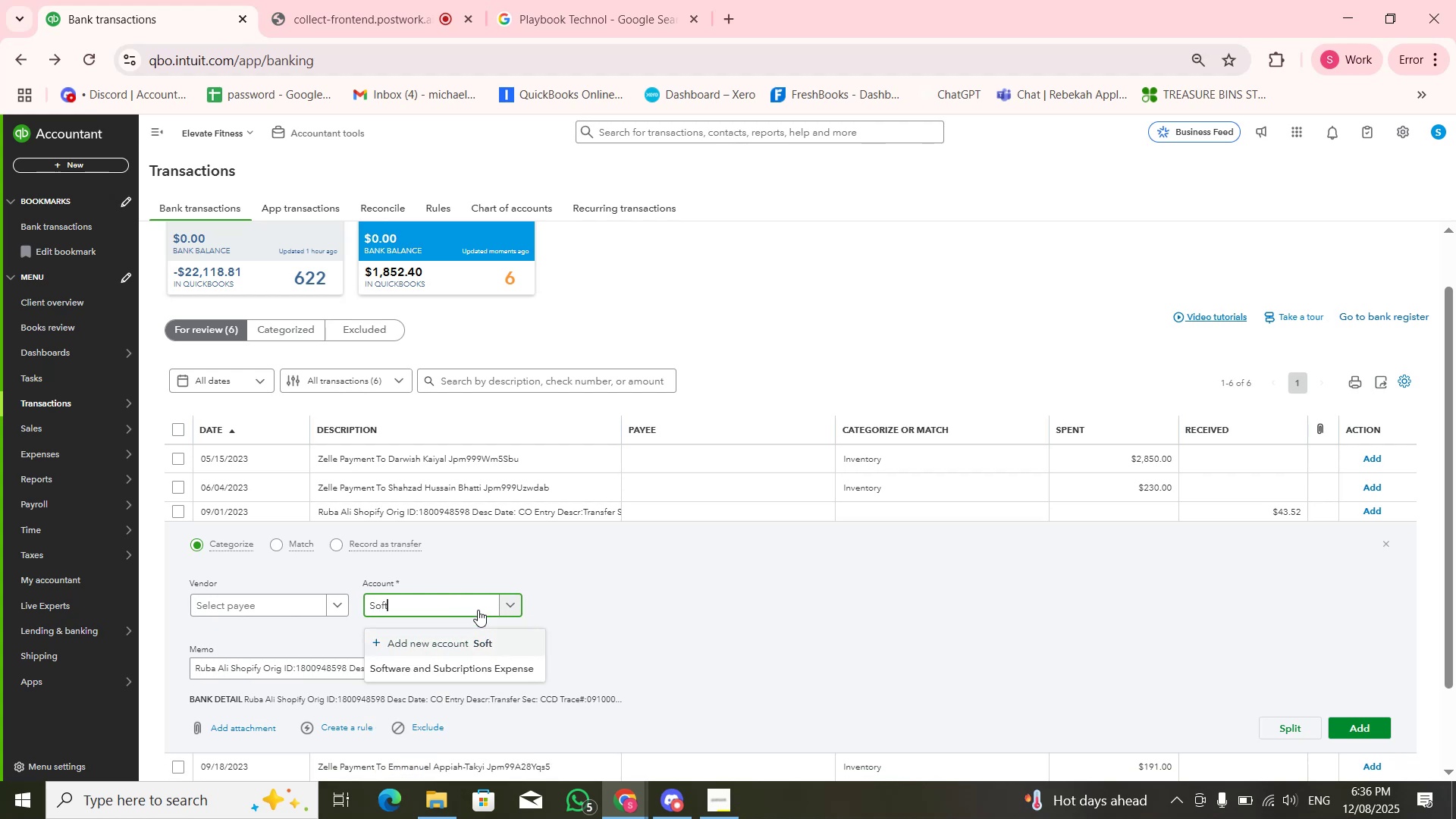 
key(ArrowDown)
 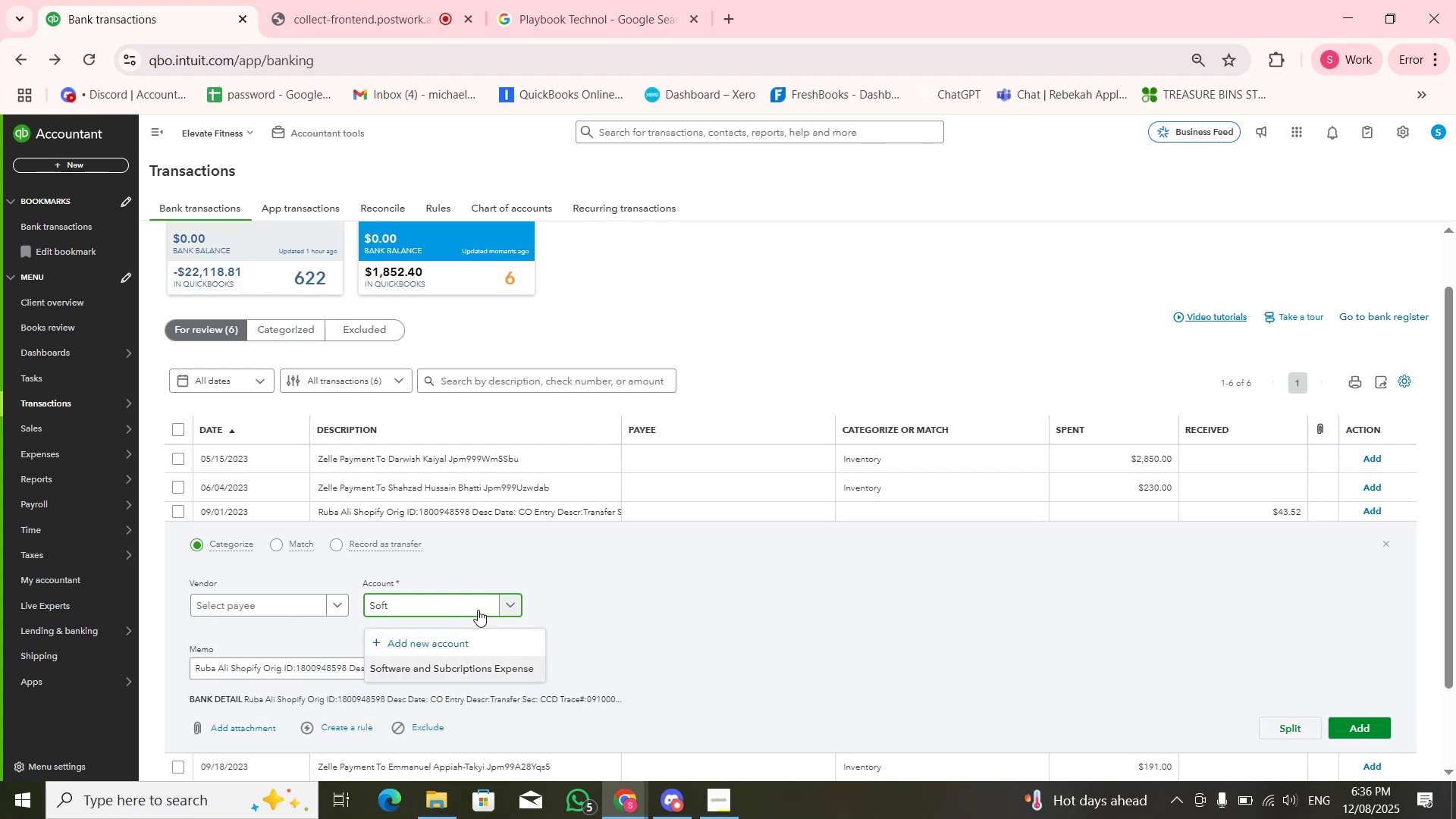 
key(Enter)
 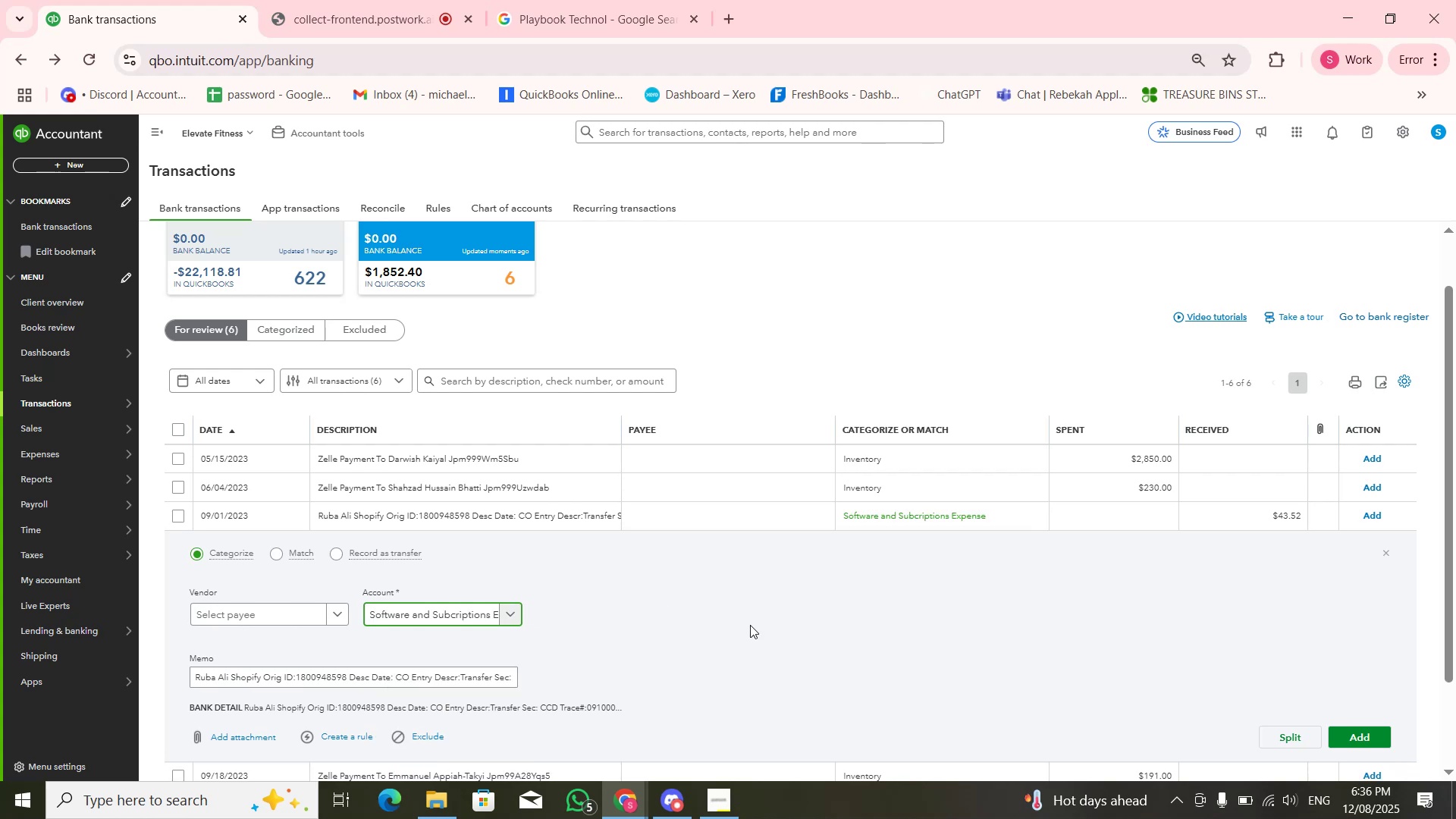 
left_click([750, 625])
 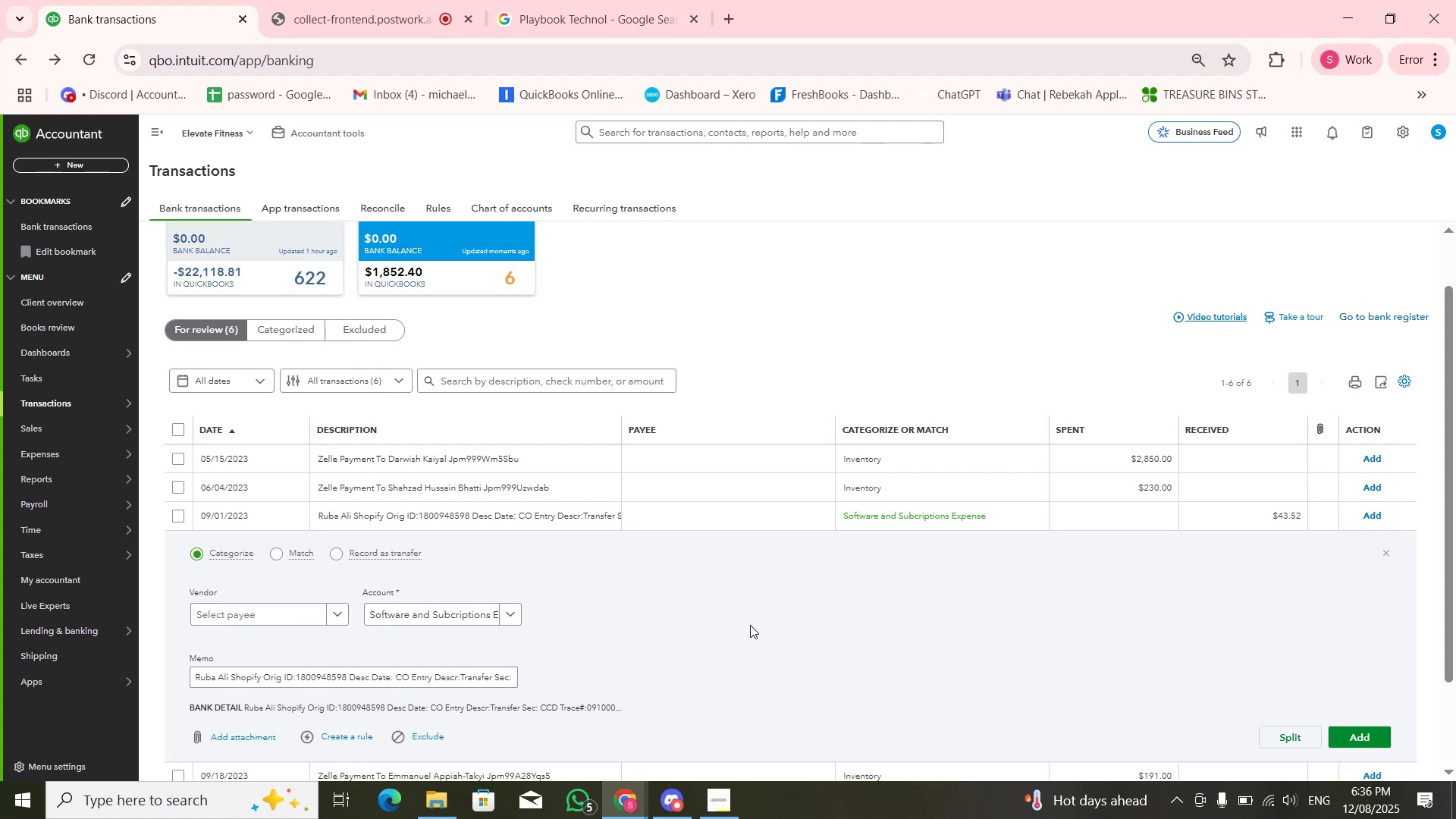 
wait(13.3)
 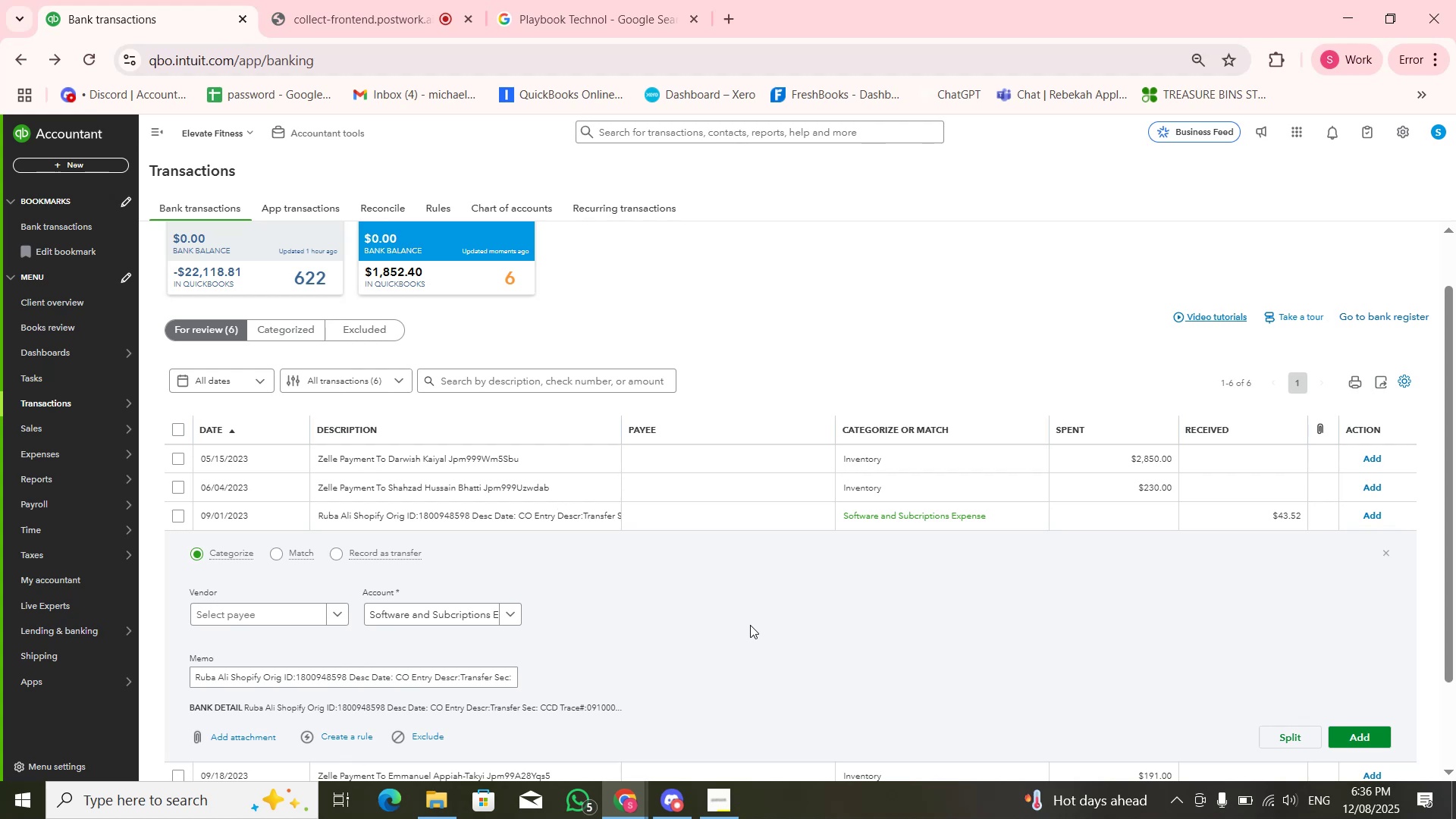 
left_click([971, 629])
 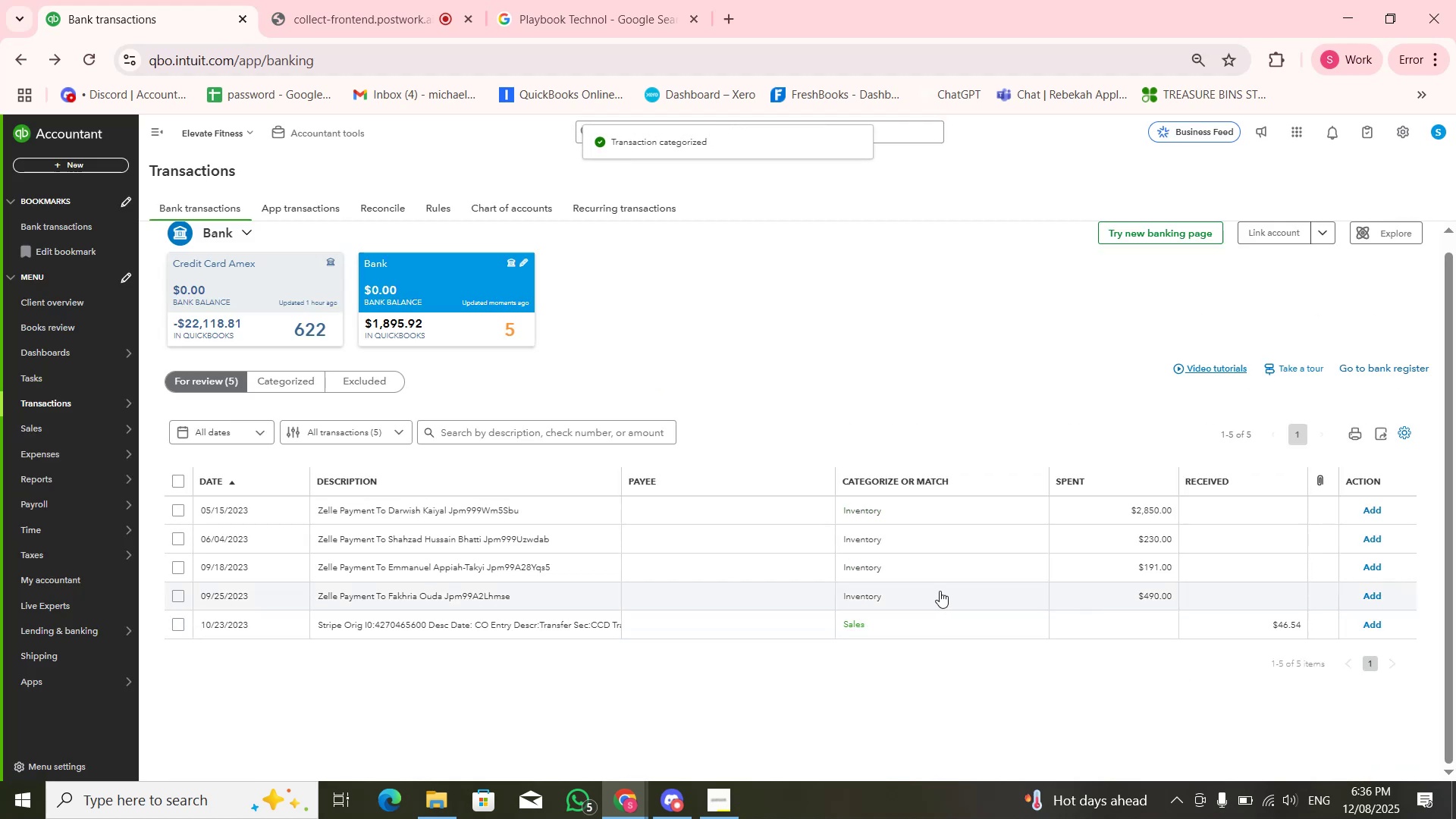 
wait(6.62)
 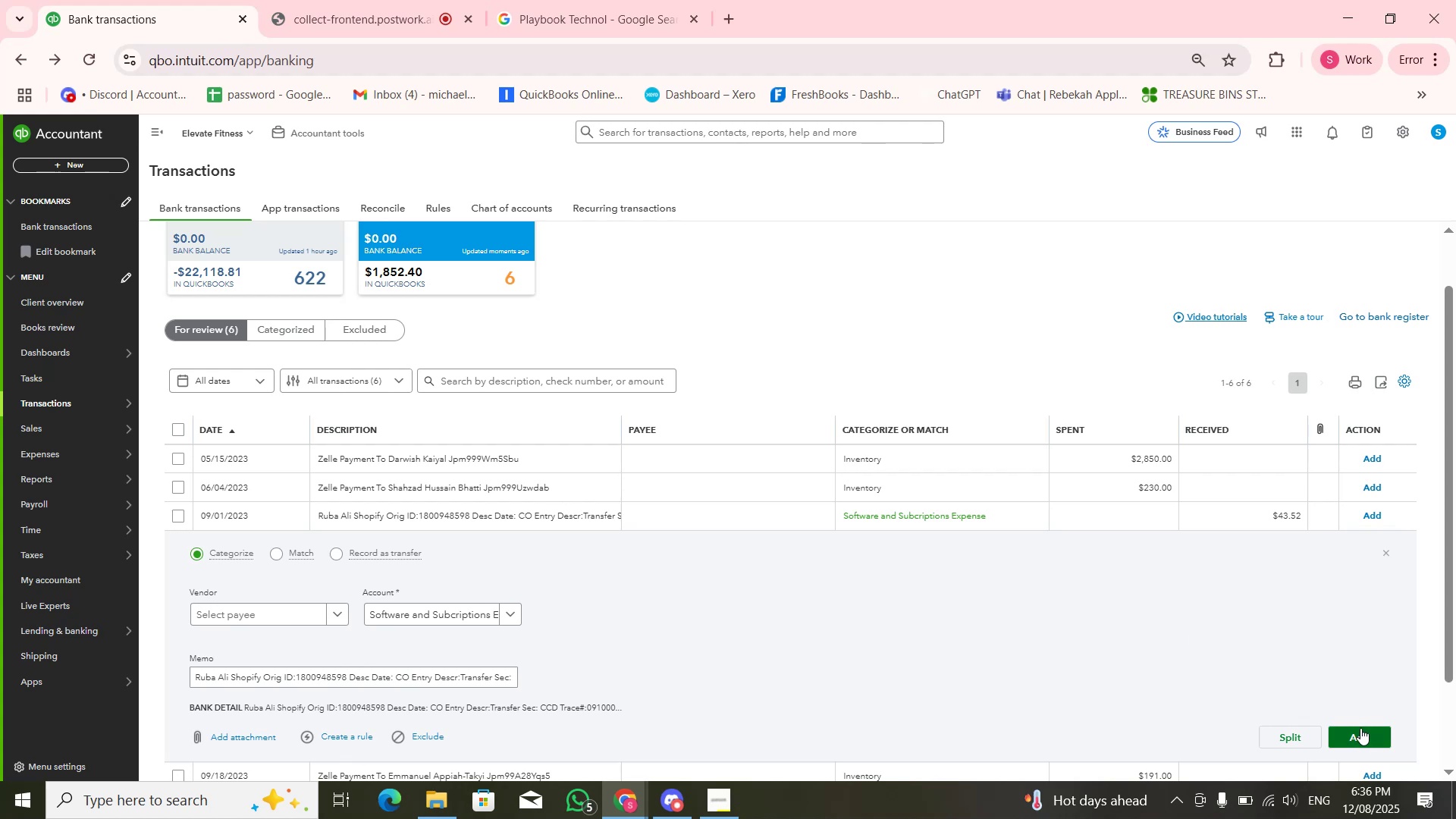 
left_click([945, 620])
 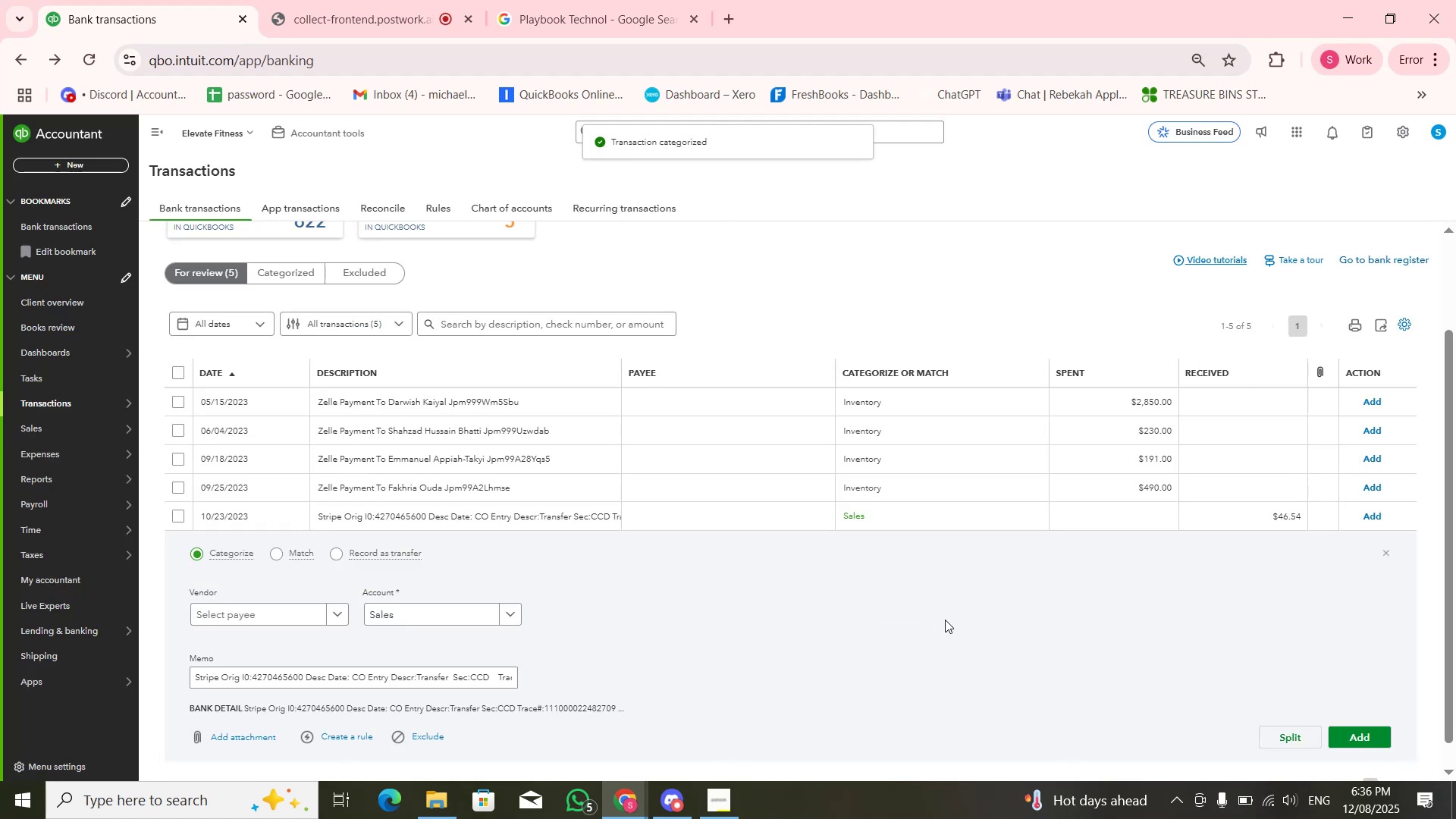 
scroll: coordinate [945, 620], scroll_direction: none, amount: 0.0
 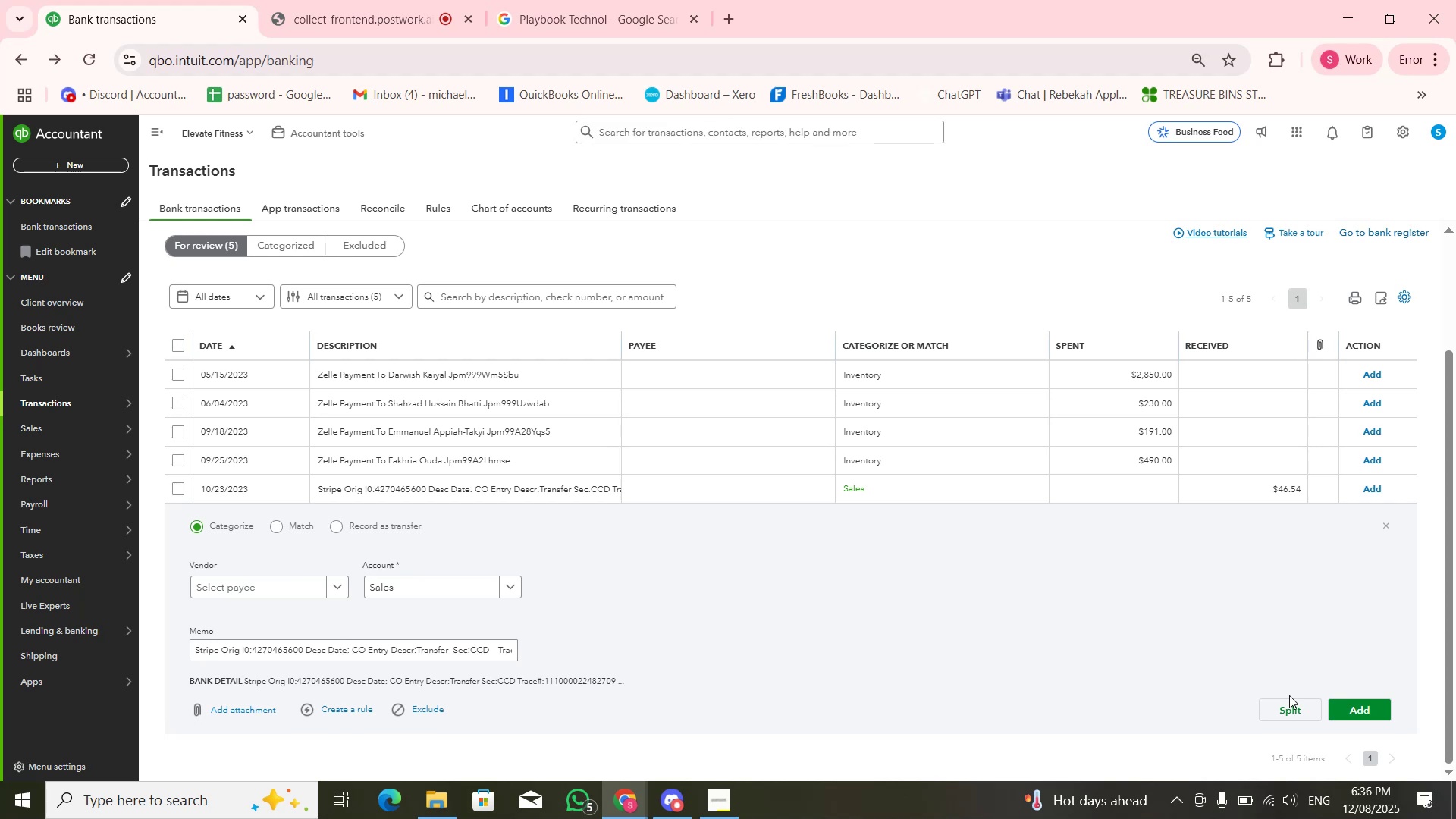 
wait(7.25)
 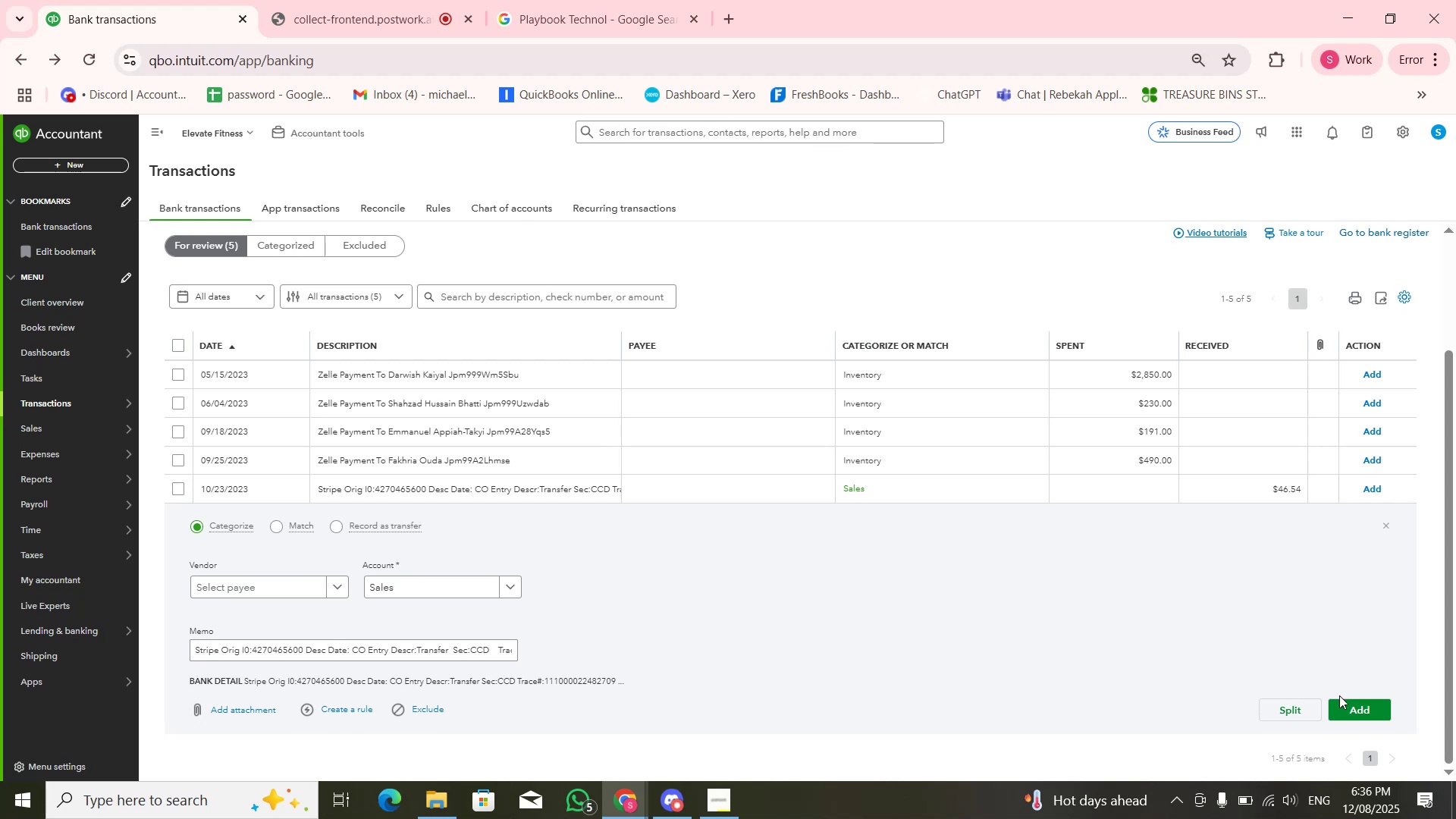 
left_click([469, 597])
 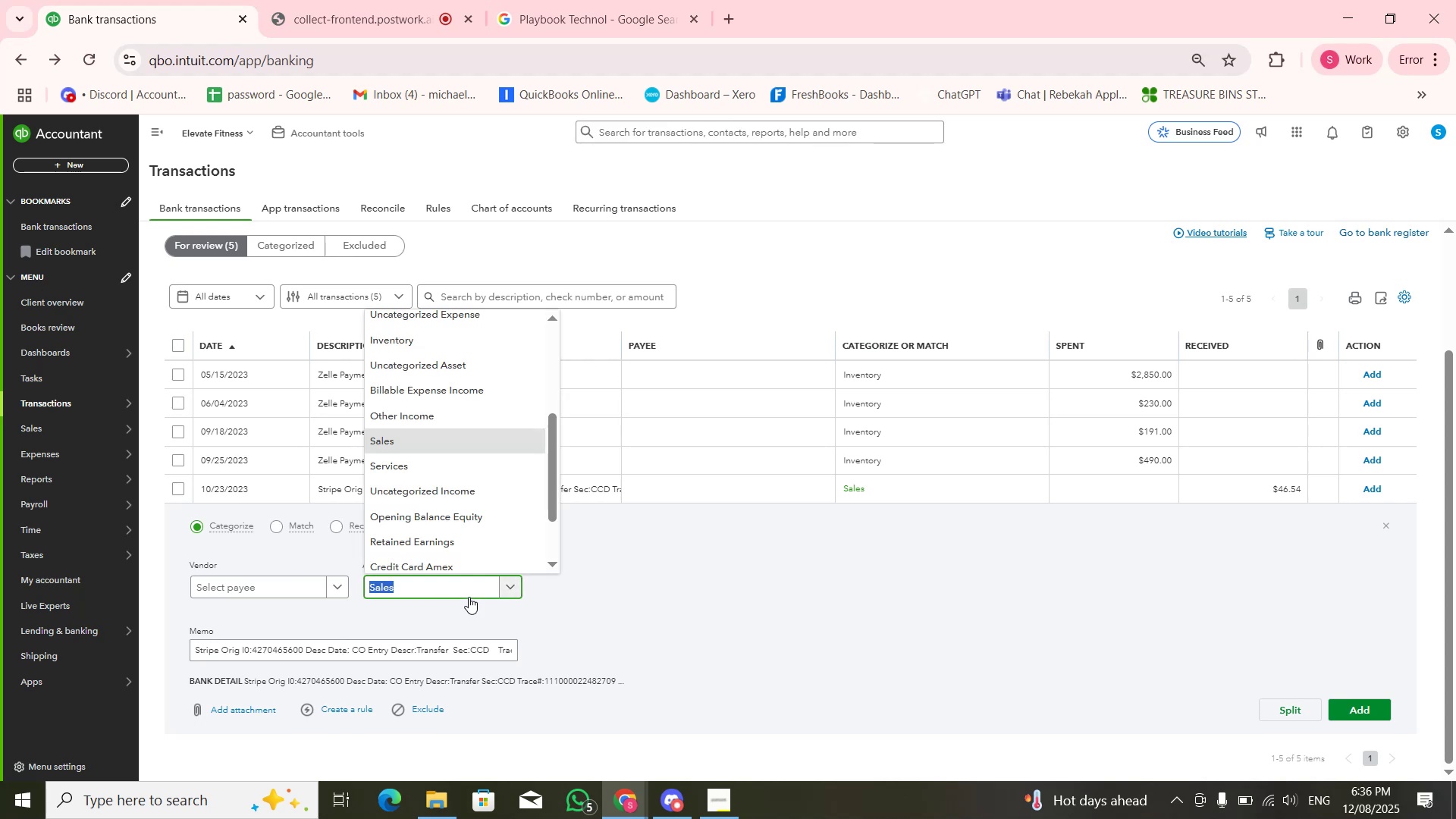 
type(Softwar)
 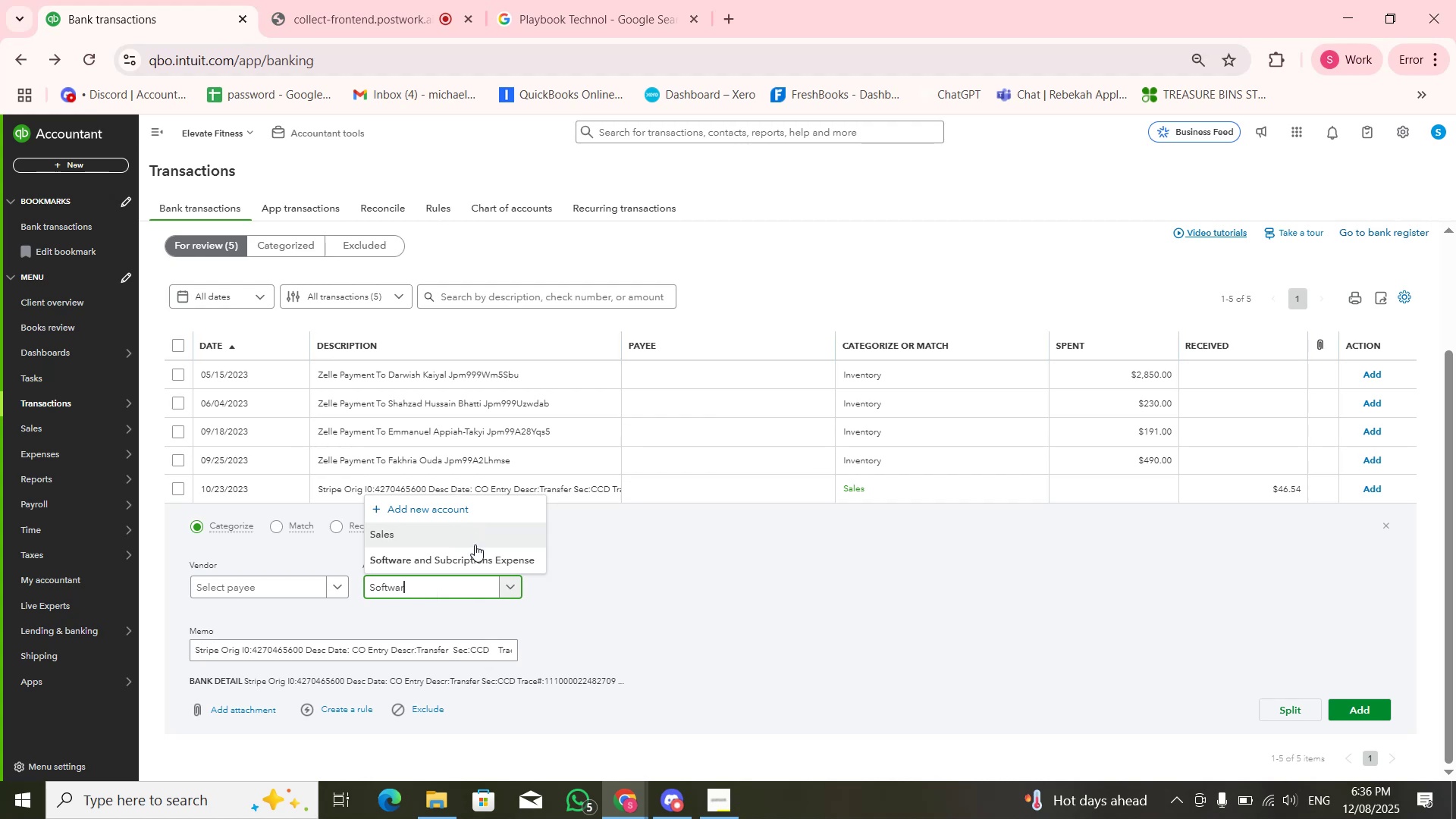 
left_click([479, 554])
 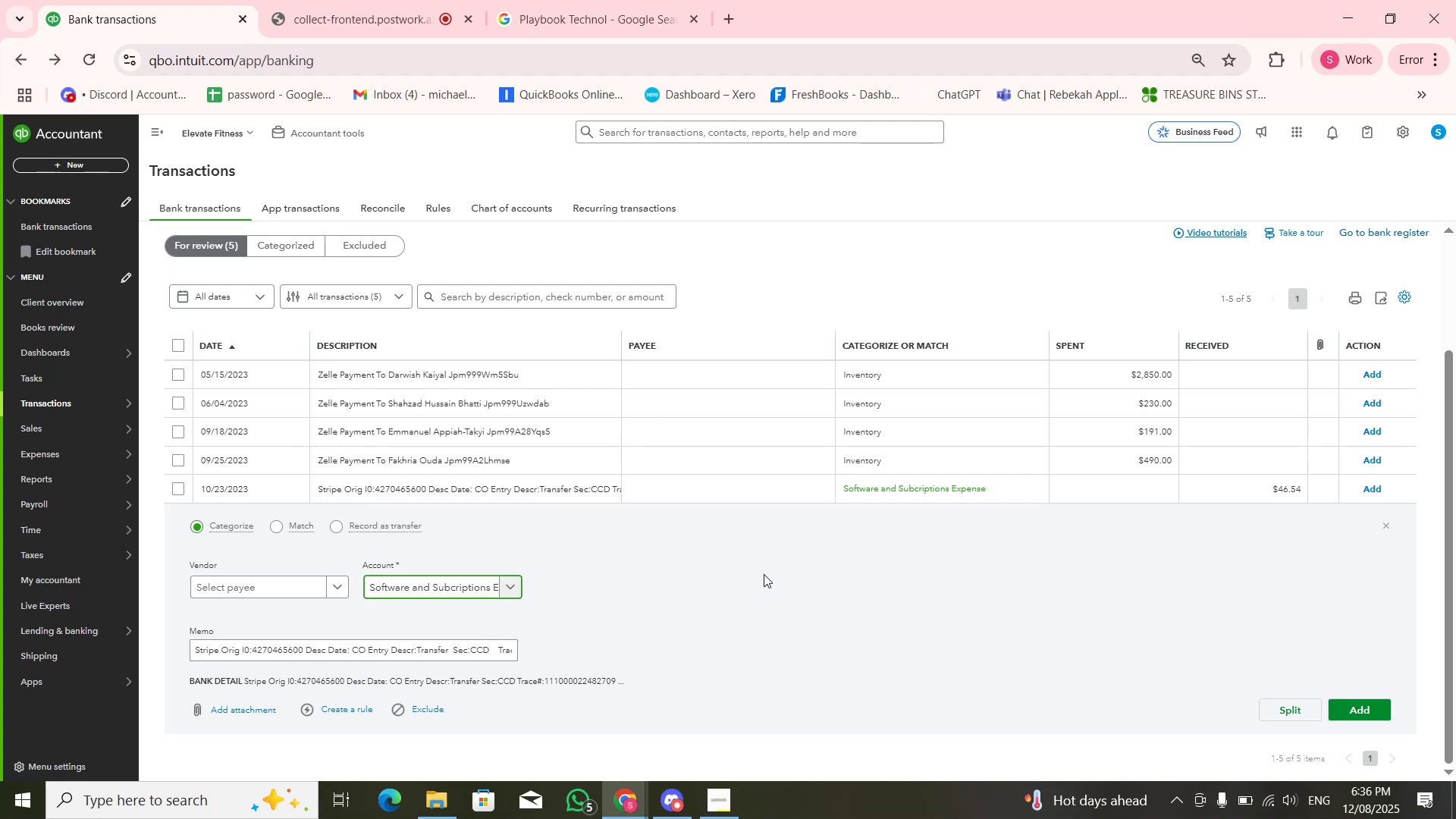 
left_click([840, 579])
 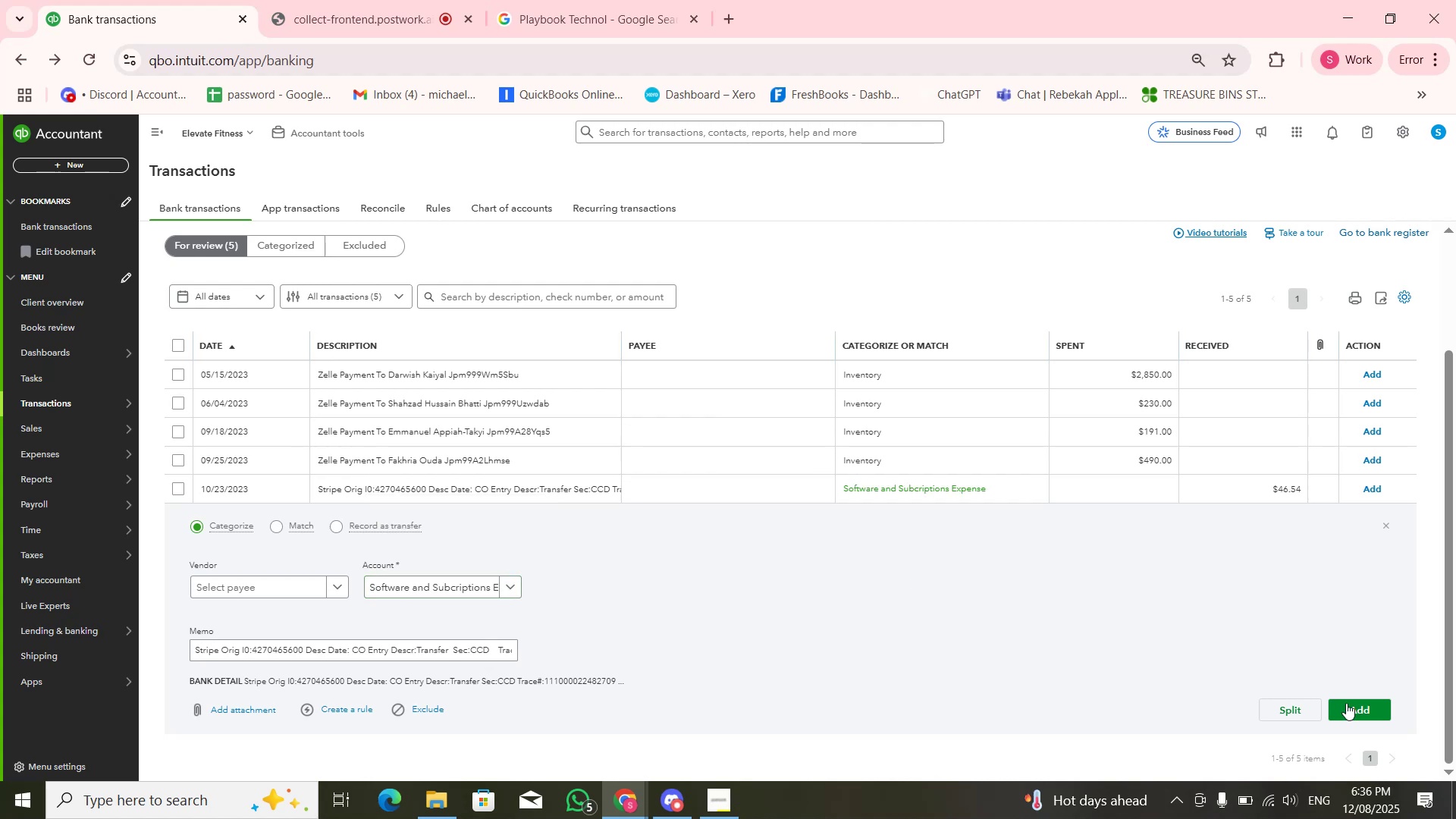 
left_click([1370, 711])
 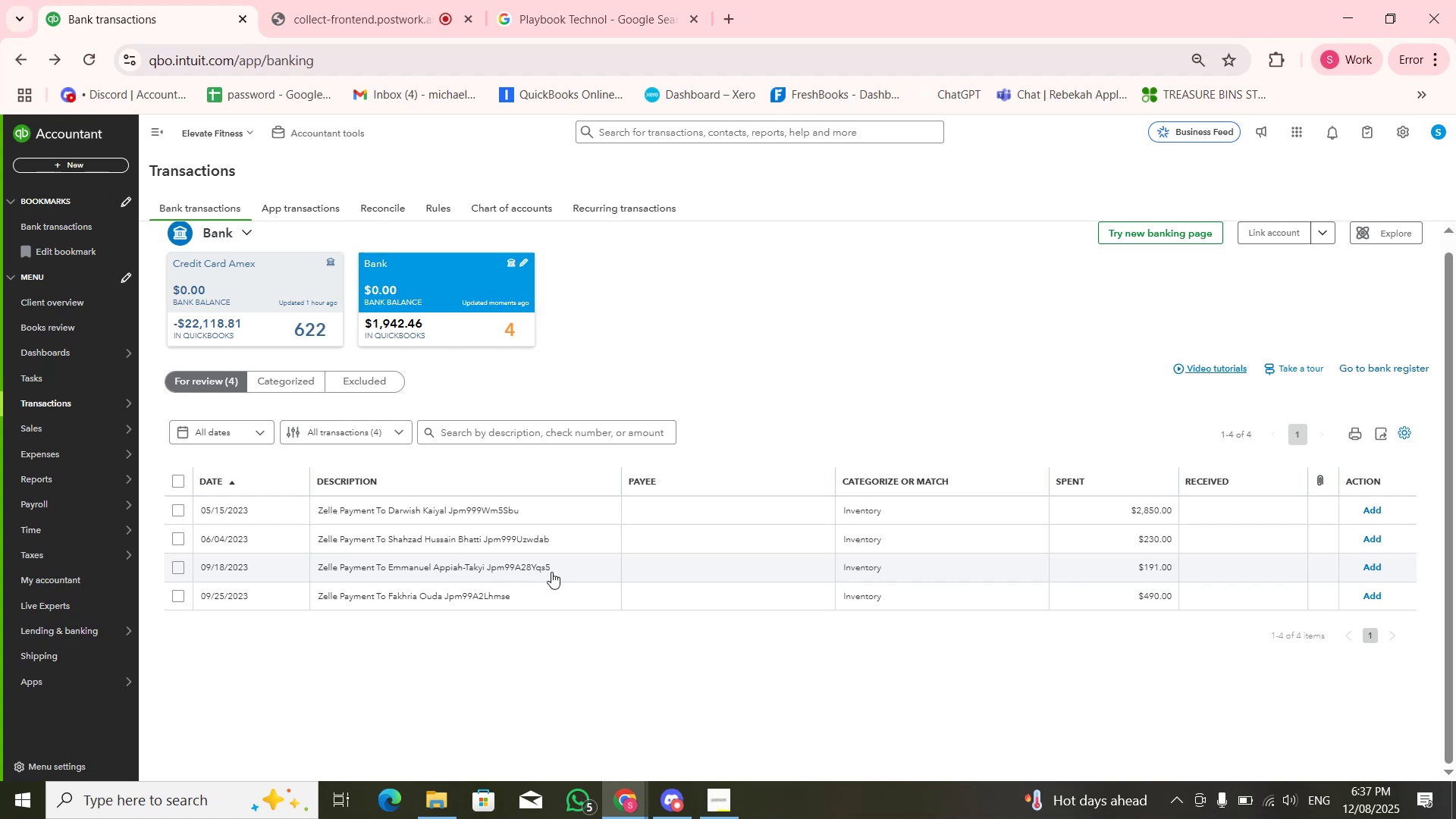 
wait(27.09)
 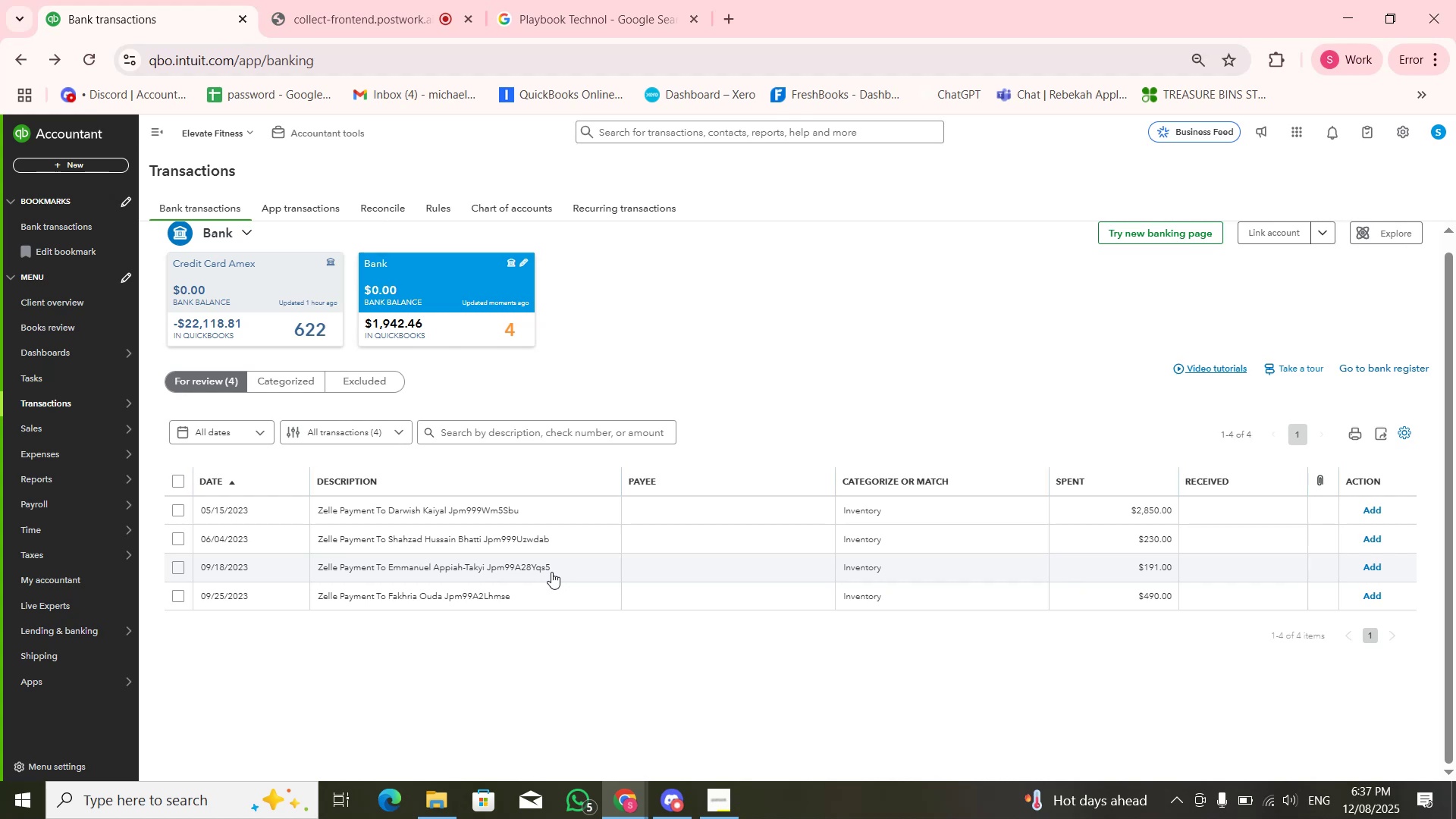 
left_click([608, 510])
 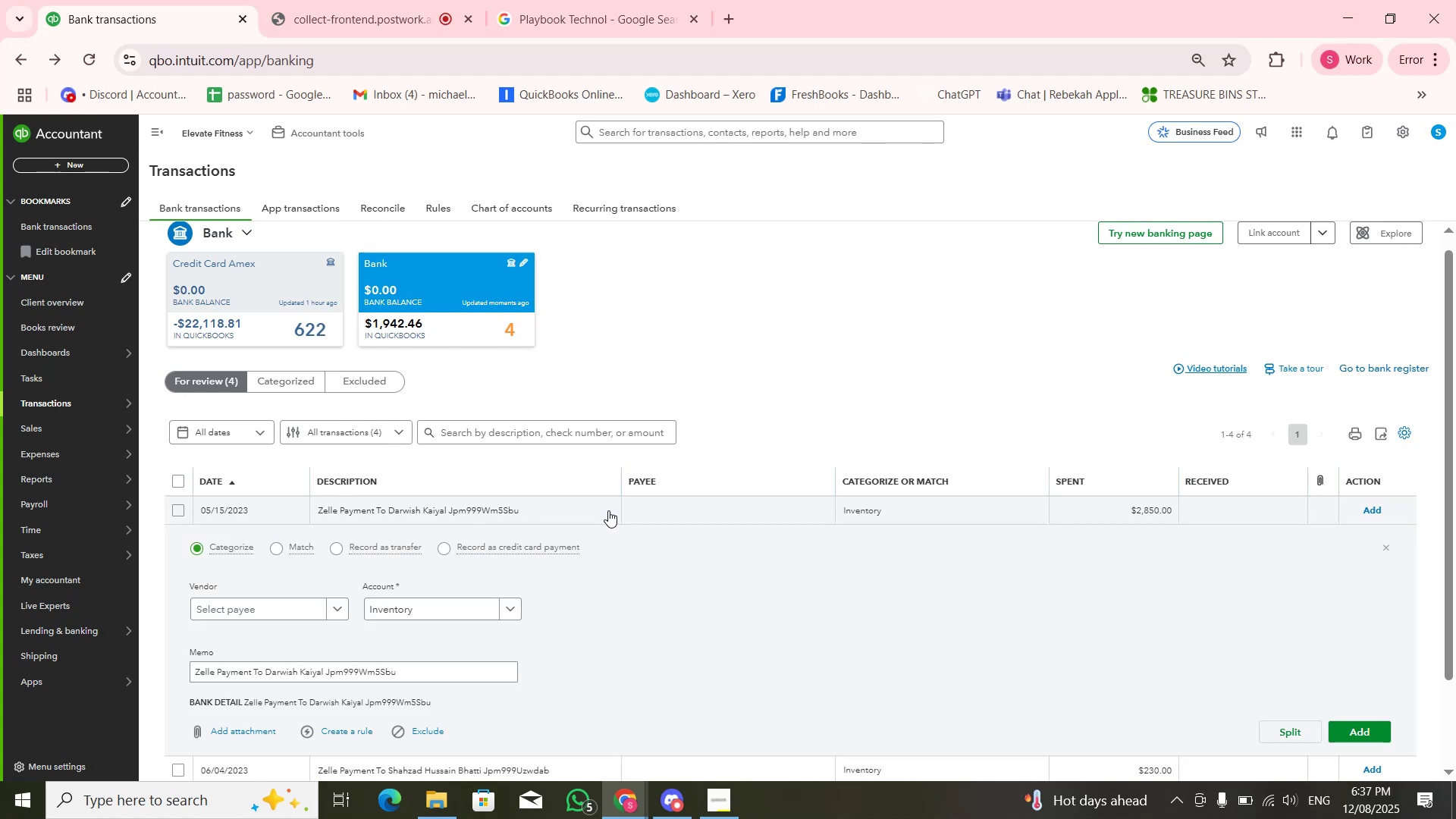 
scroll: coordinate [585, 544], scroll_direction: down, amount: 1.0
 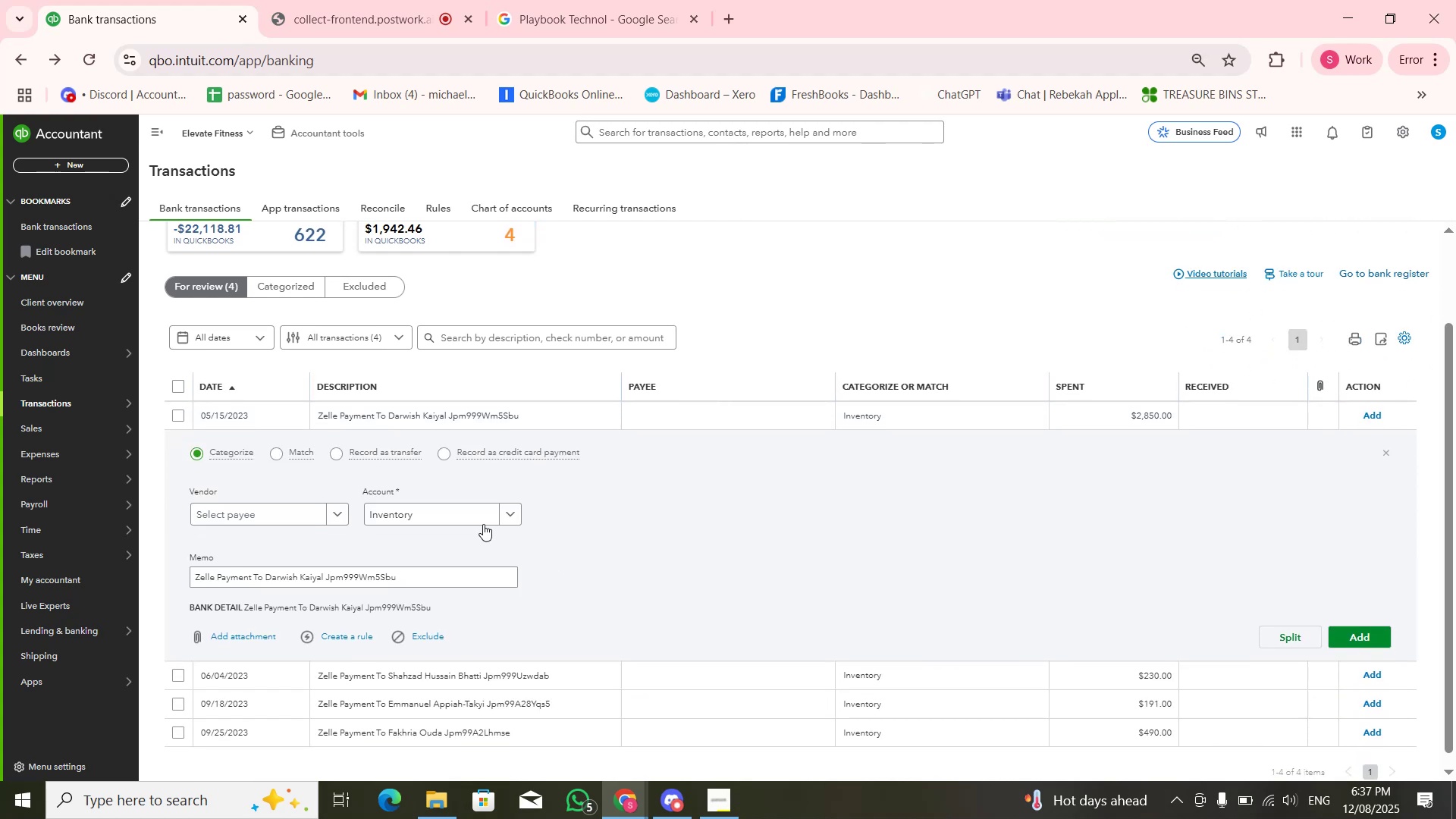 
left_click([466, 516])
 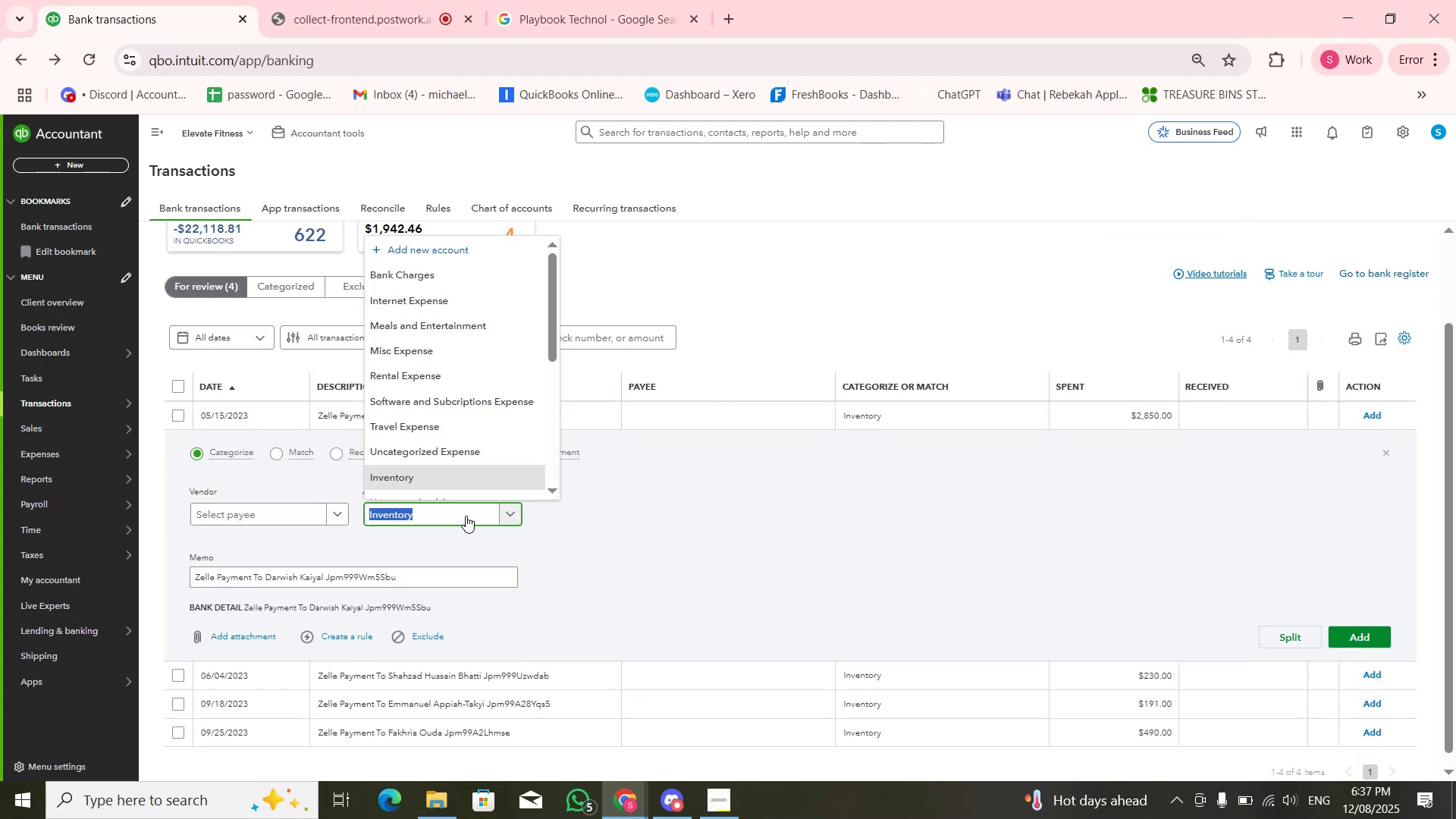 
type(Misc)
 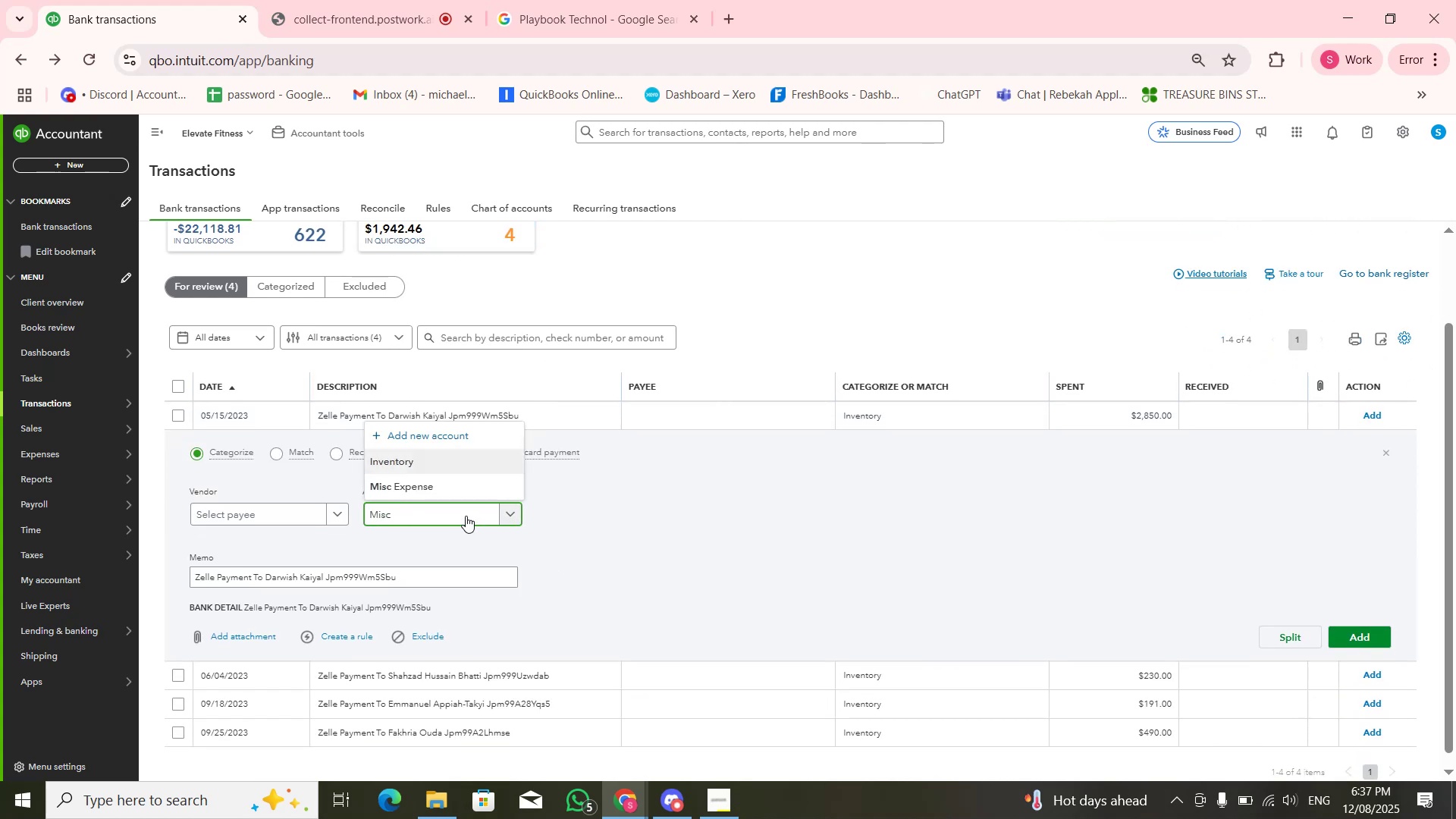 
key(ArrowDown)
 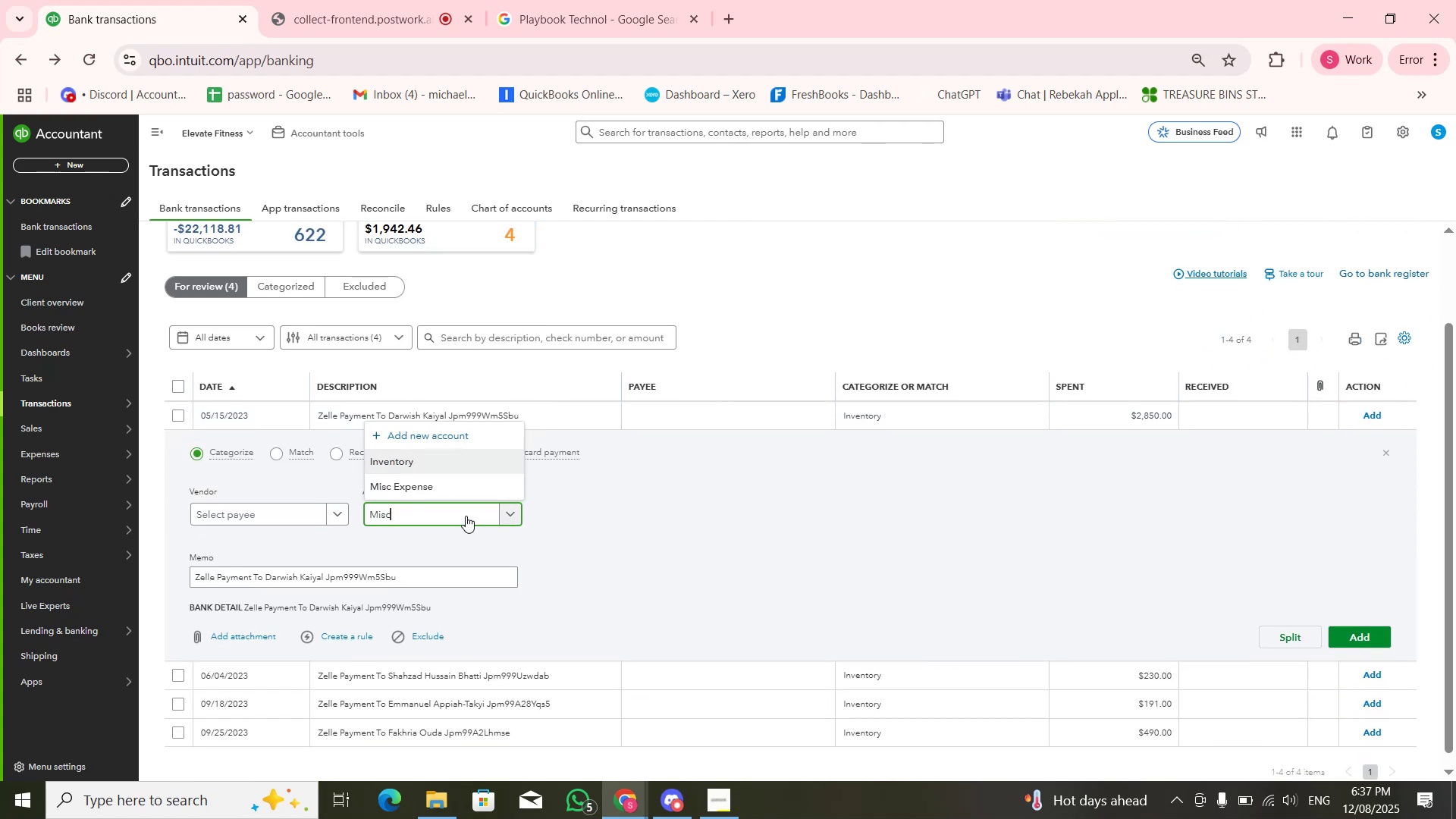 
key(Enter)
 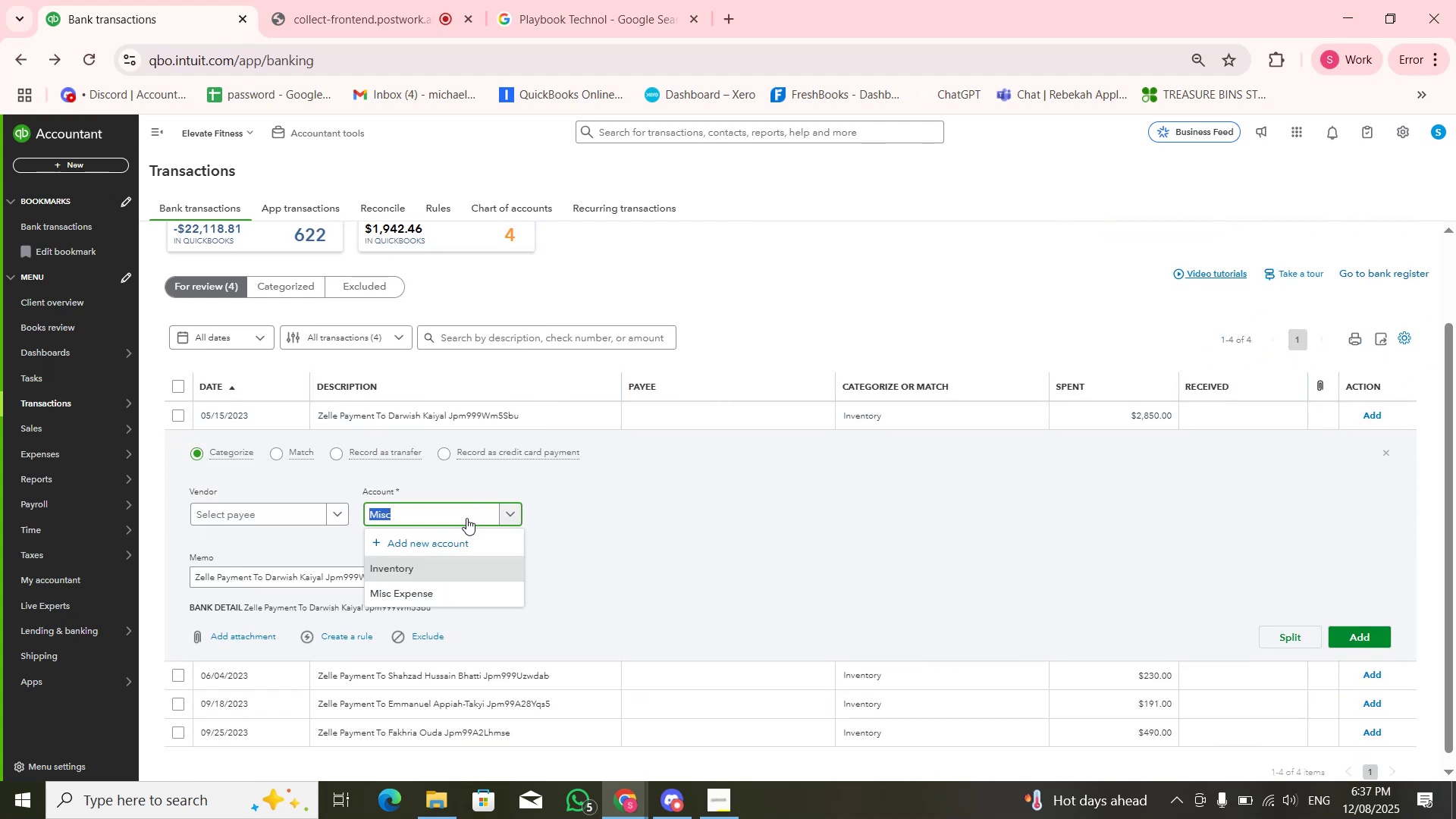 
left_click([447, 602])
 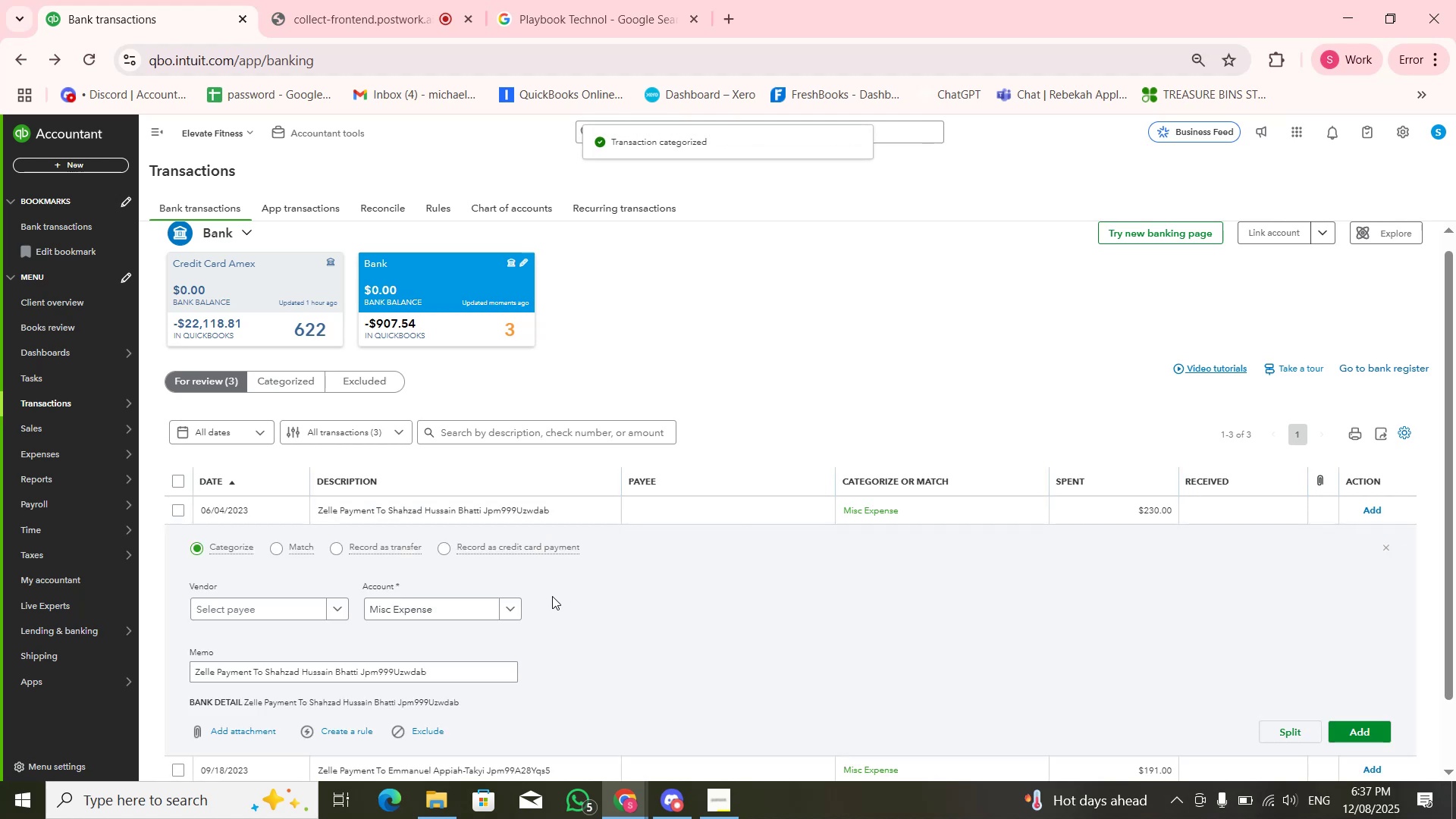 
wait(5.82)
 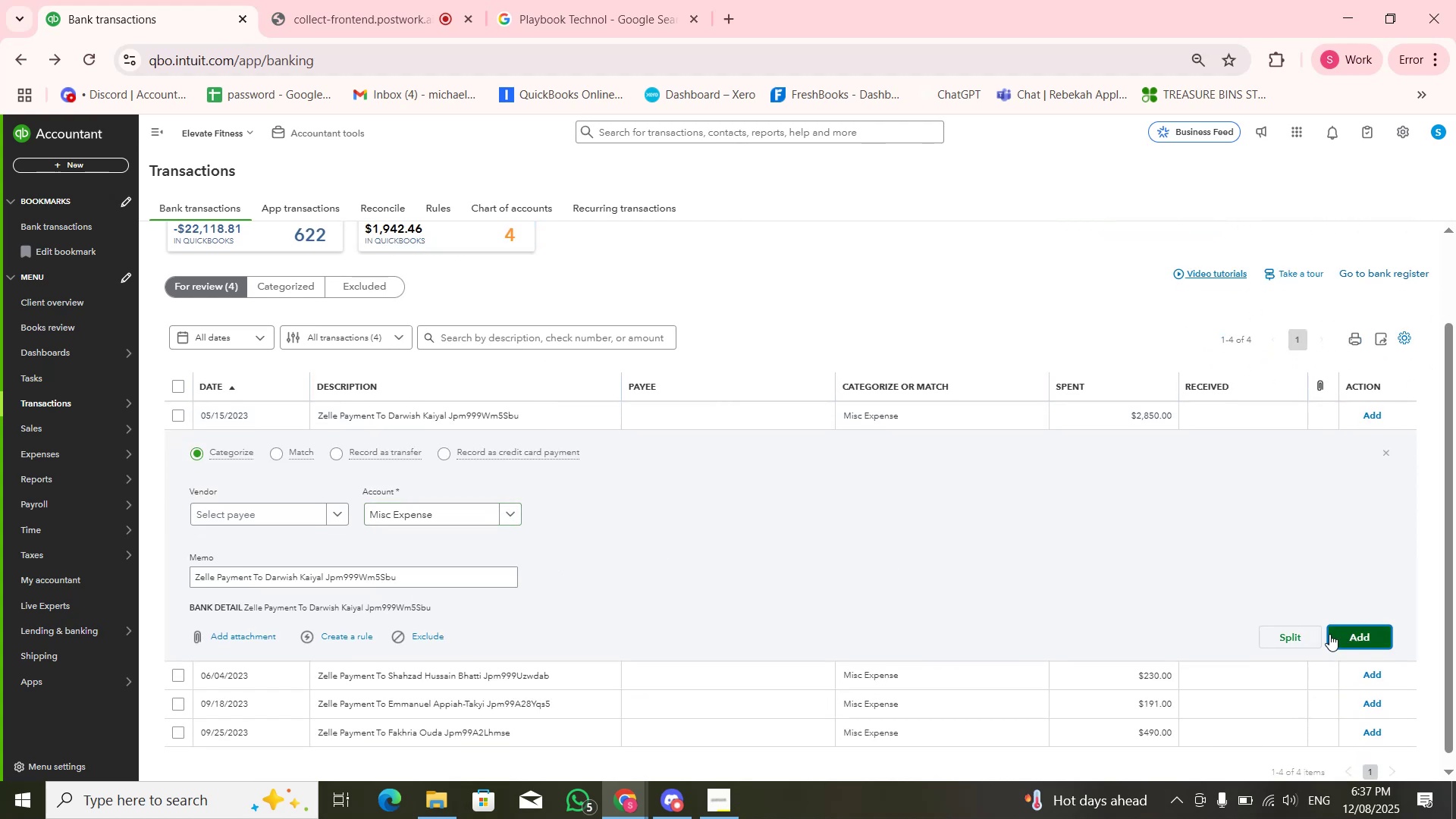 
left_click([1360, 726])
 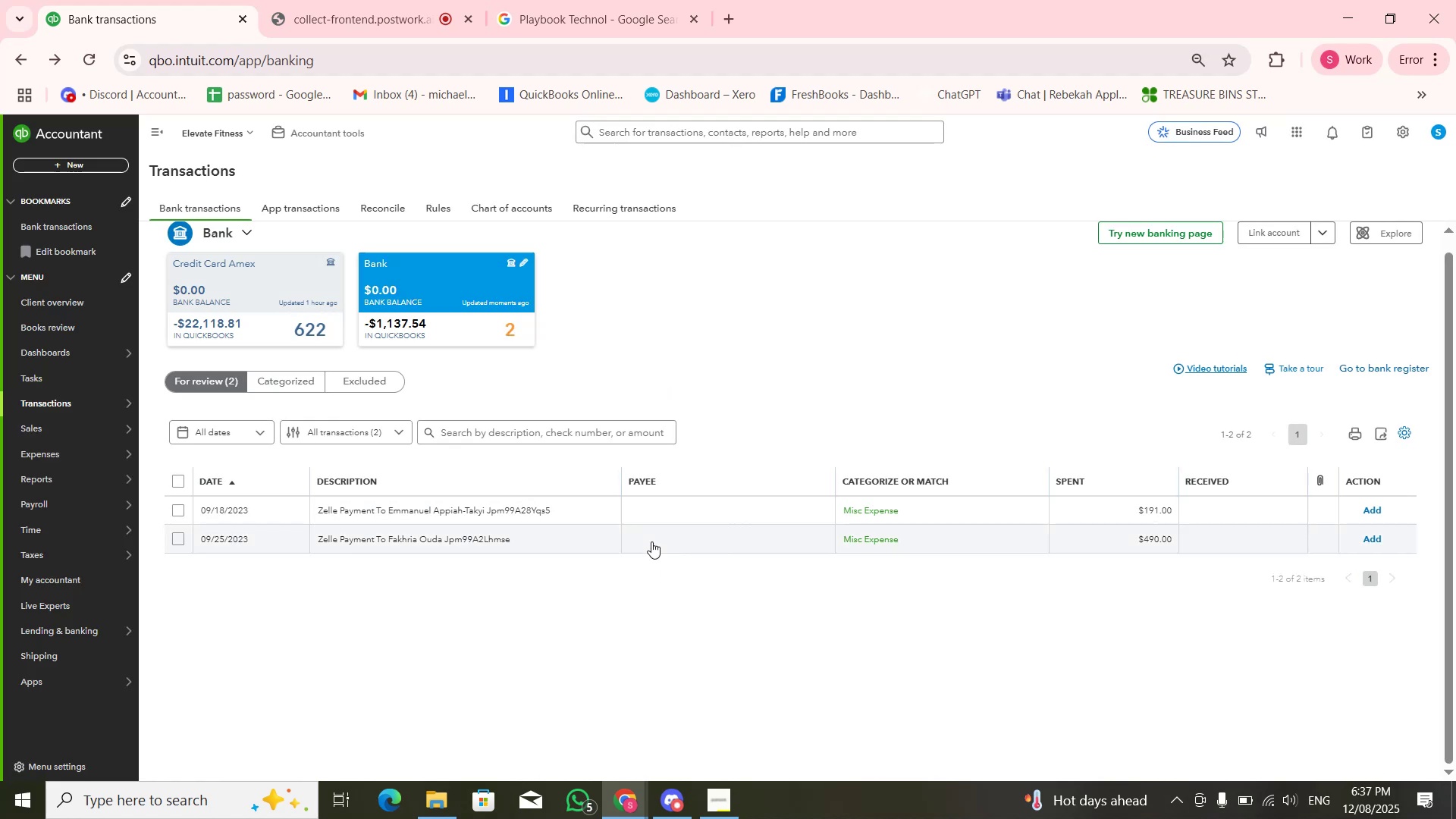 
left_click([585, 516])
 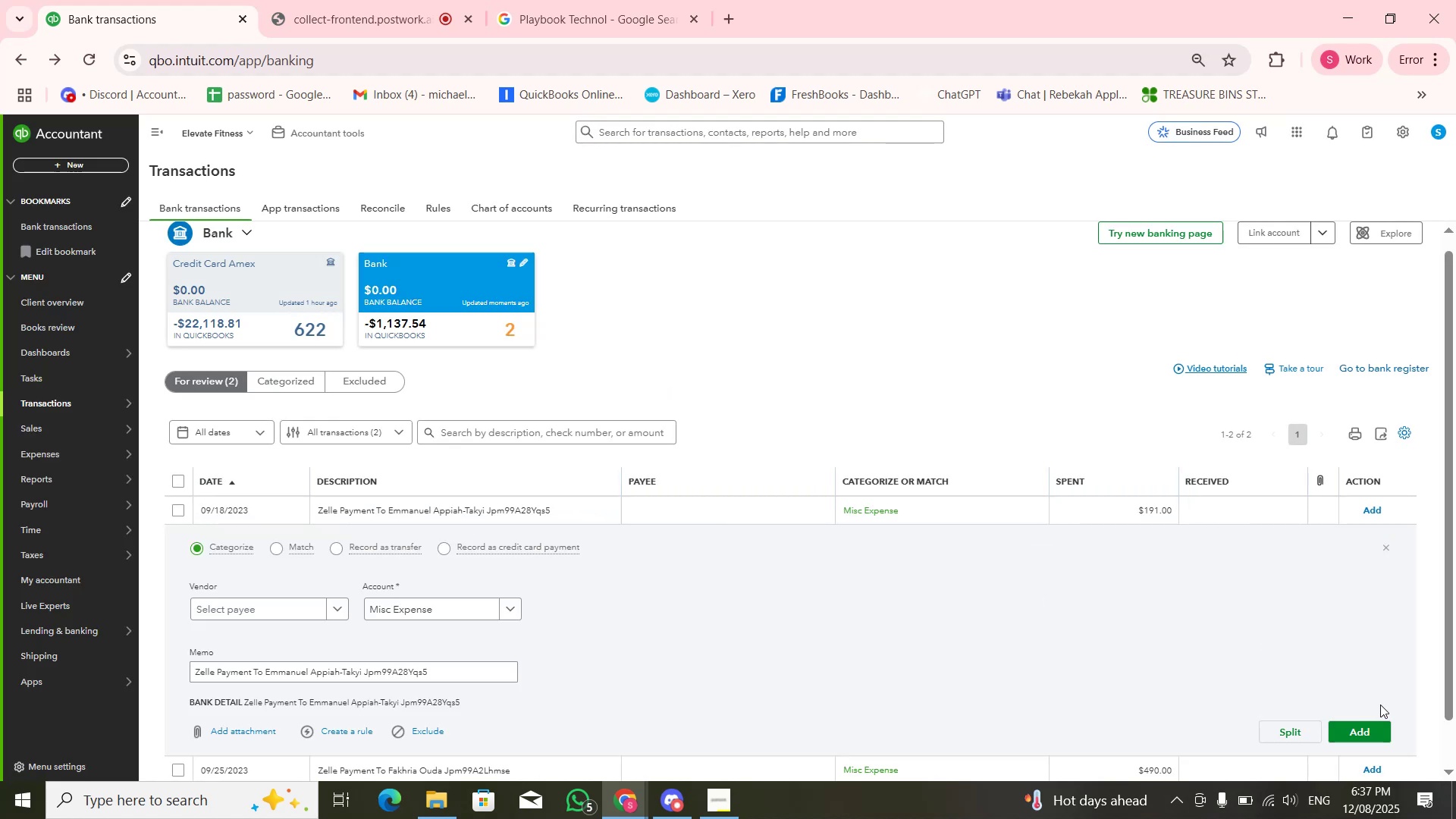 
left_click([1389, 729])
 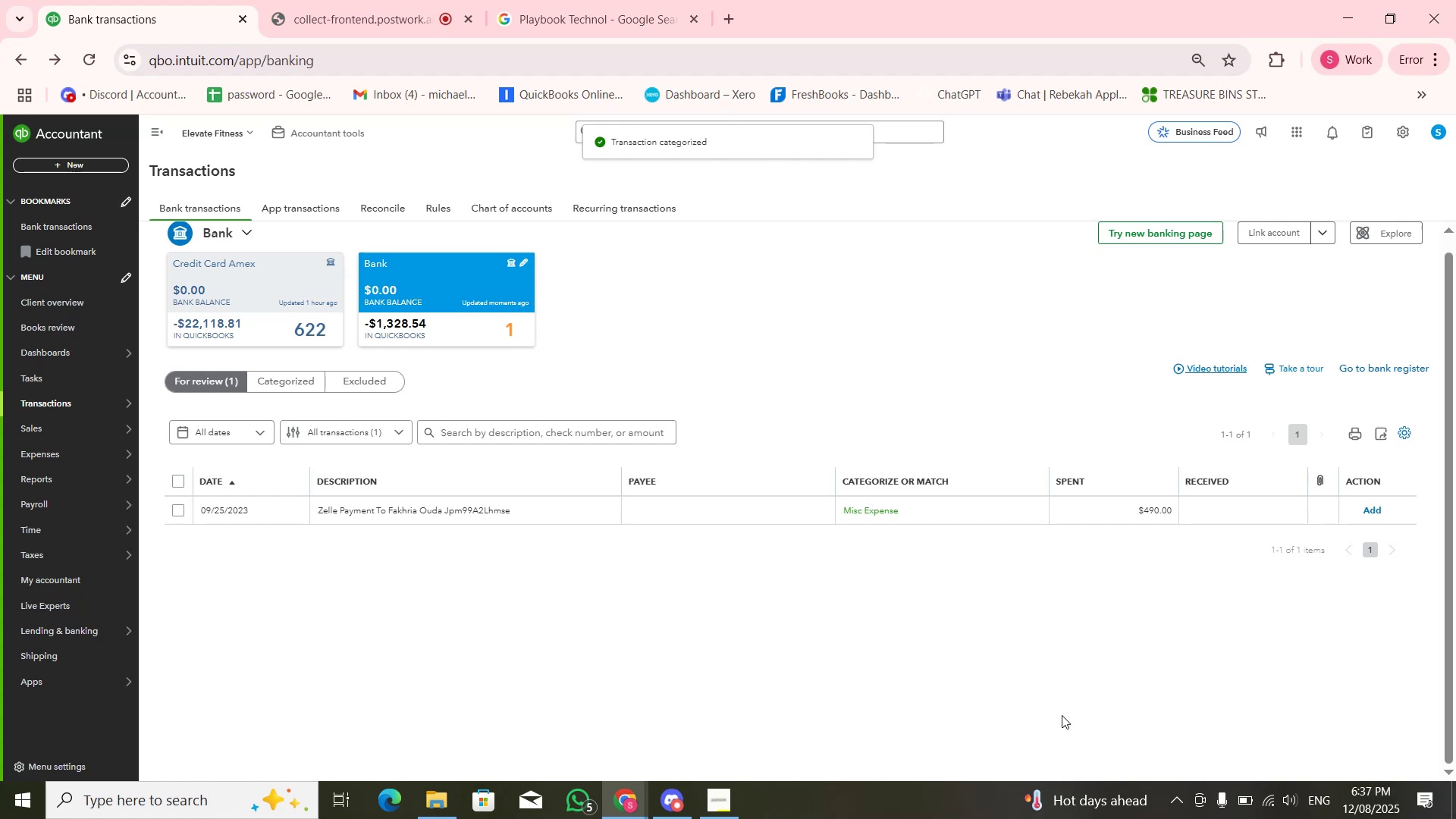 
wait(5.17)
 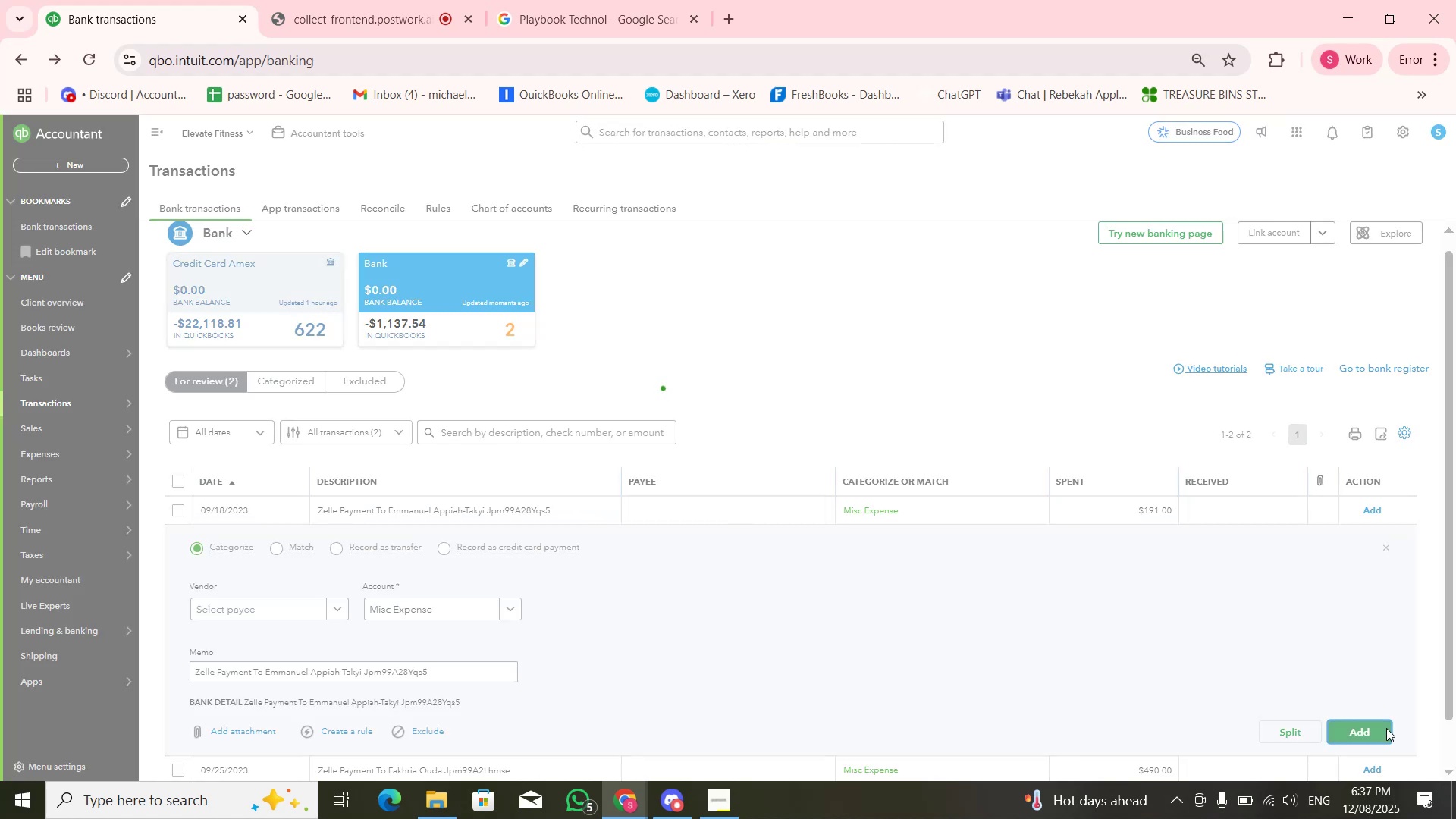 
left_click([544, 513])
 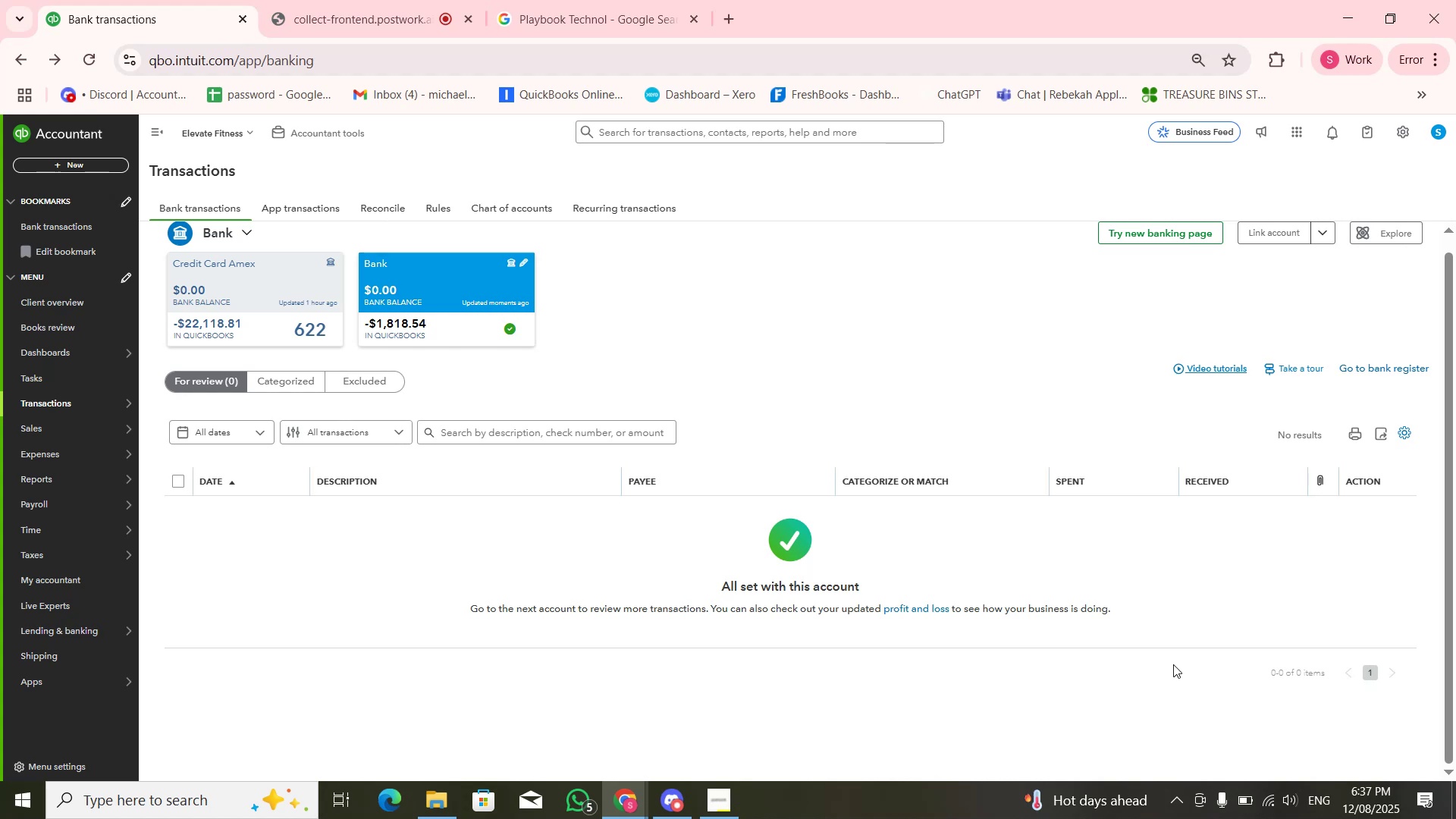 
wait(13.84)
 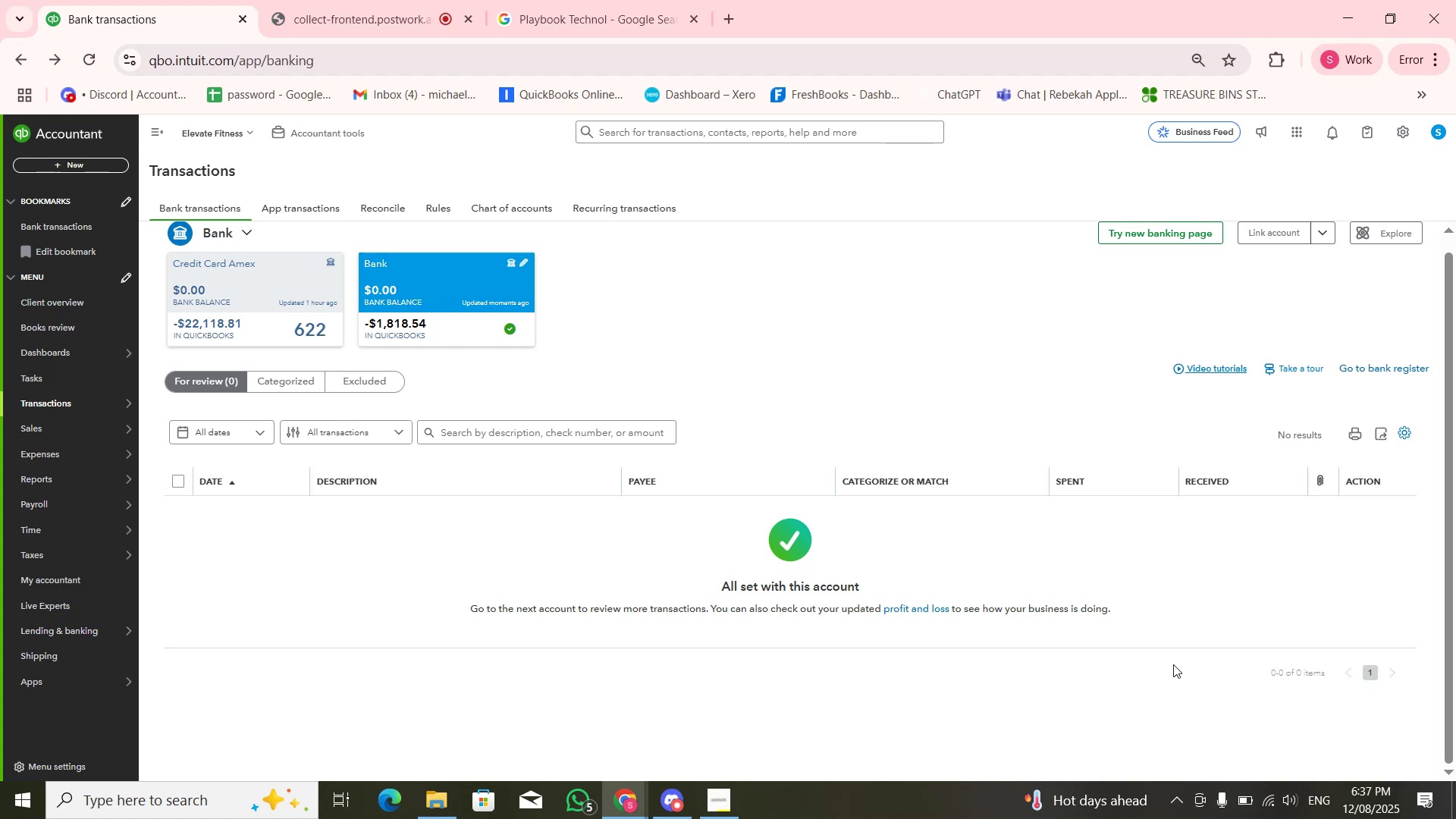 
left_click([296, 315])
 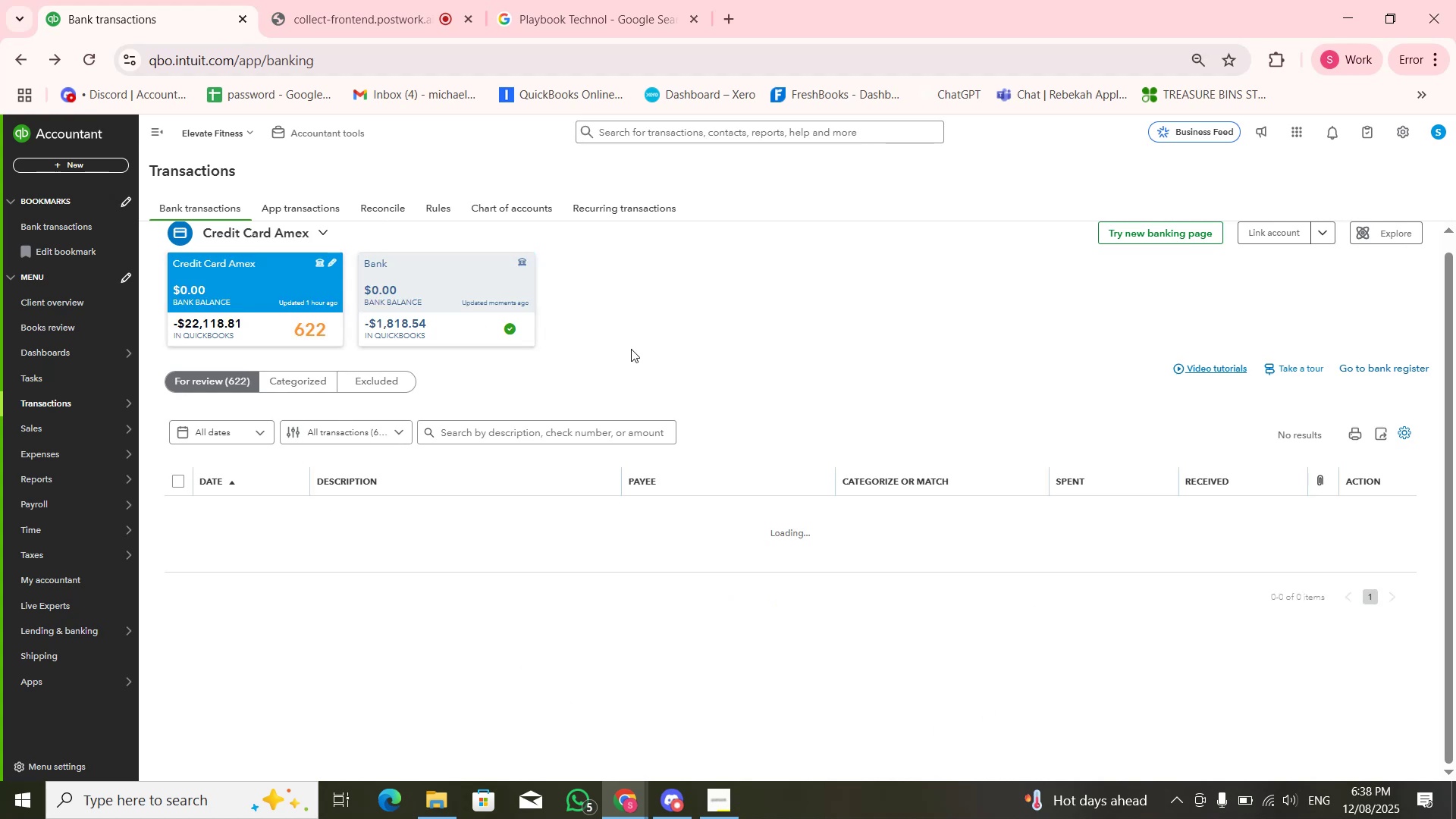 
scroll: coordinate [866, 308], scroll_direction: down, amount: 1.0
 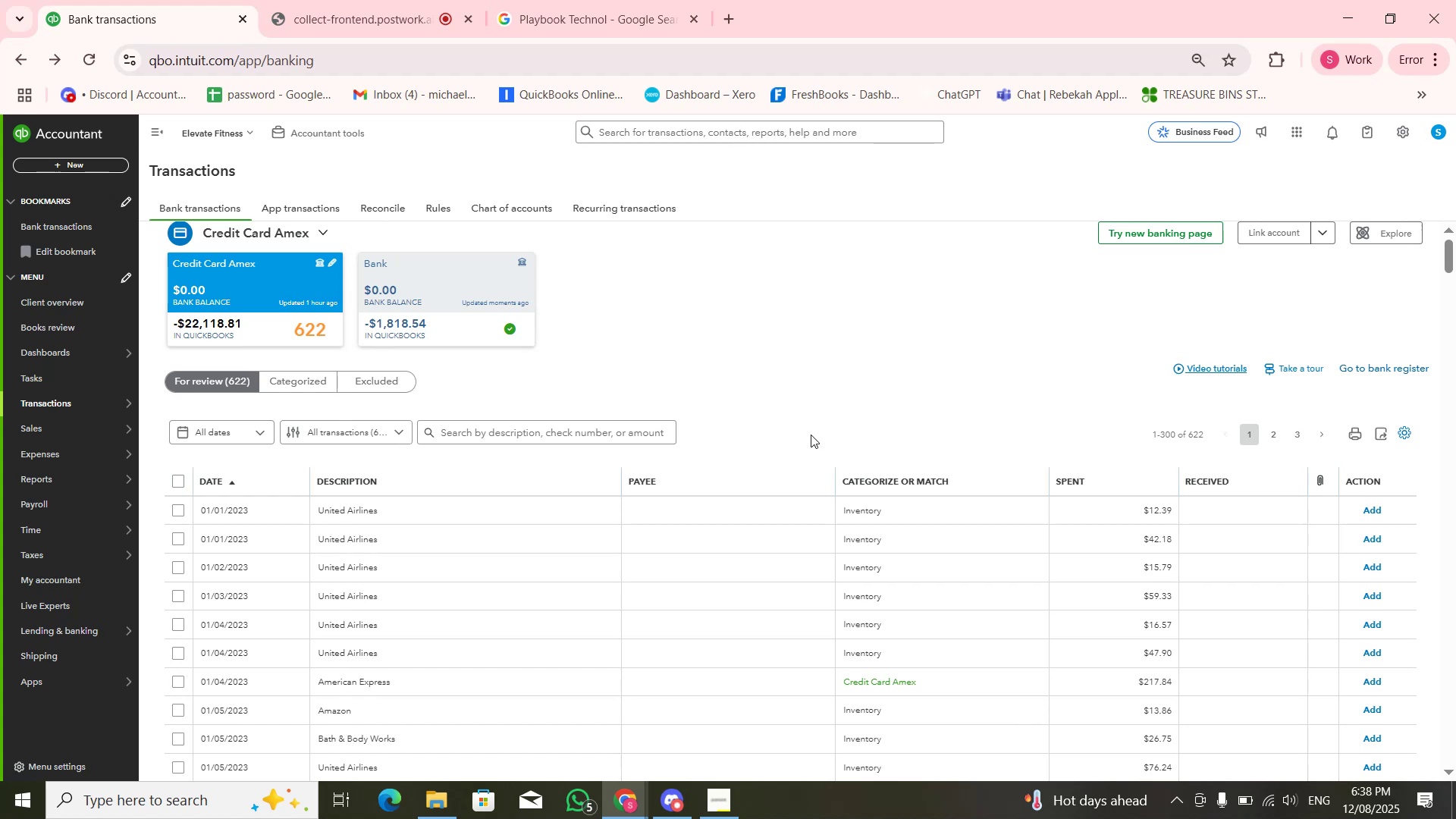 
left_click([574, 504])
 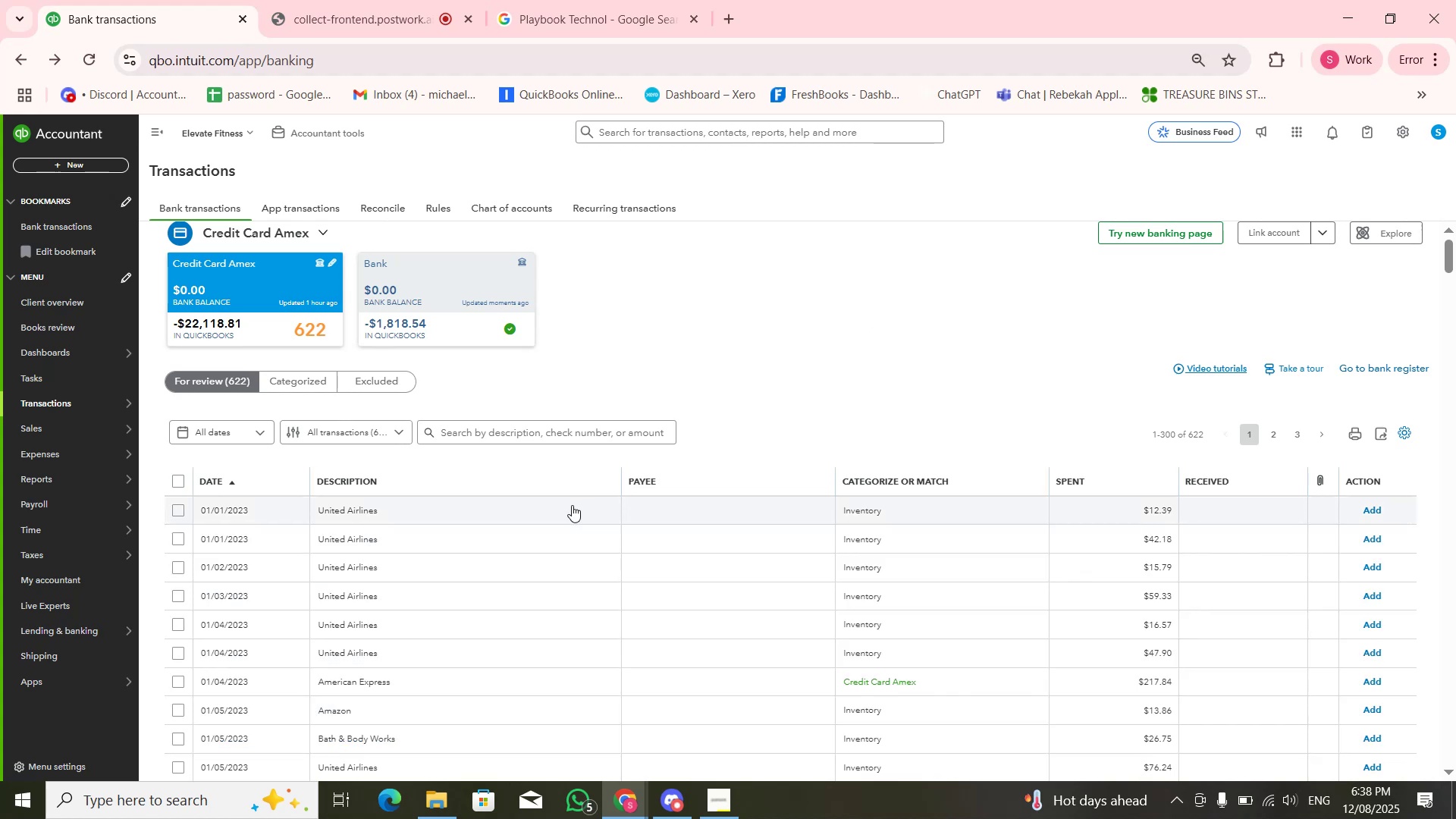 
left_click([507, 436])
 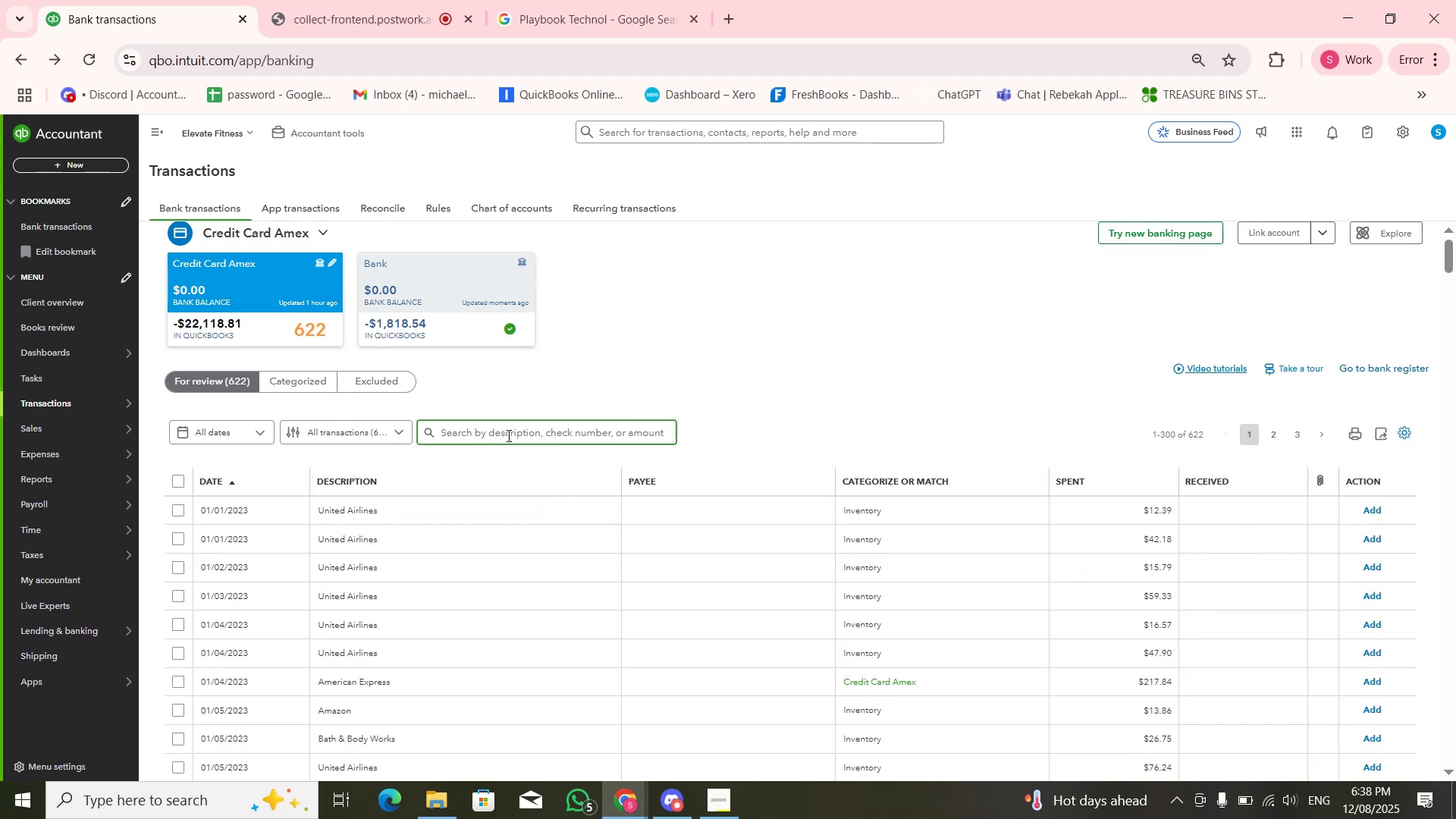 
type(UNited Airlines)
 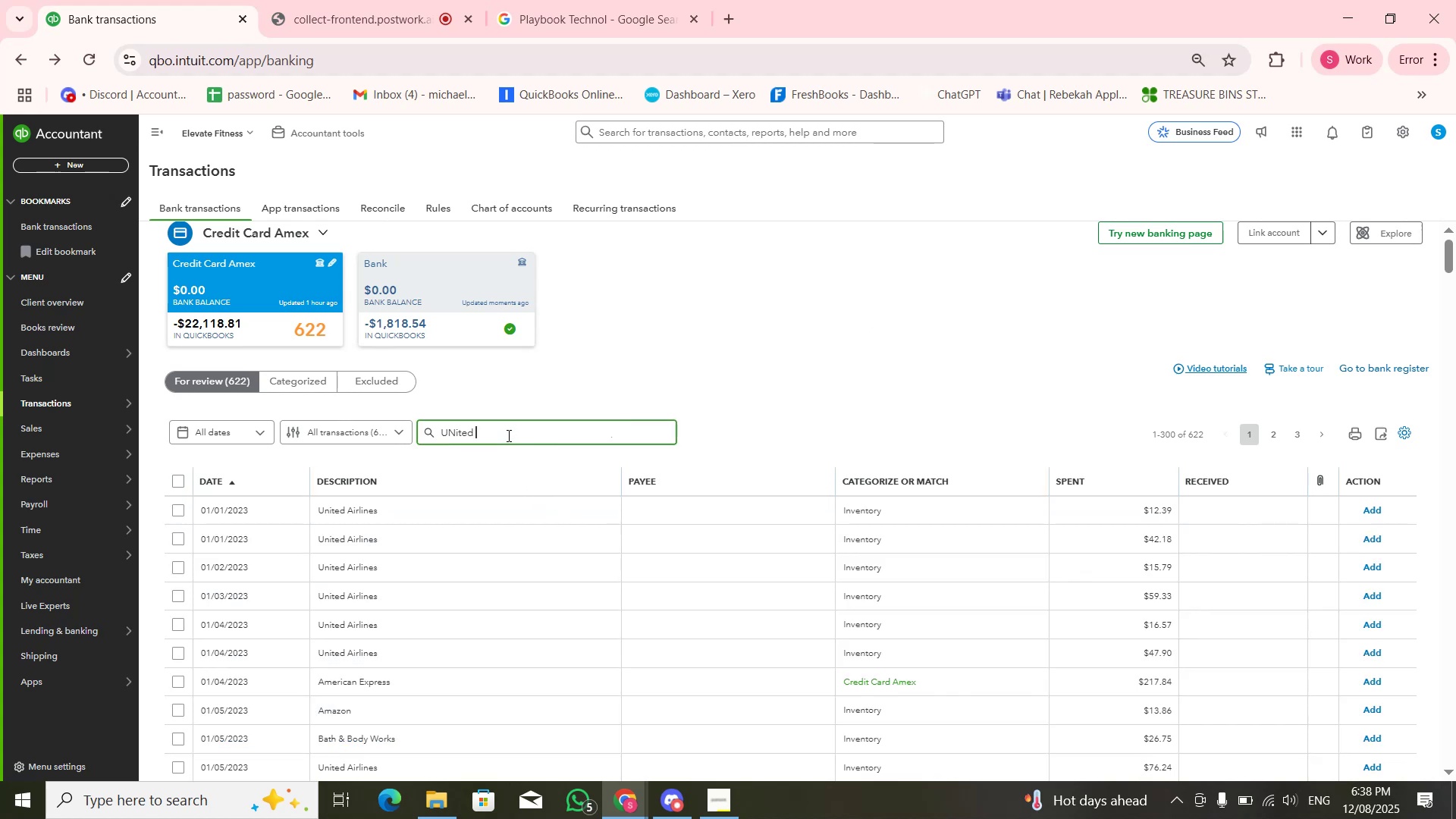 
key(Enter)
 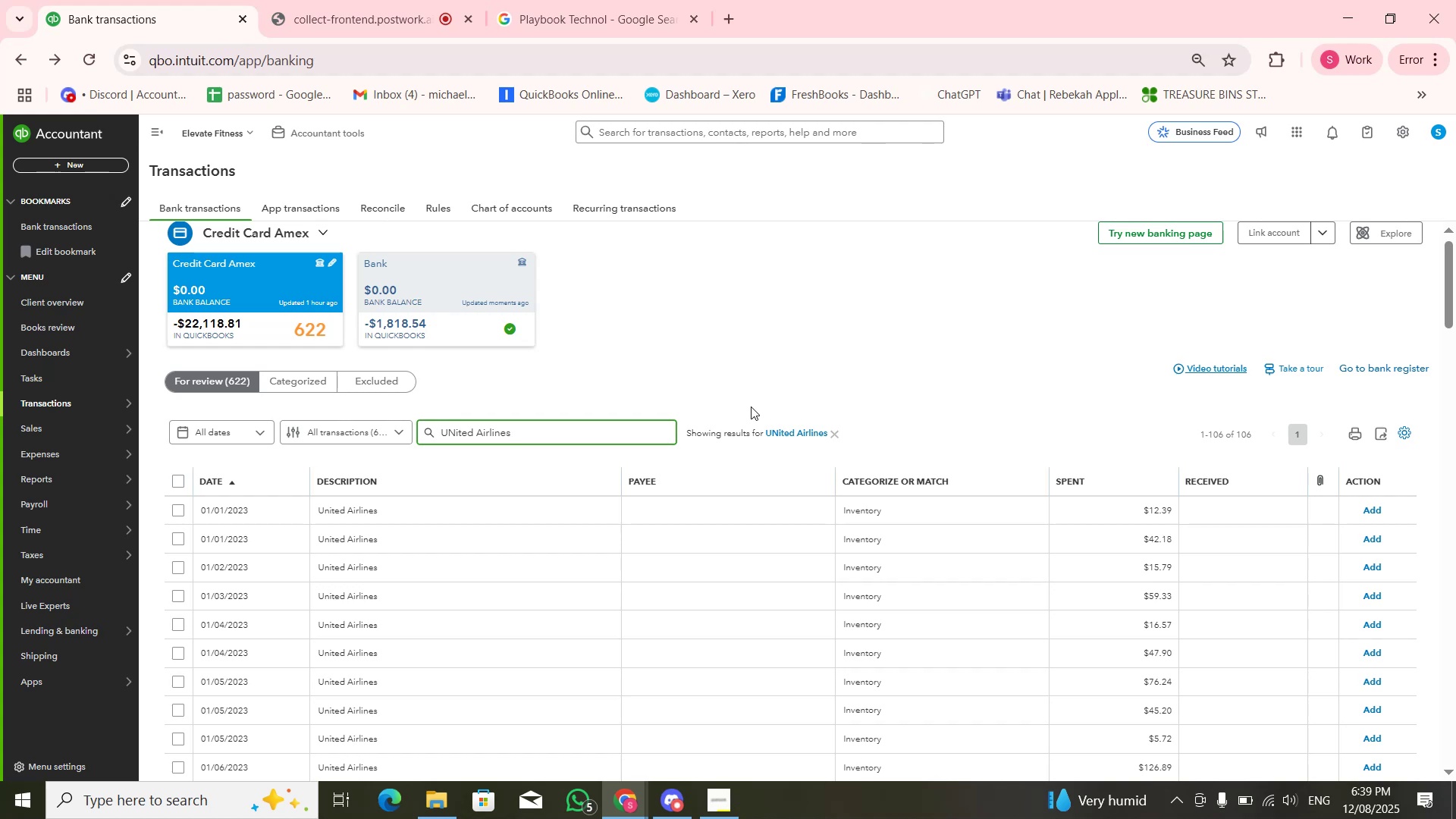 
wait(59.73)
 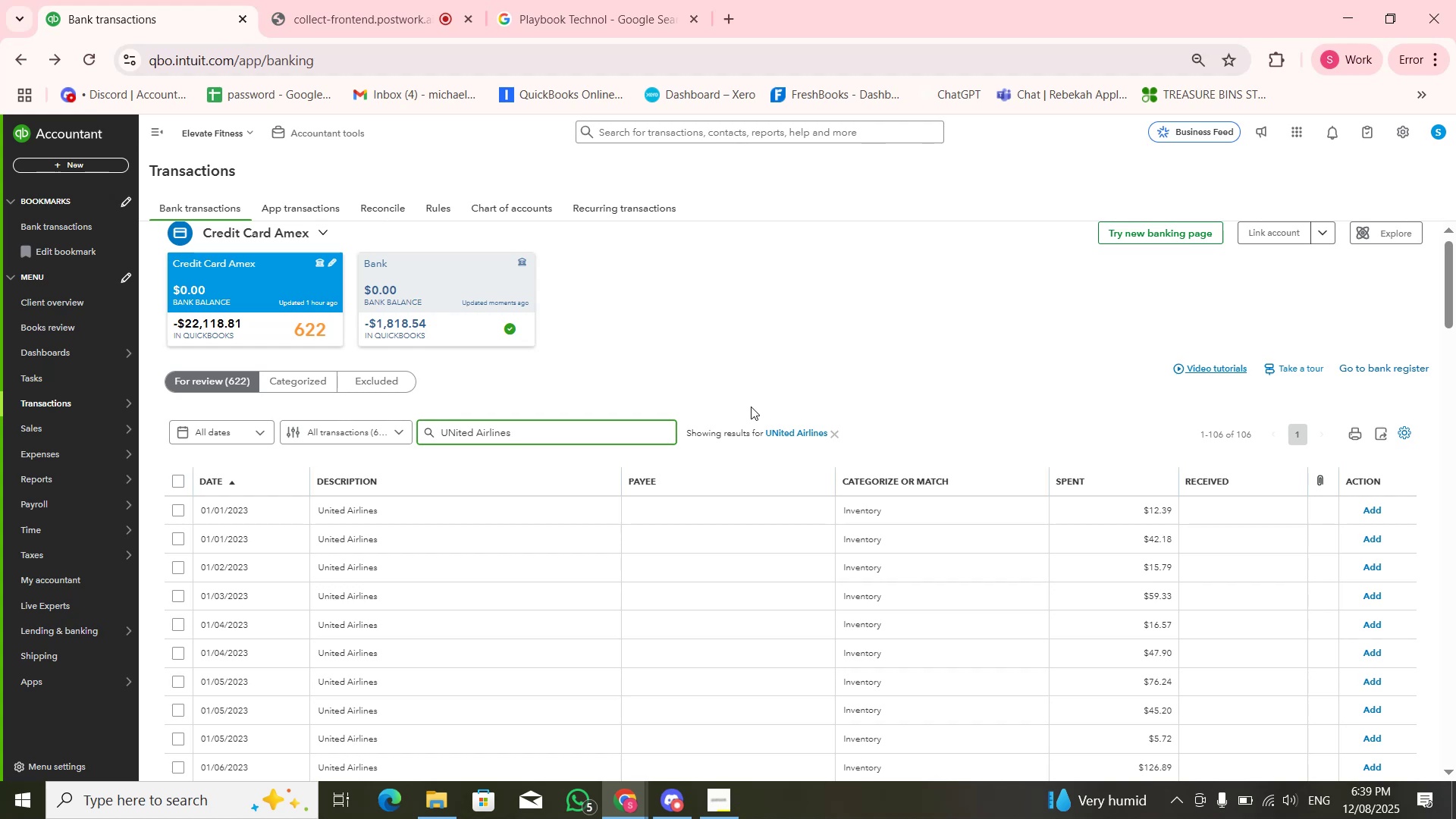 
scroll: coordinate [686, 472], scroll_direction: down, amount: 2.0
 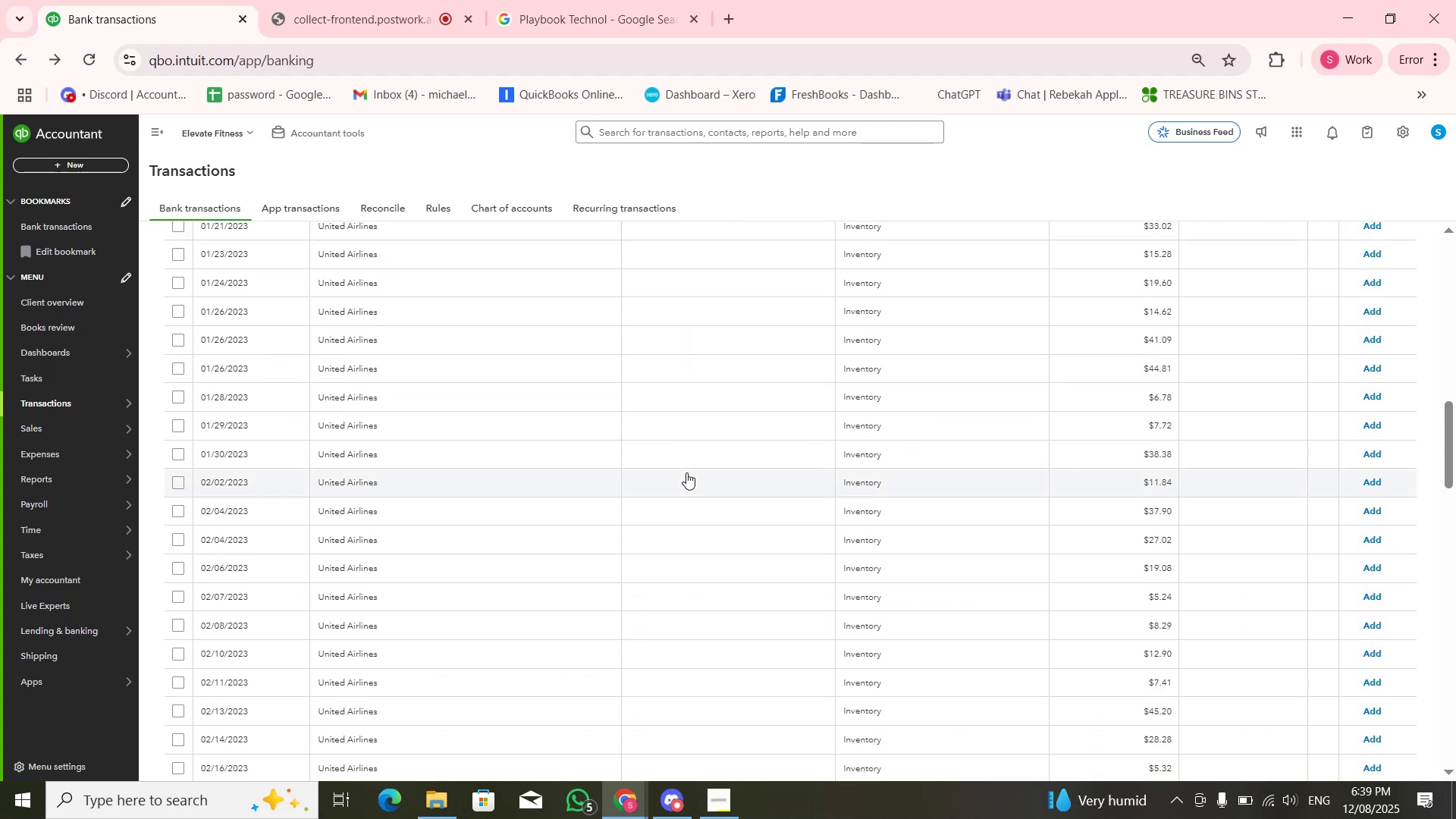 
scroll: coordinate [686, 472], scroll_direction: none, amount: 0.0
 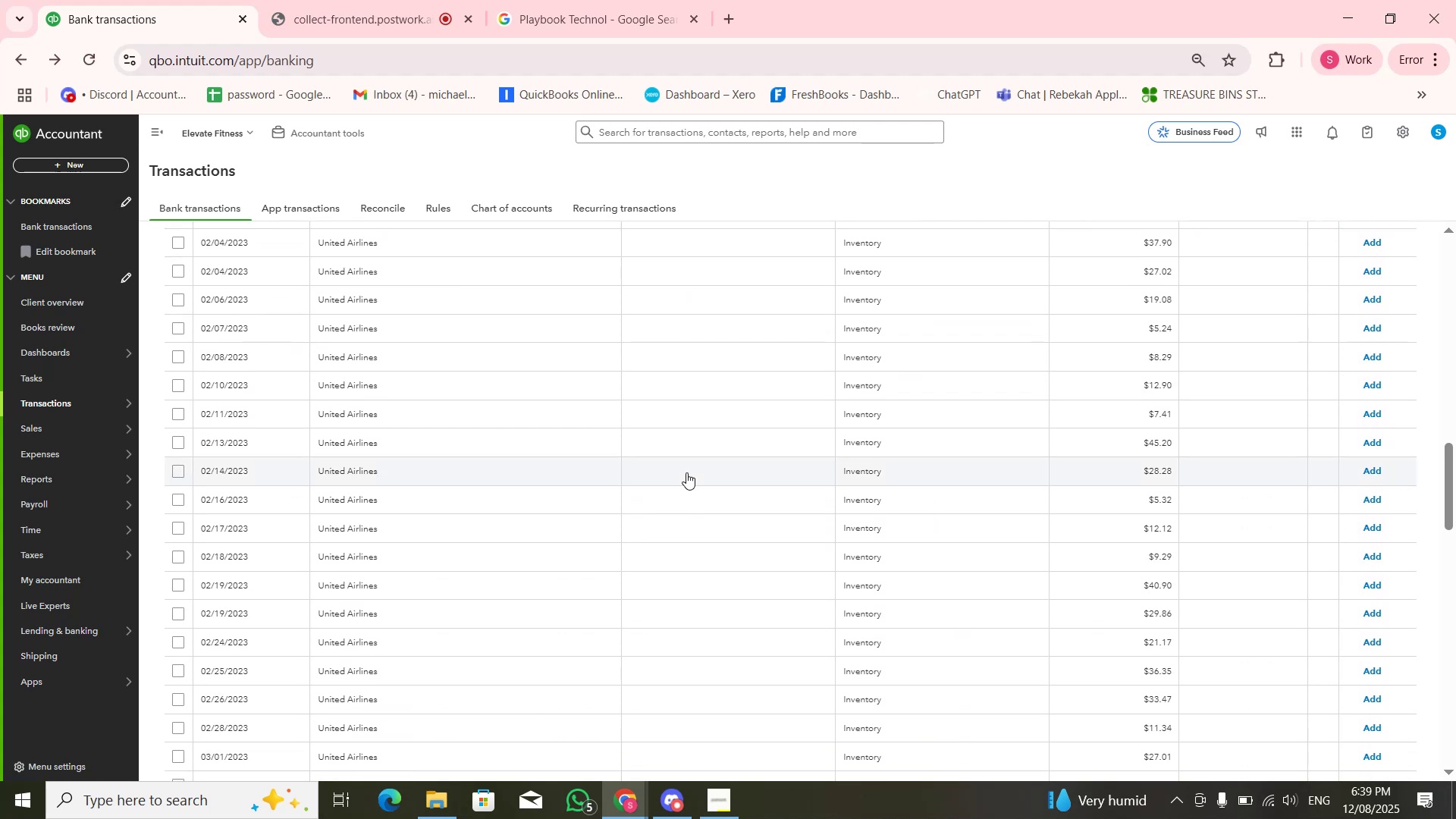 
scroll: coordinate [686, 472], scroll_direction: down, amount: 4.0
 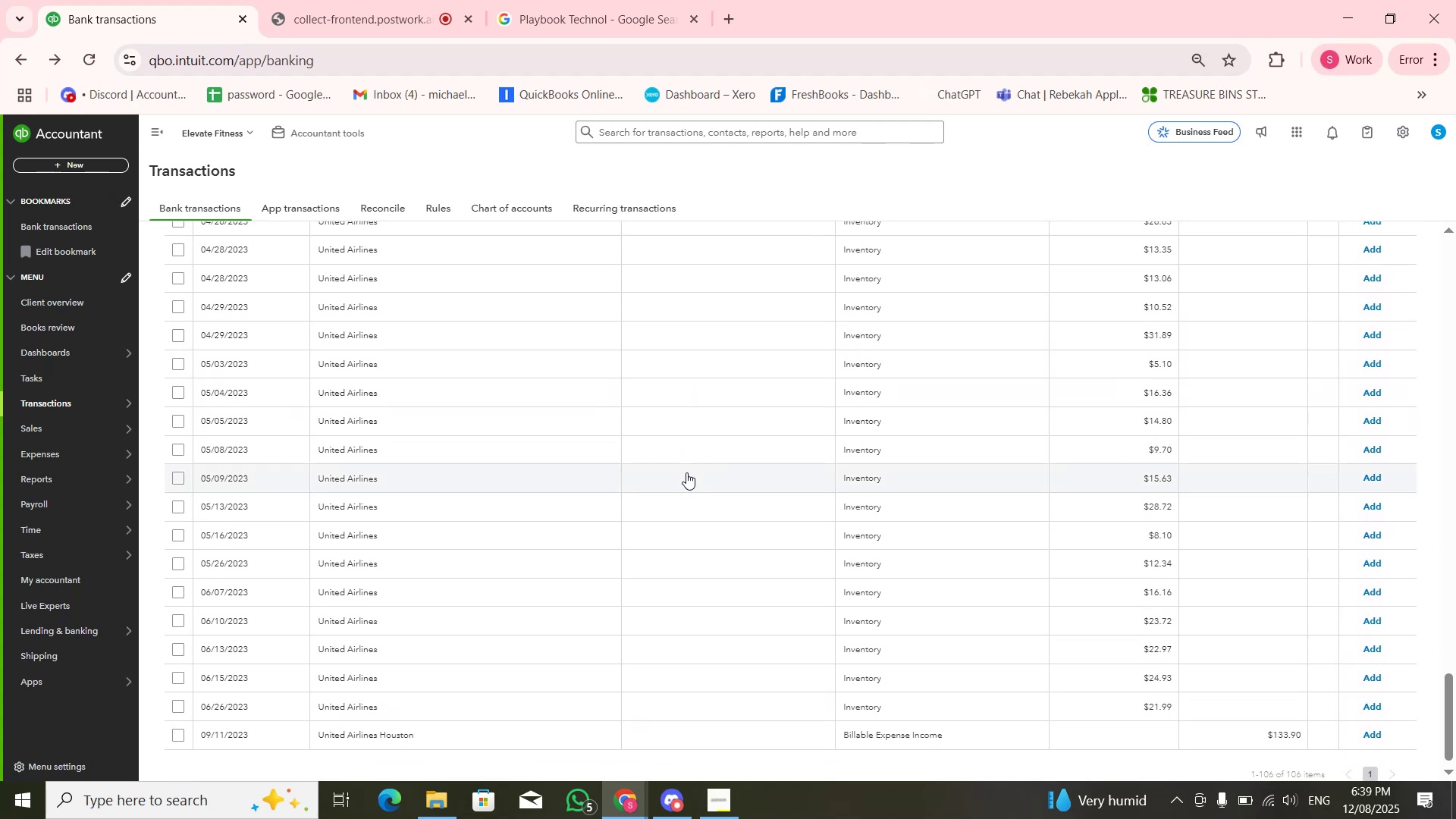 
scroll: coordinate [686, 472], scroll_direction: up, amount: 14.0
 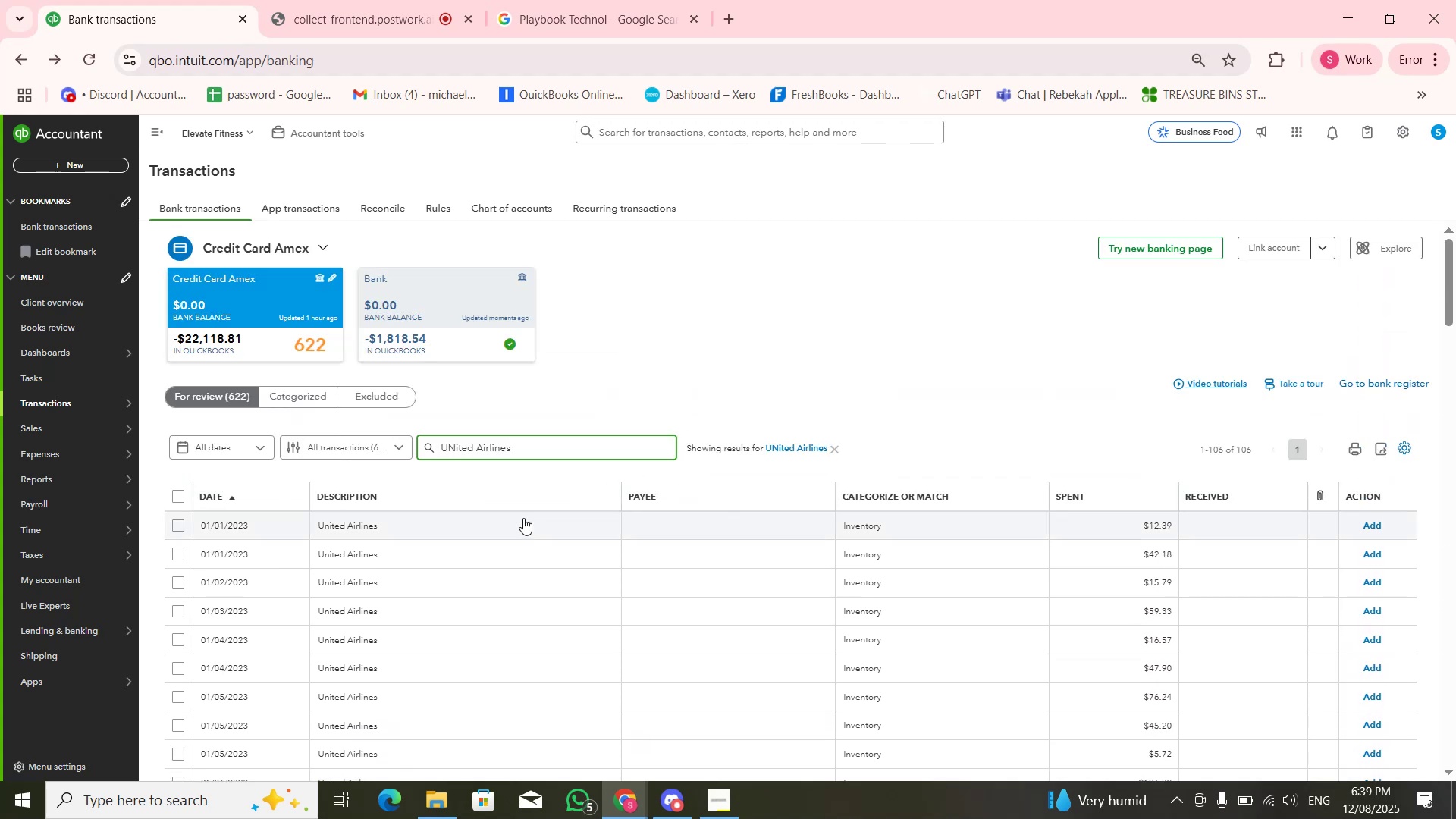 
left_click([523, 518])
 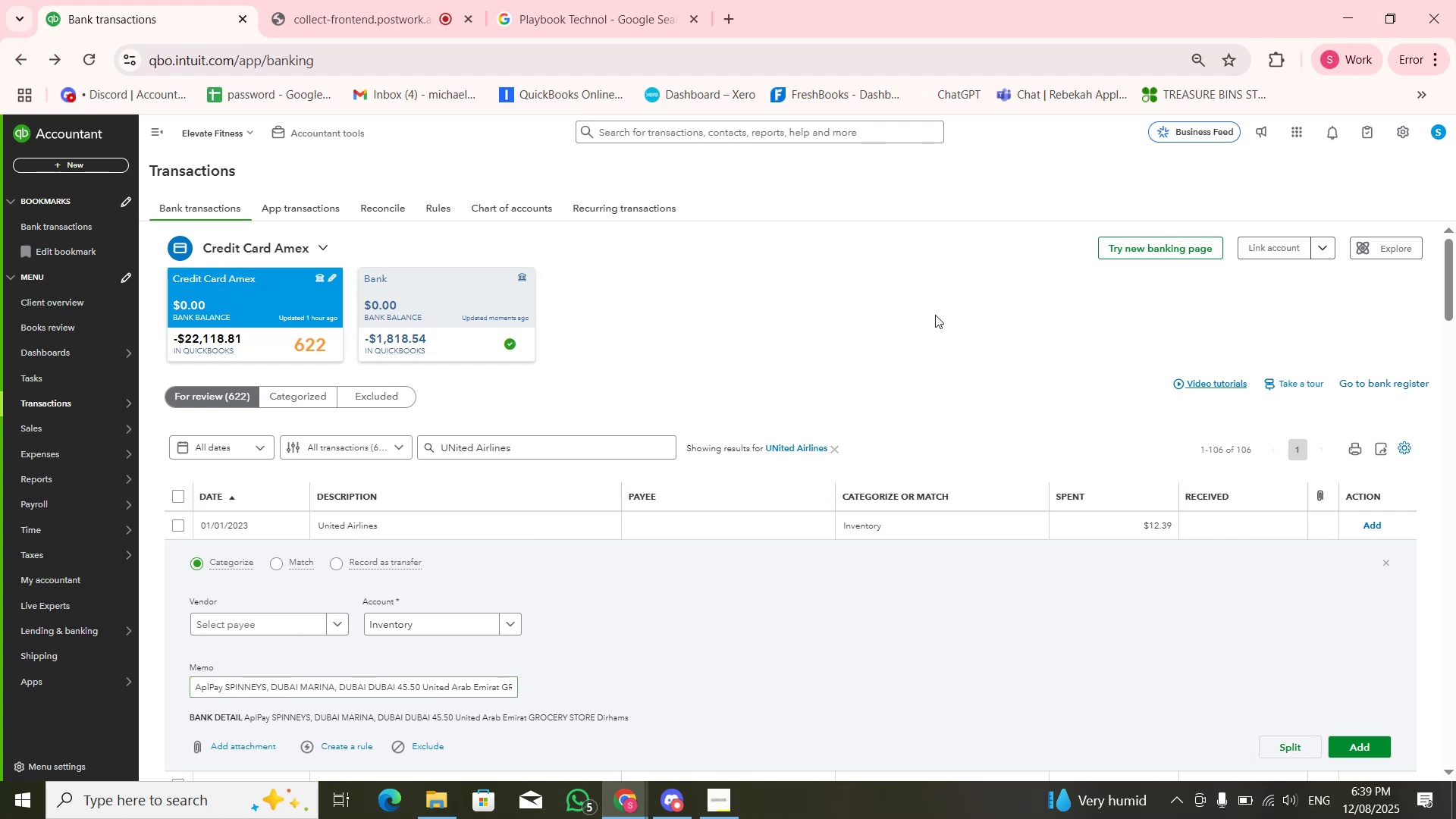 
wait(7.85)
 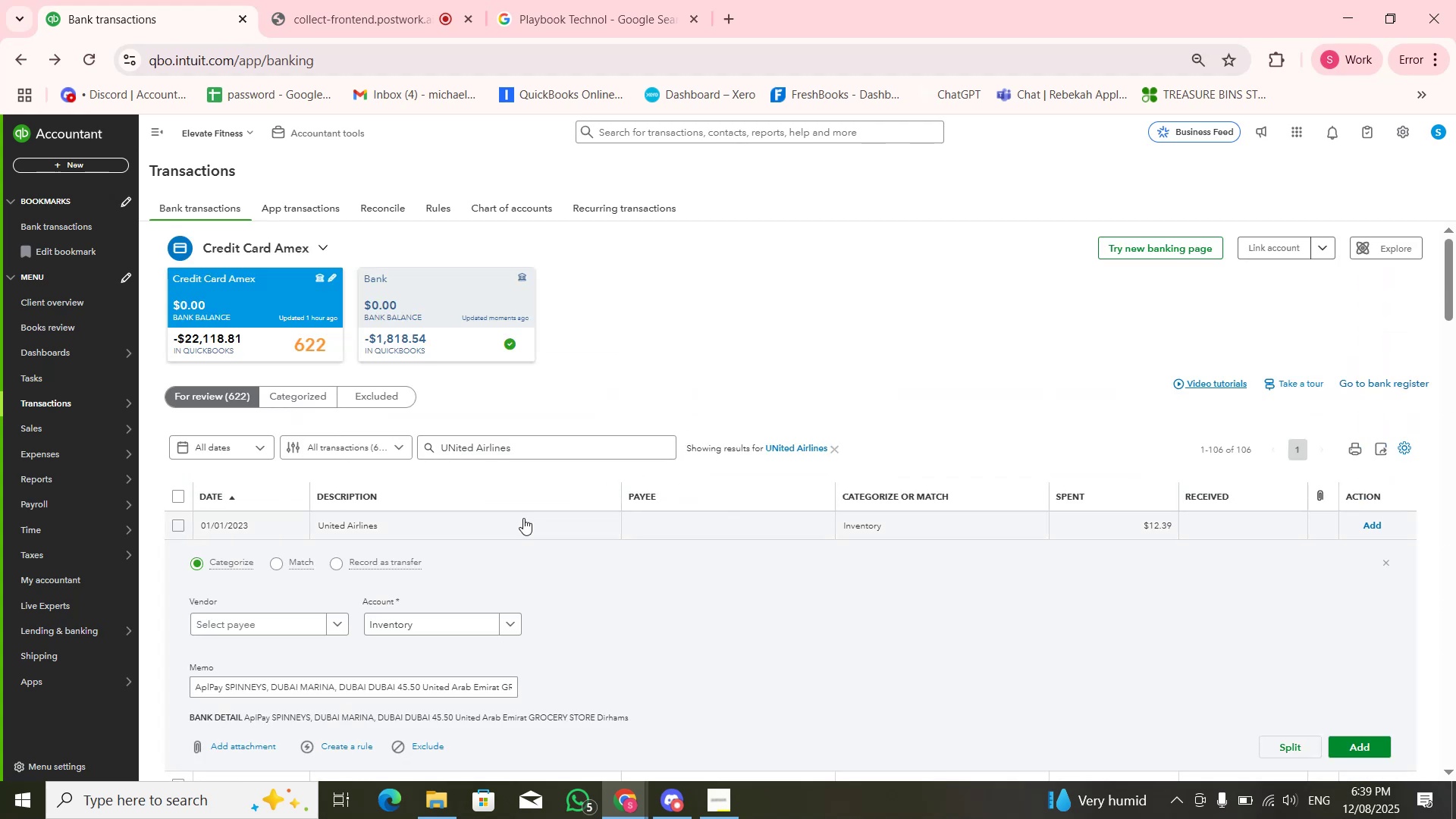 
left_click([406, 622])
 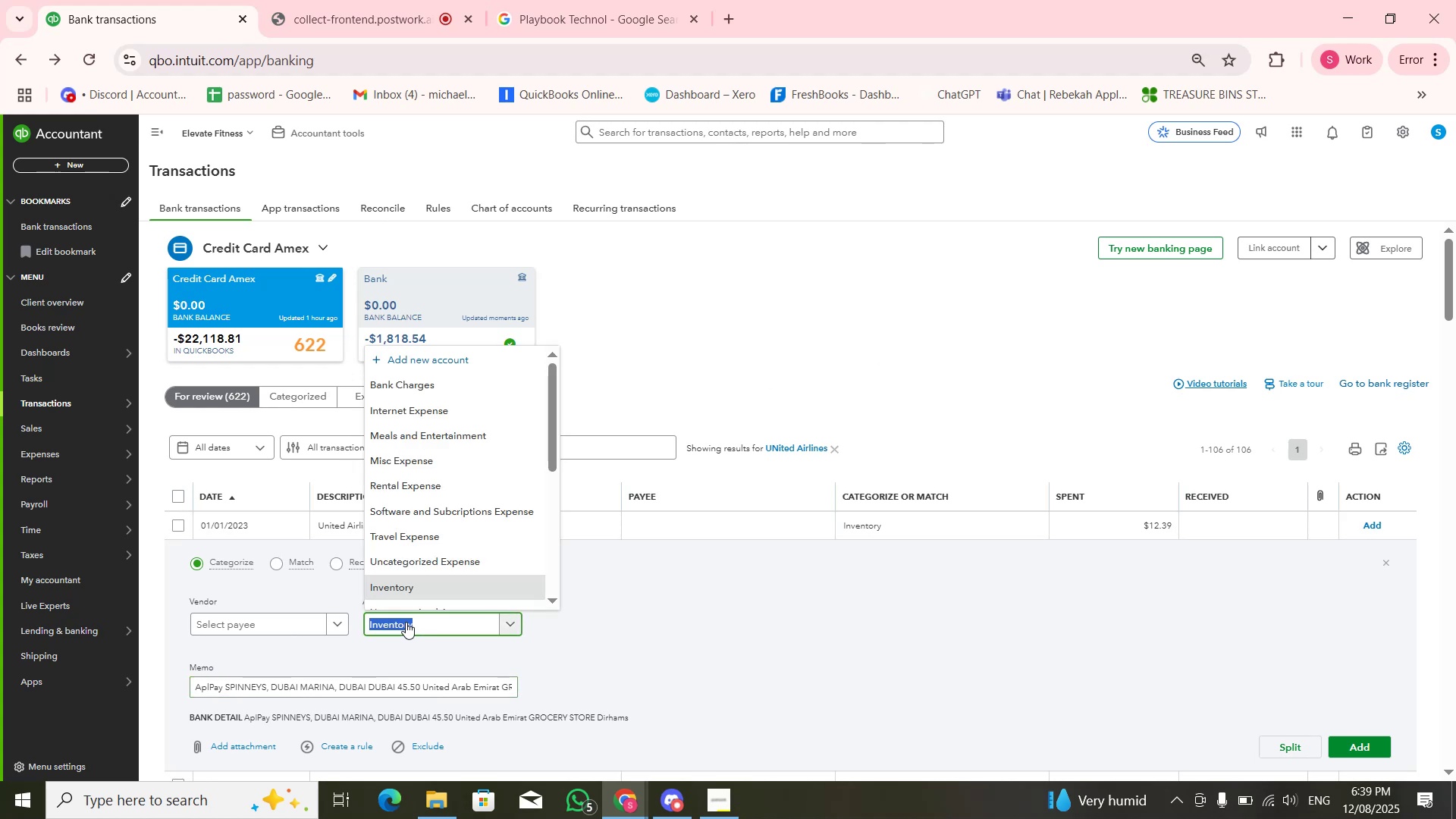 
type(Trave)
 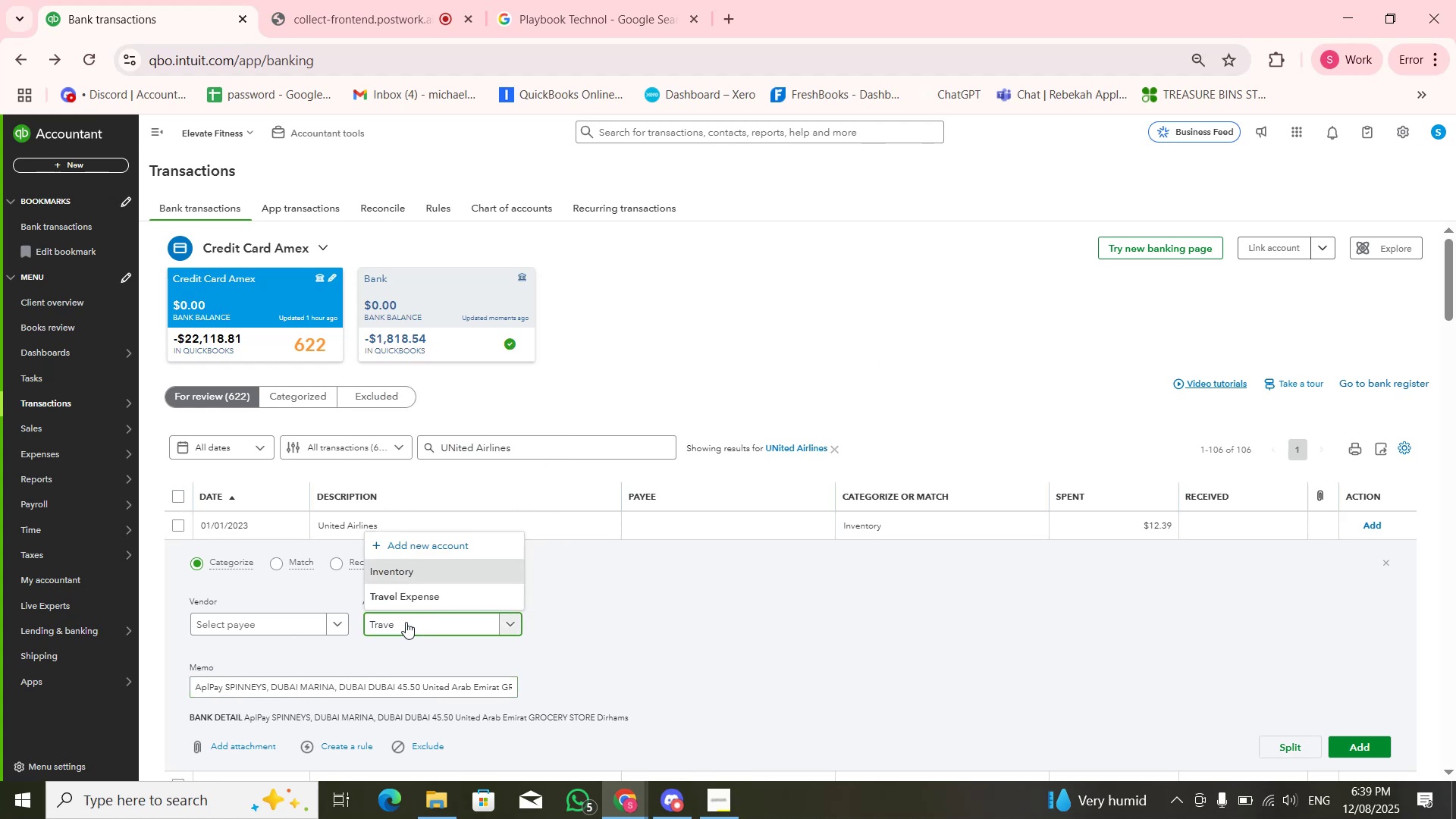 
key(ArrowDown)
 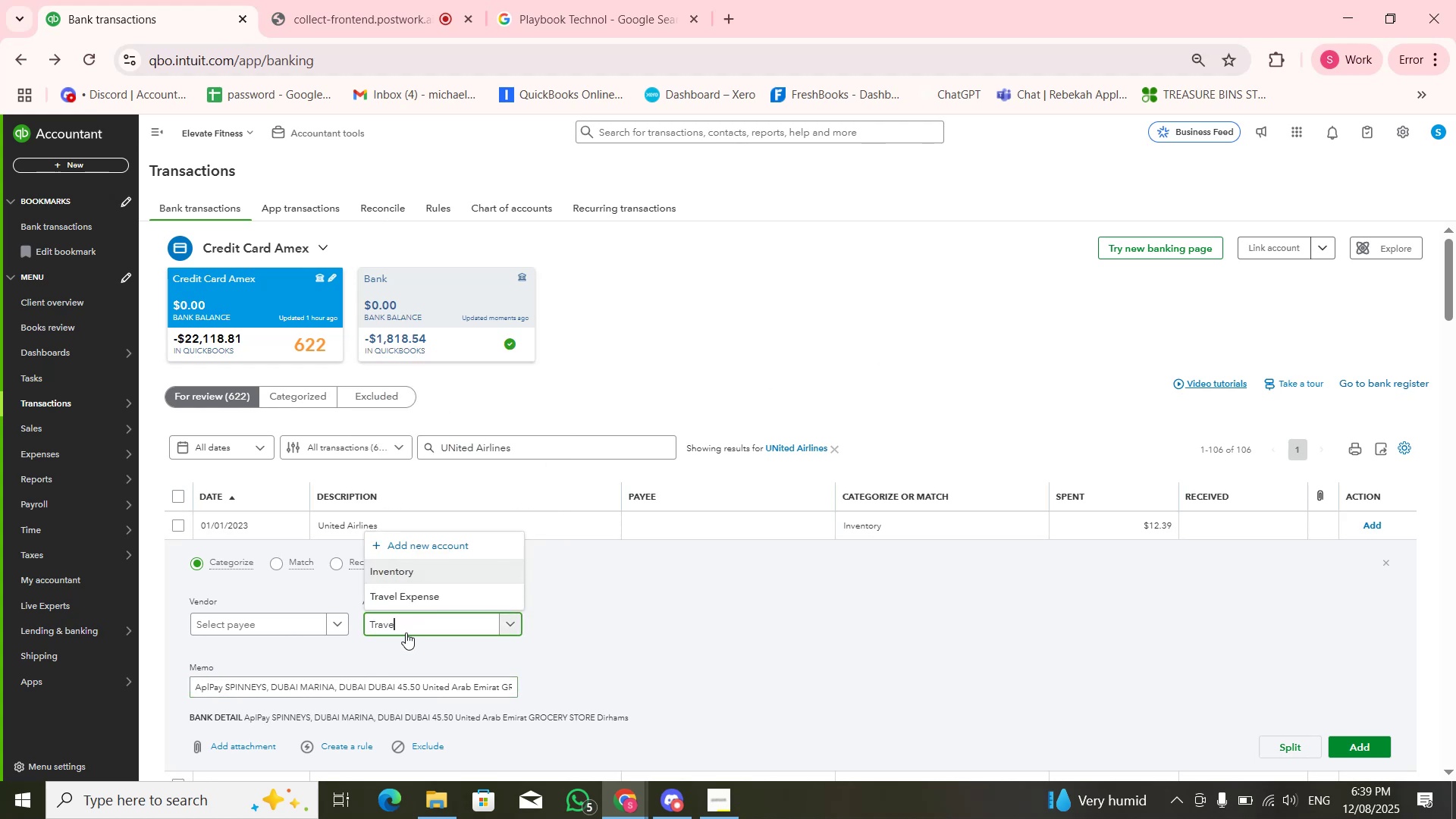 
left_click([425, 598])
 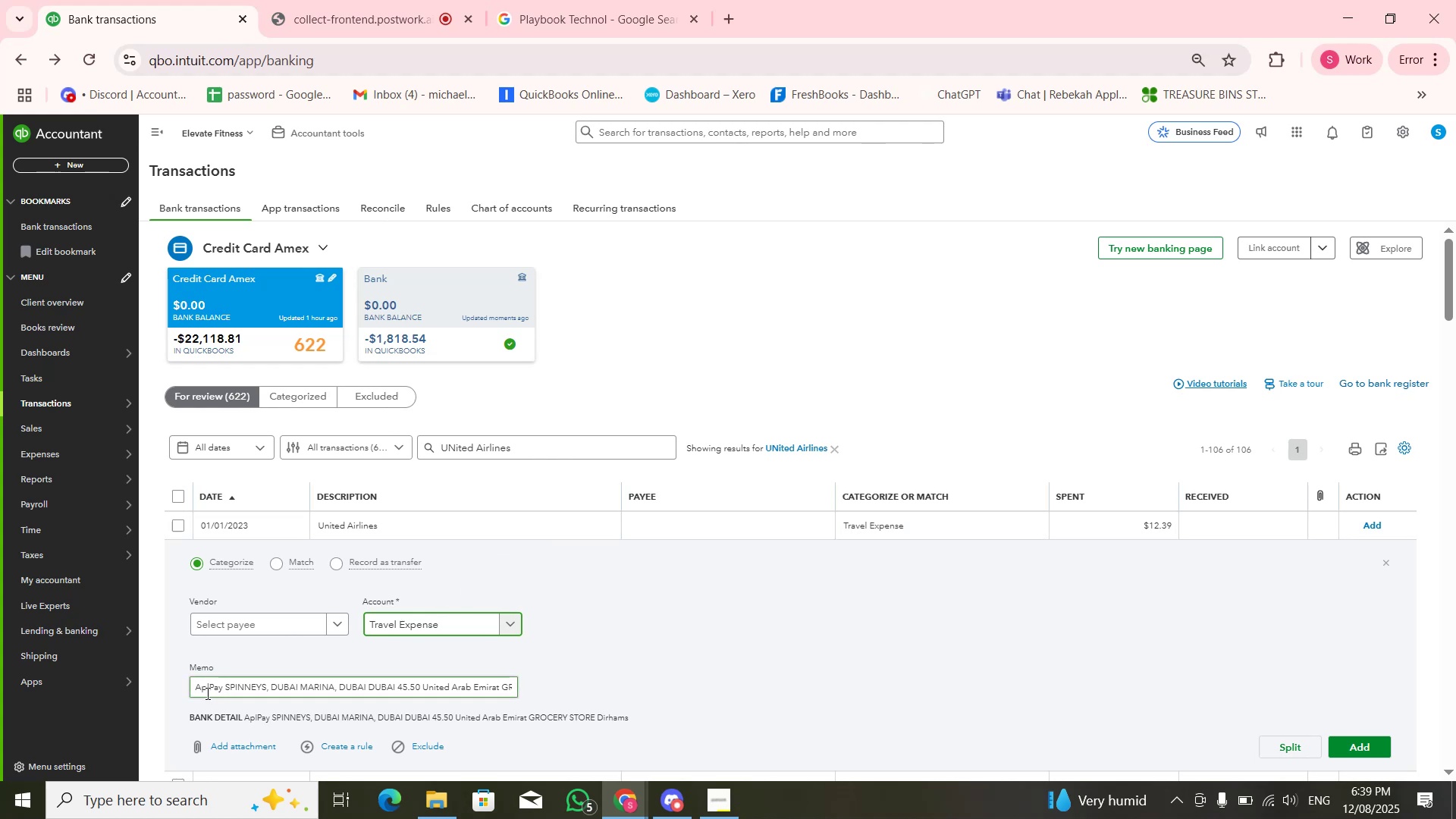 
wait(8.54)
 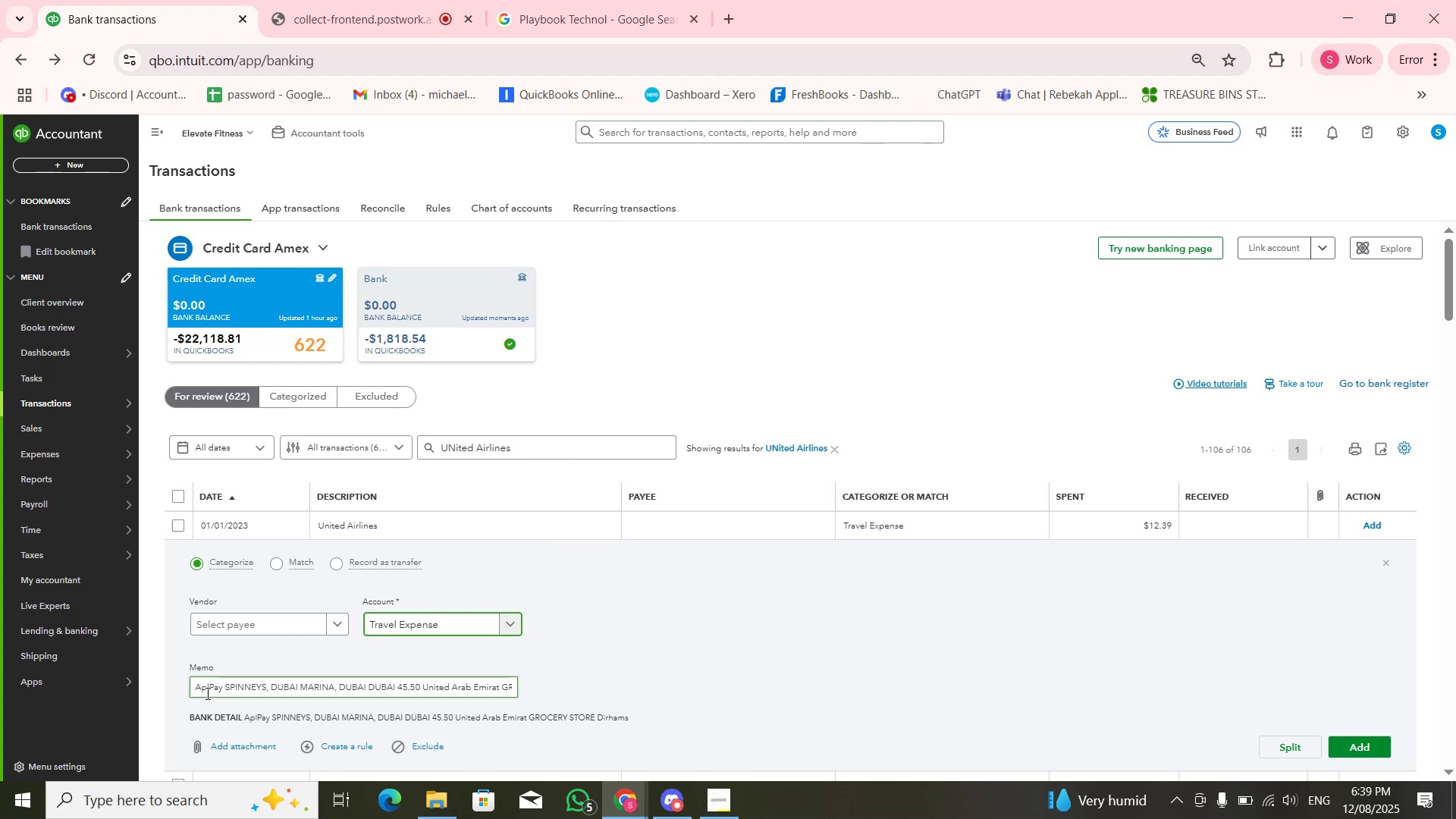 
key(ArrowRight)
 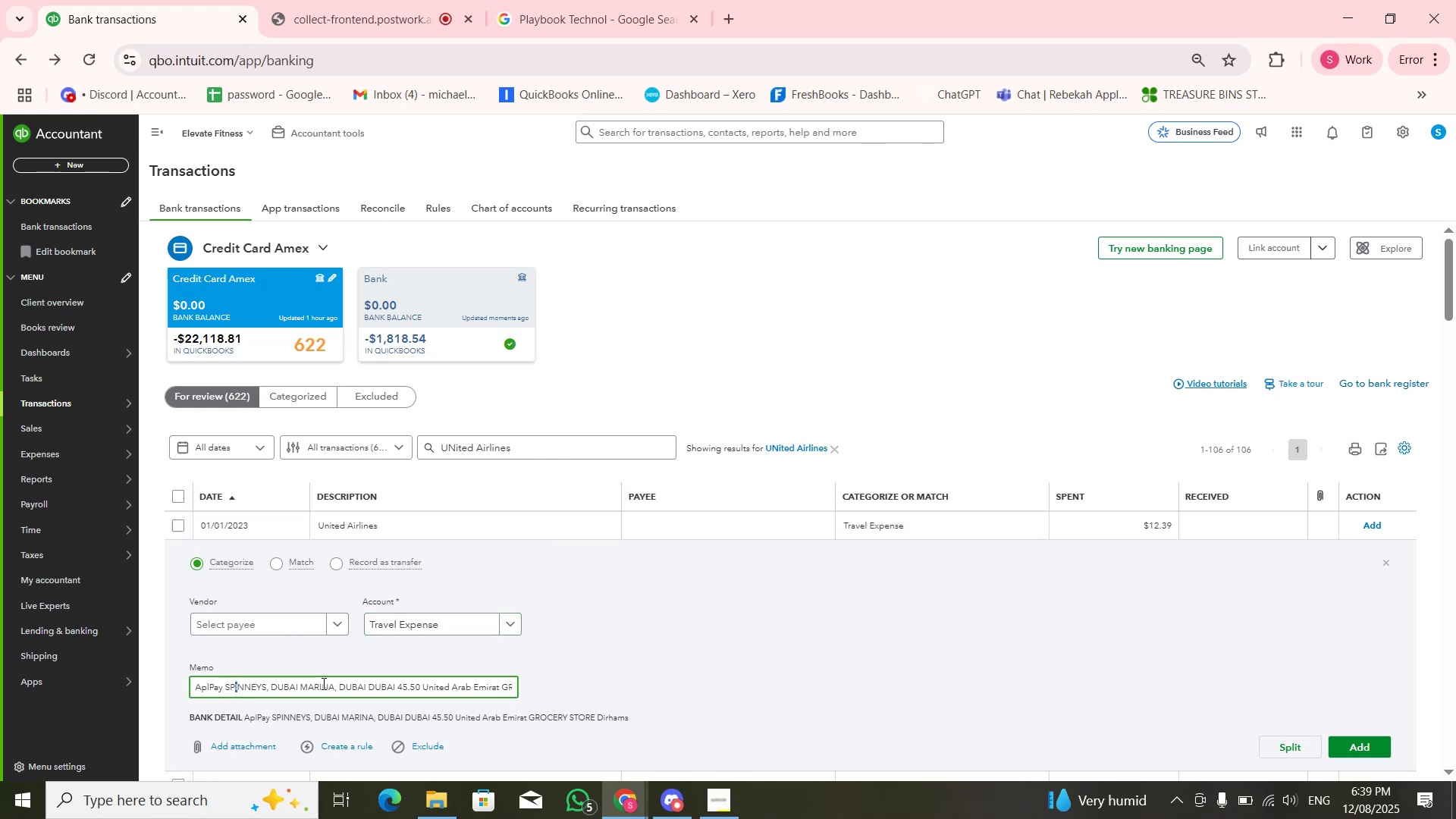 
key(ArrowRight)
 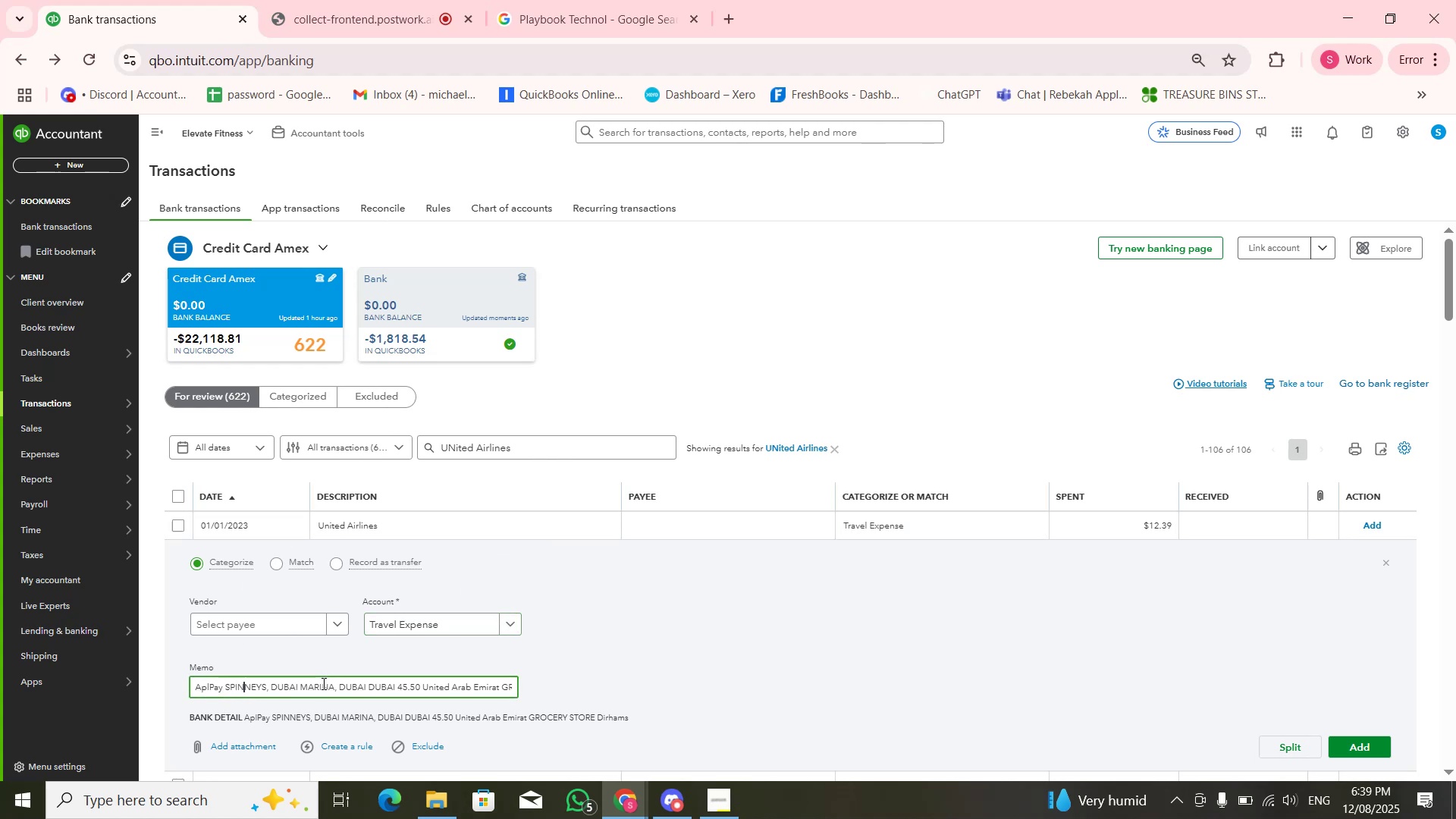 
key(ArrowRight)
 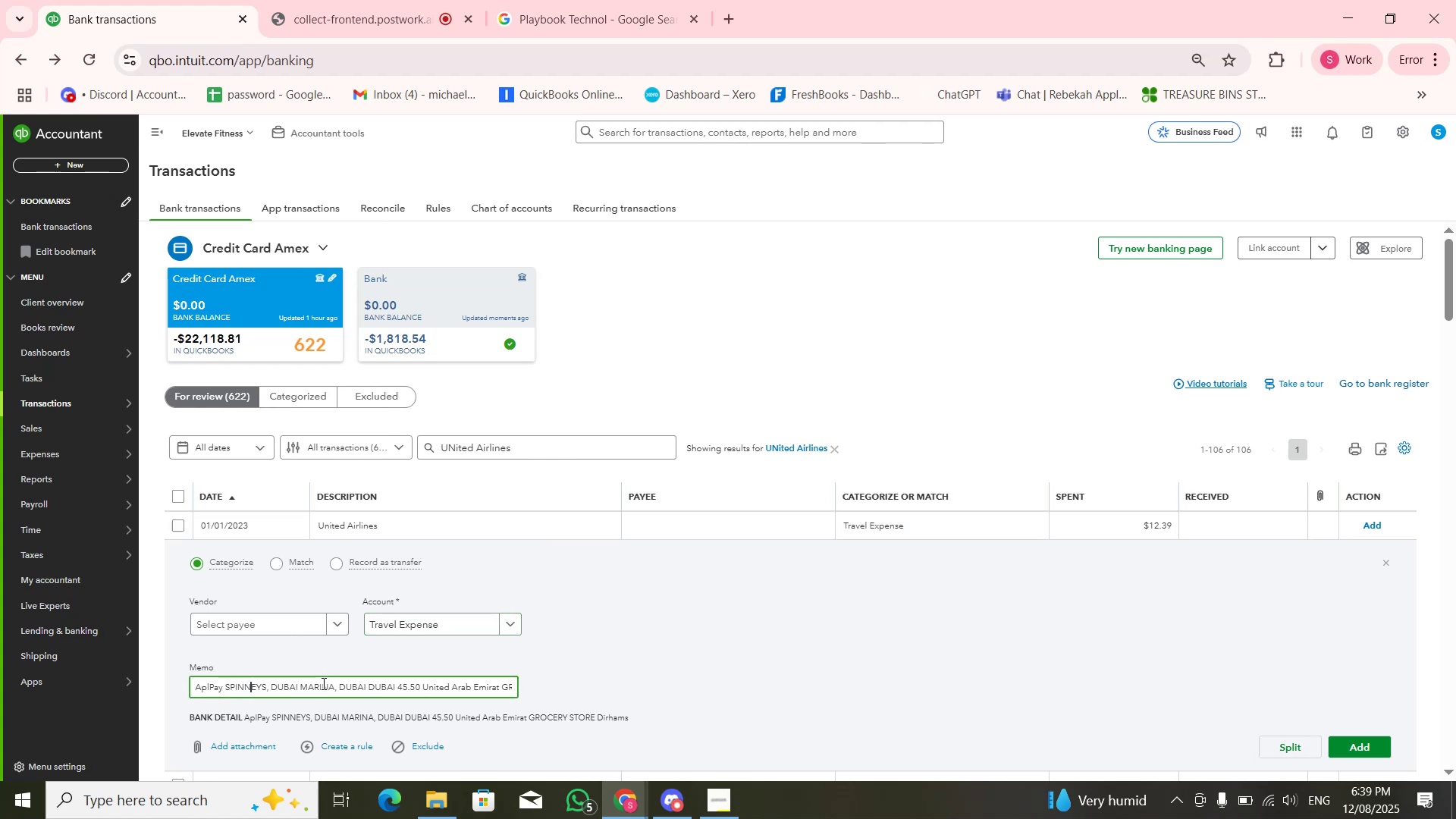 
key(ArrowRight)
 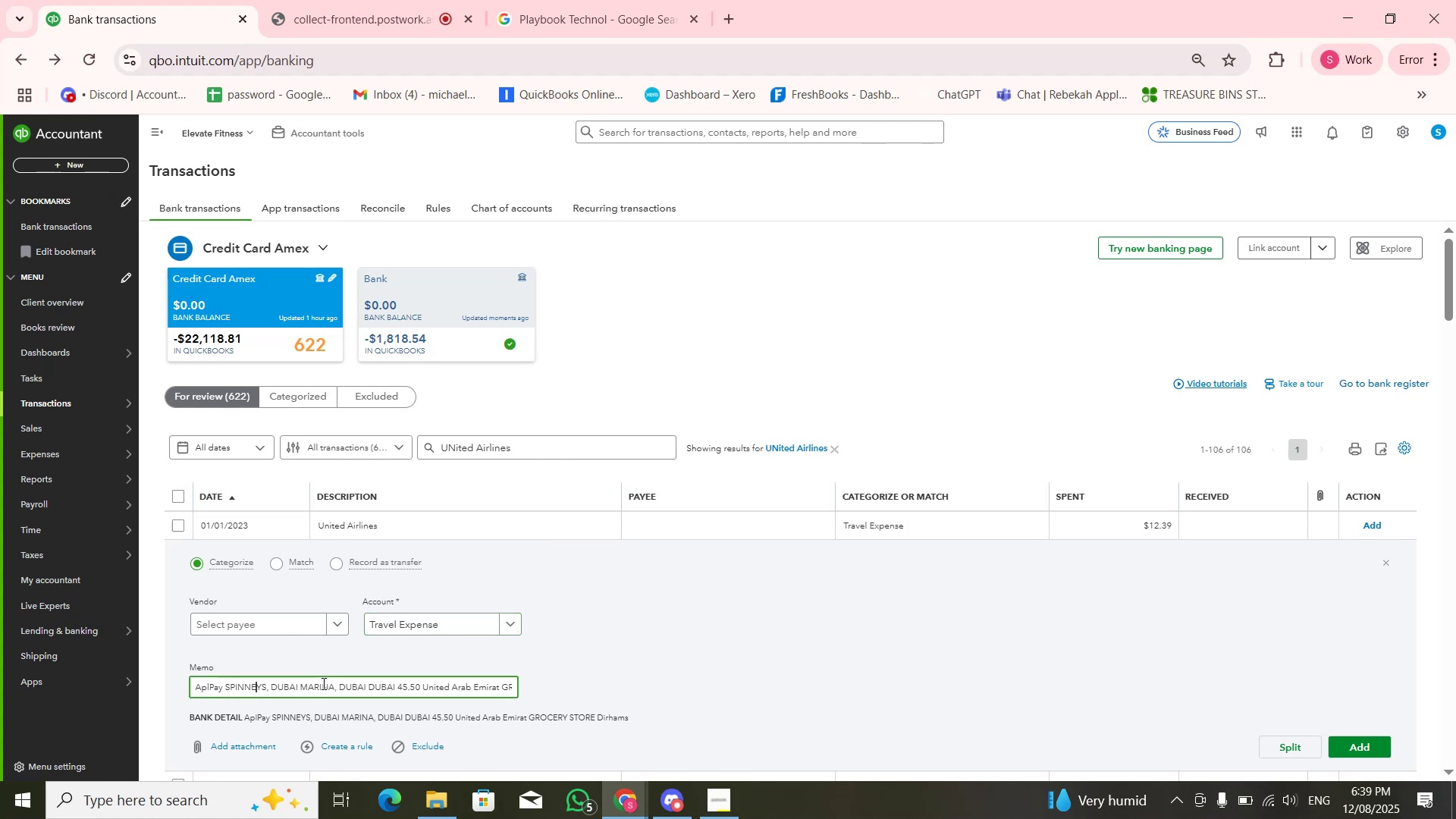 
key(ArrowRight)
 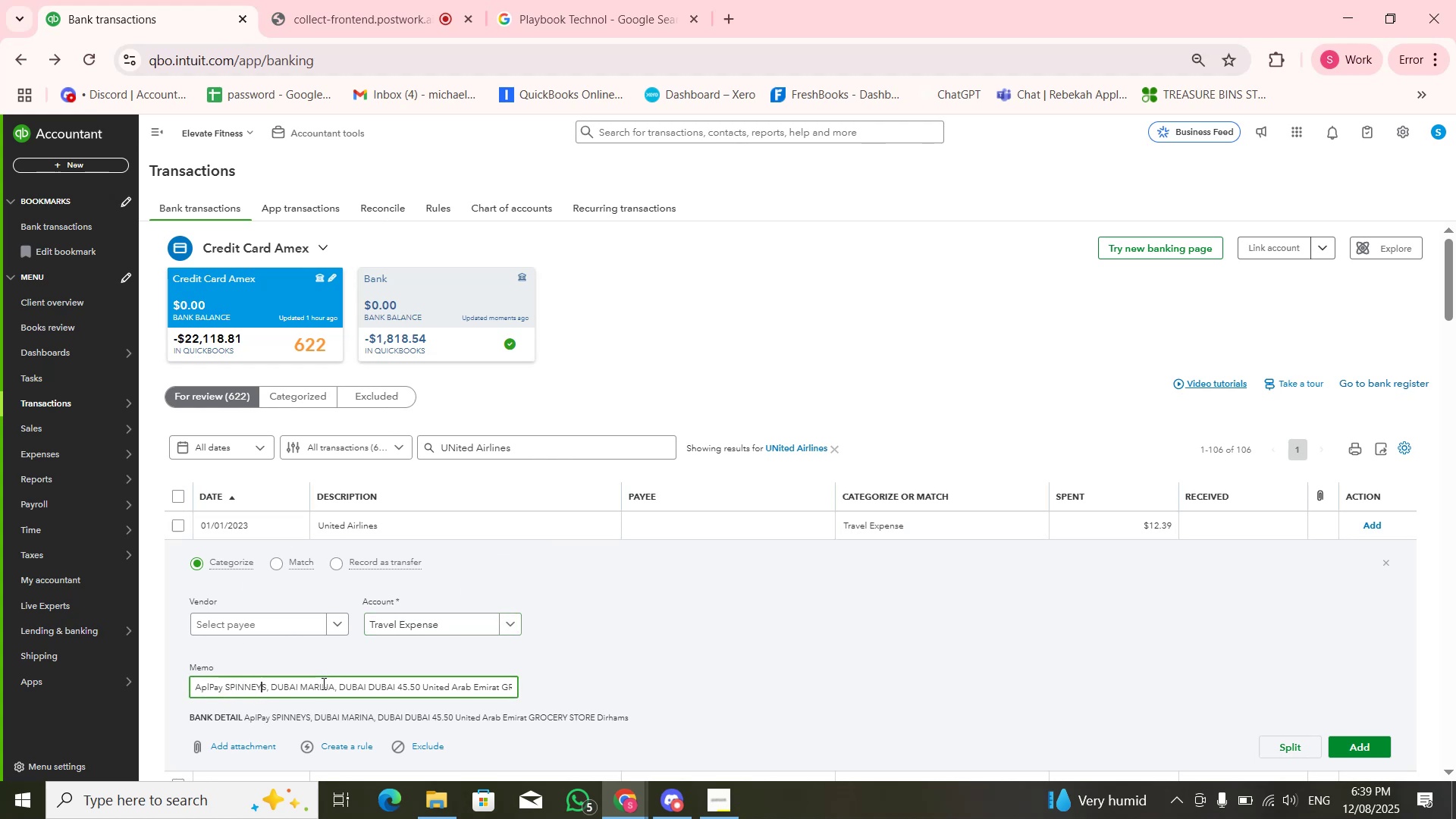 
key(ArrowRight)
 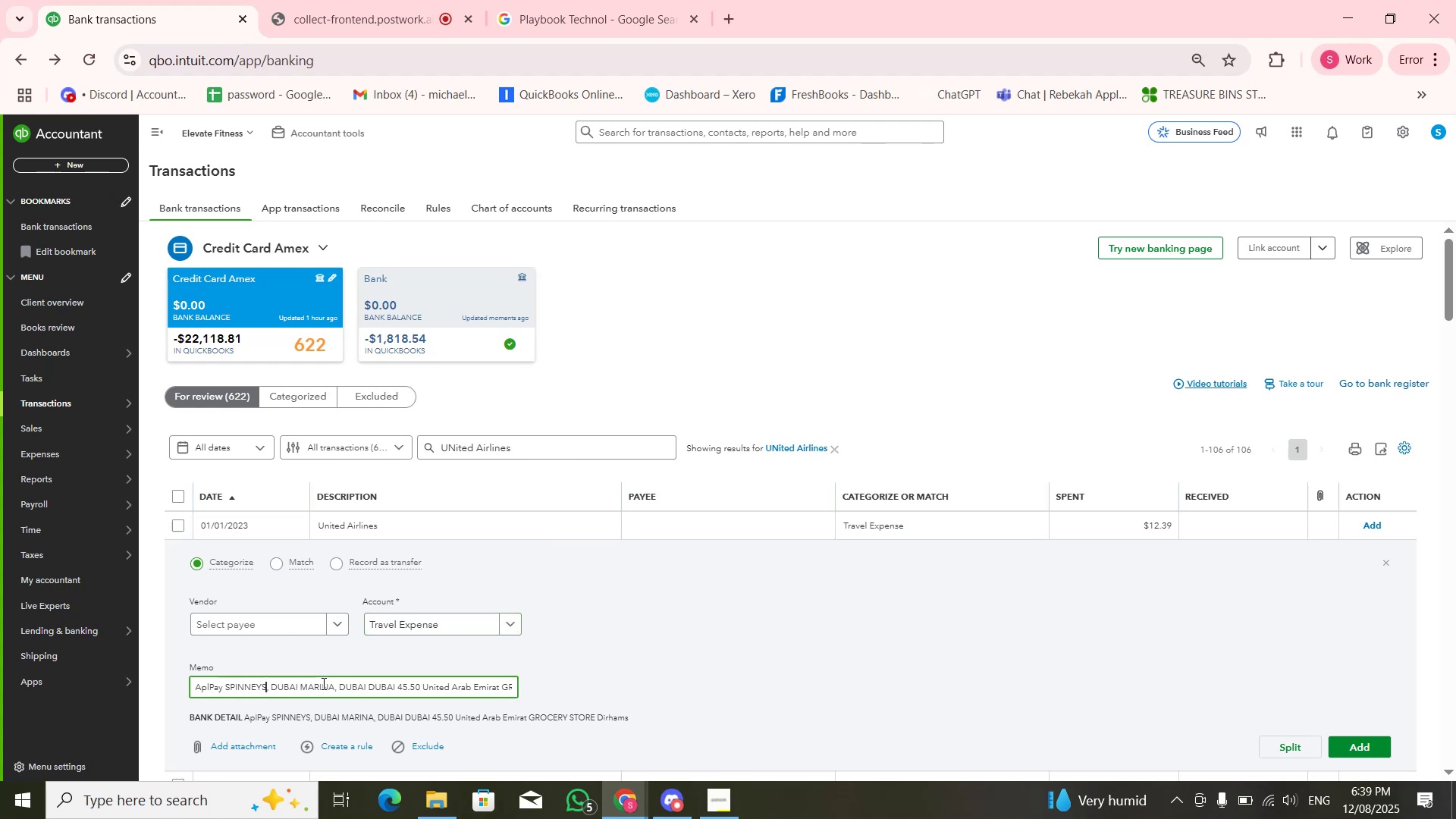 
hold_key(key=ArrowRight, duration=1.51)
 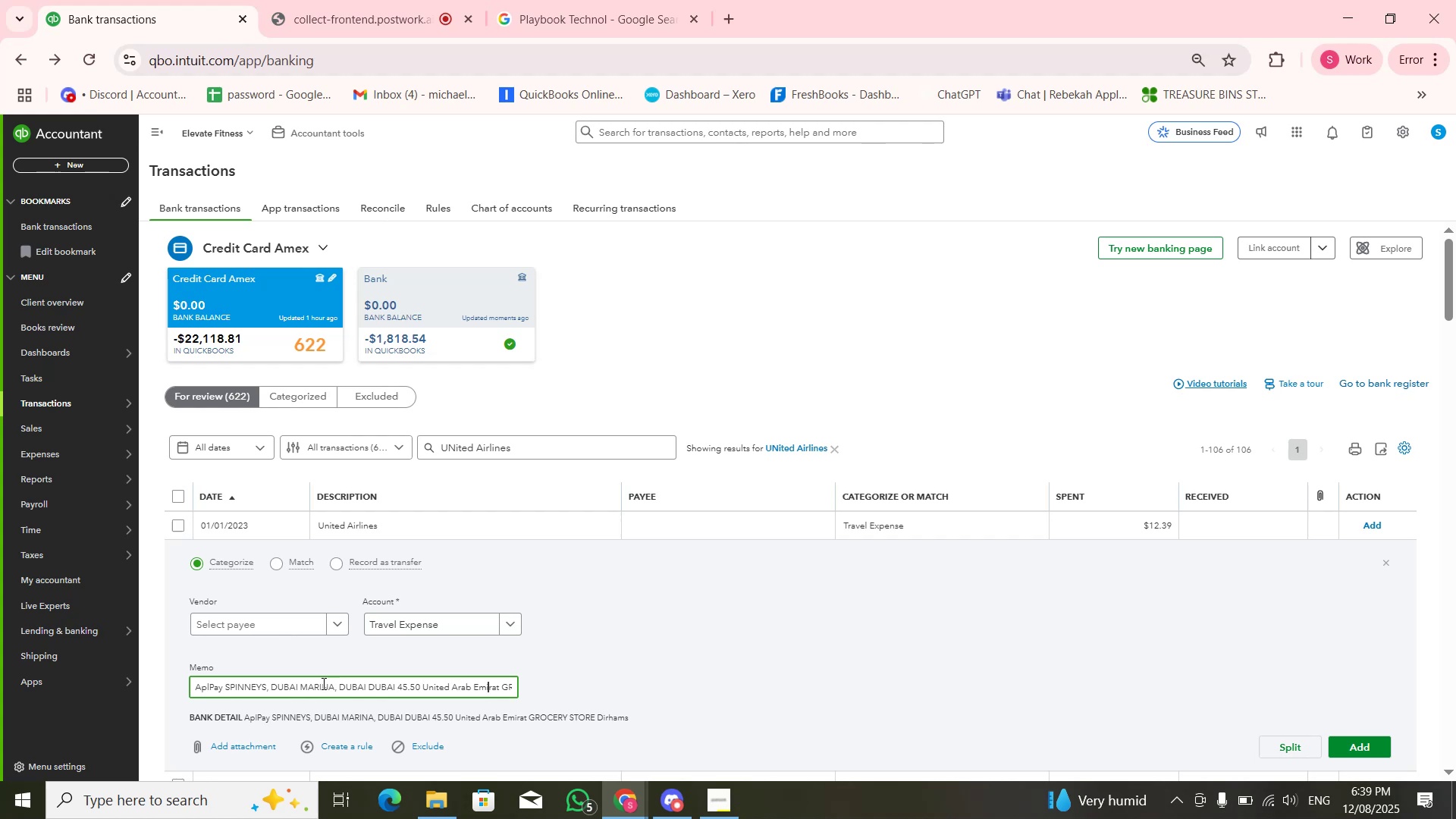 
hold_key(key=ArrowRight, duration=1.34)
 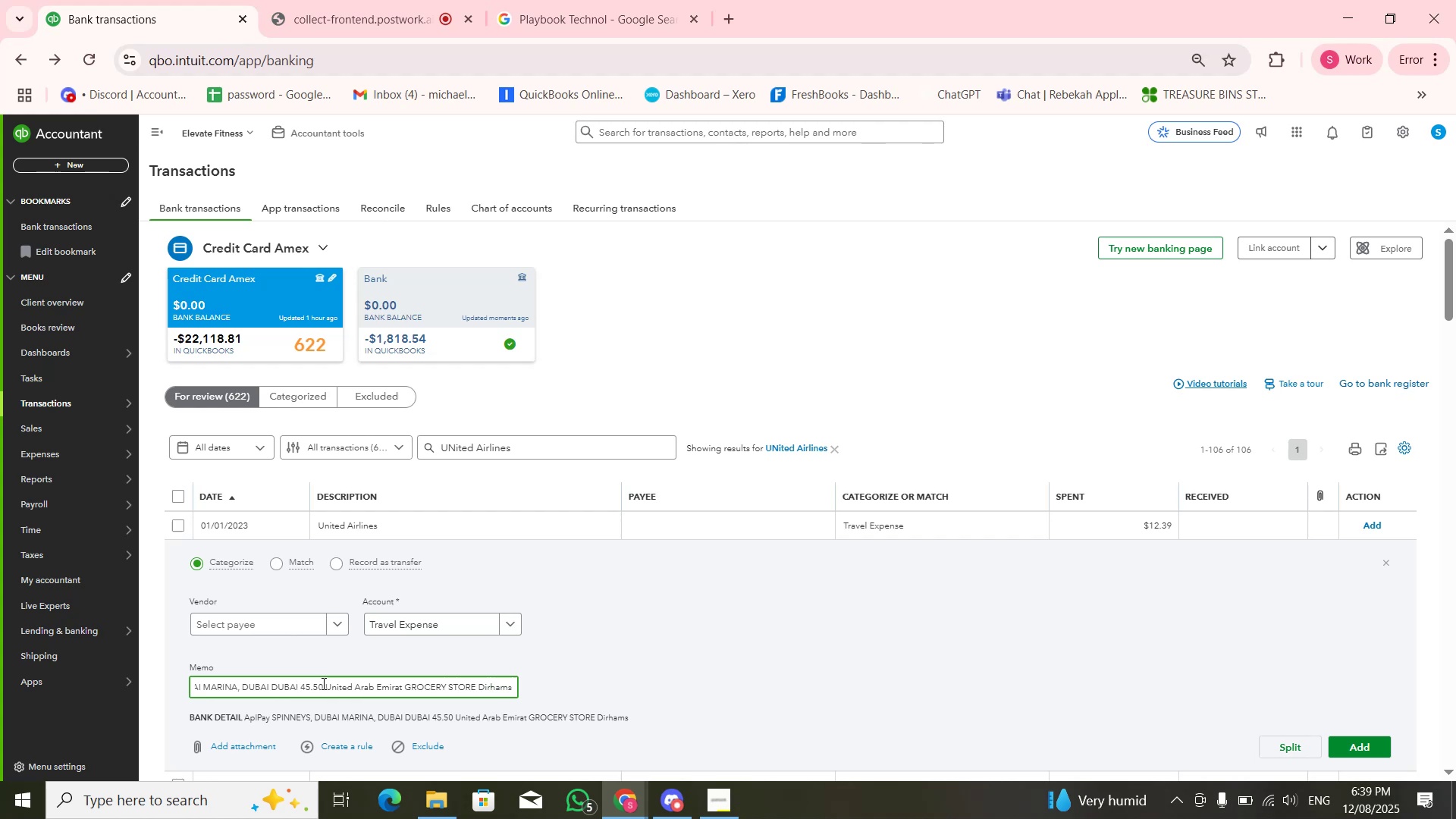 
hold_key(key=ArrowLeft, duration=1.51)
 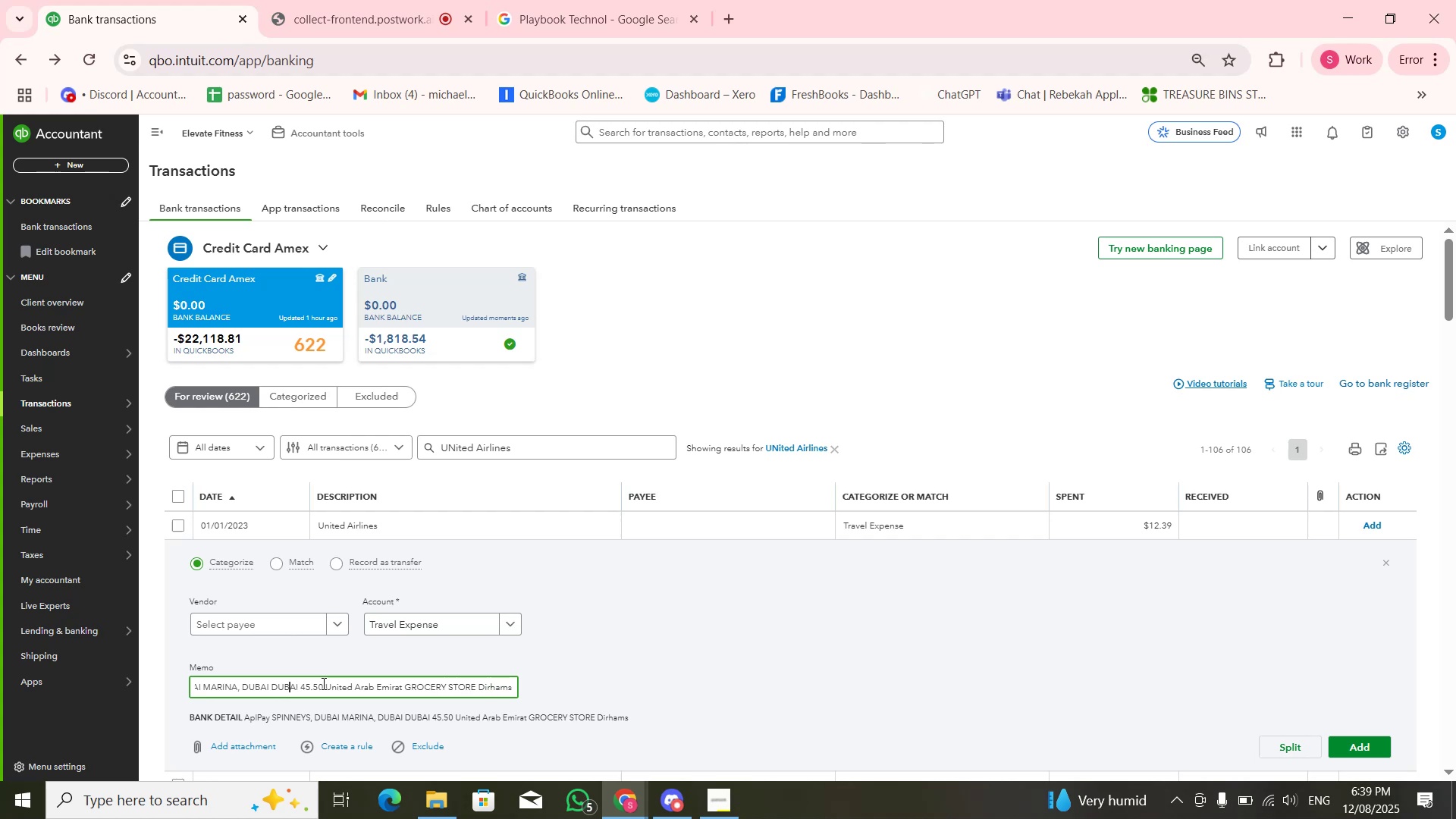 
hold_key(key=ArrowLeft, duration=1.5)
 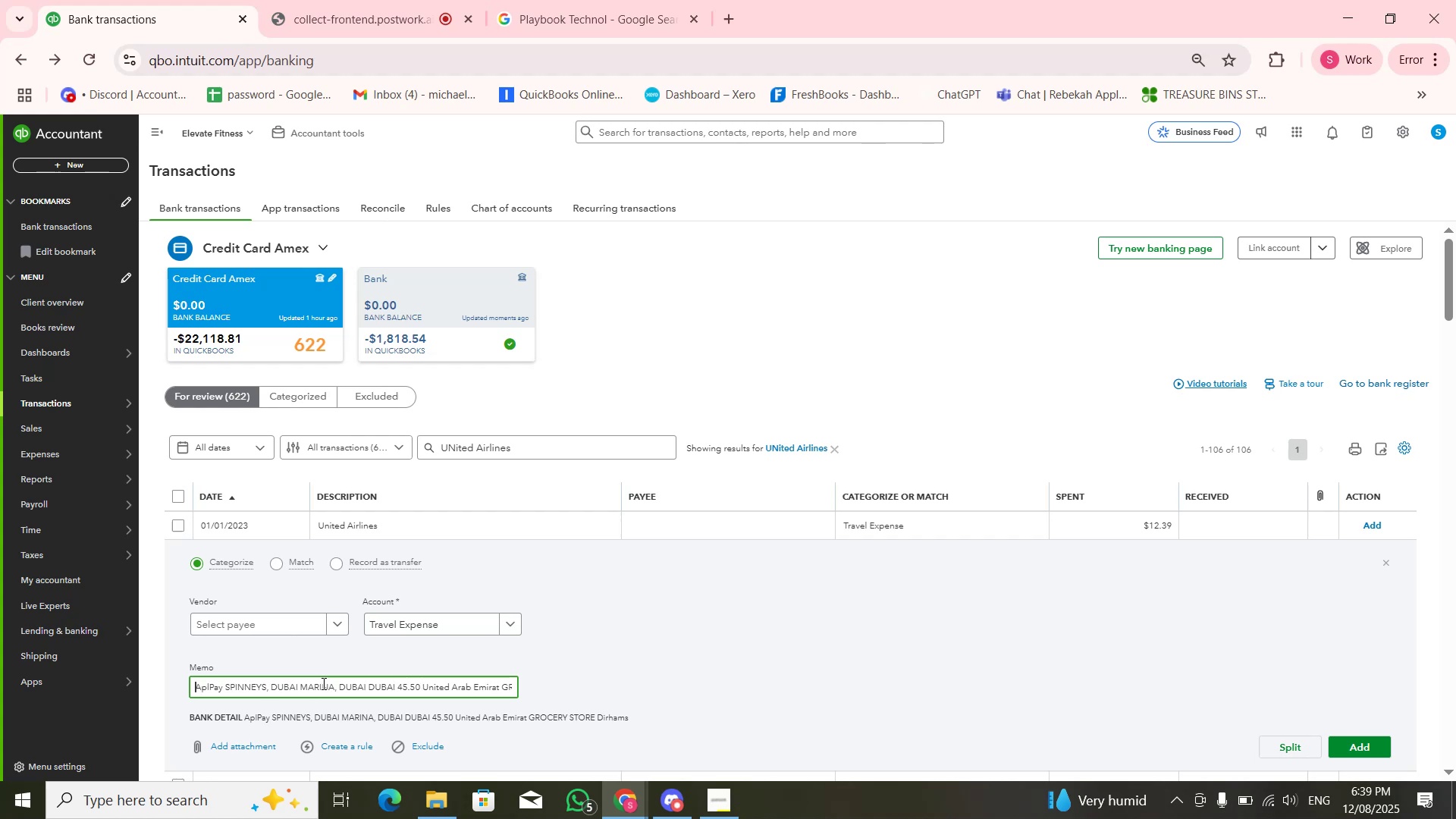 
hold_key(key=ArrowLeft, duration=0.38)
 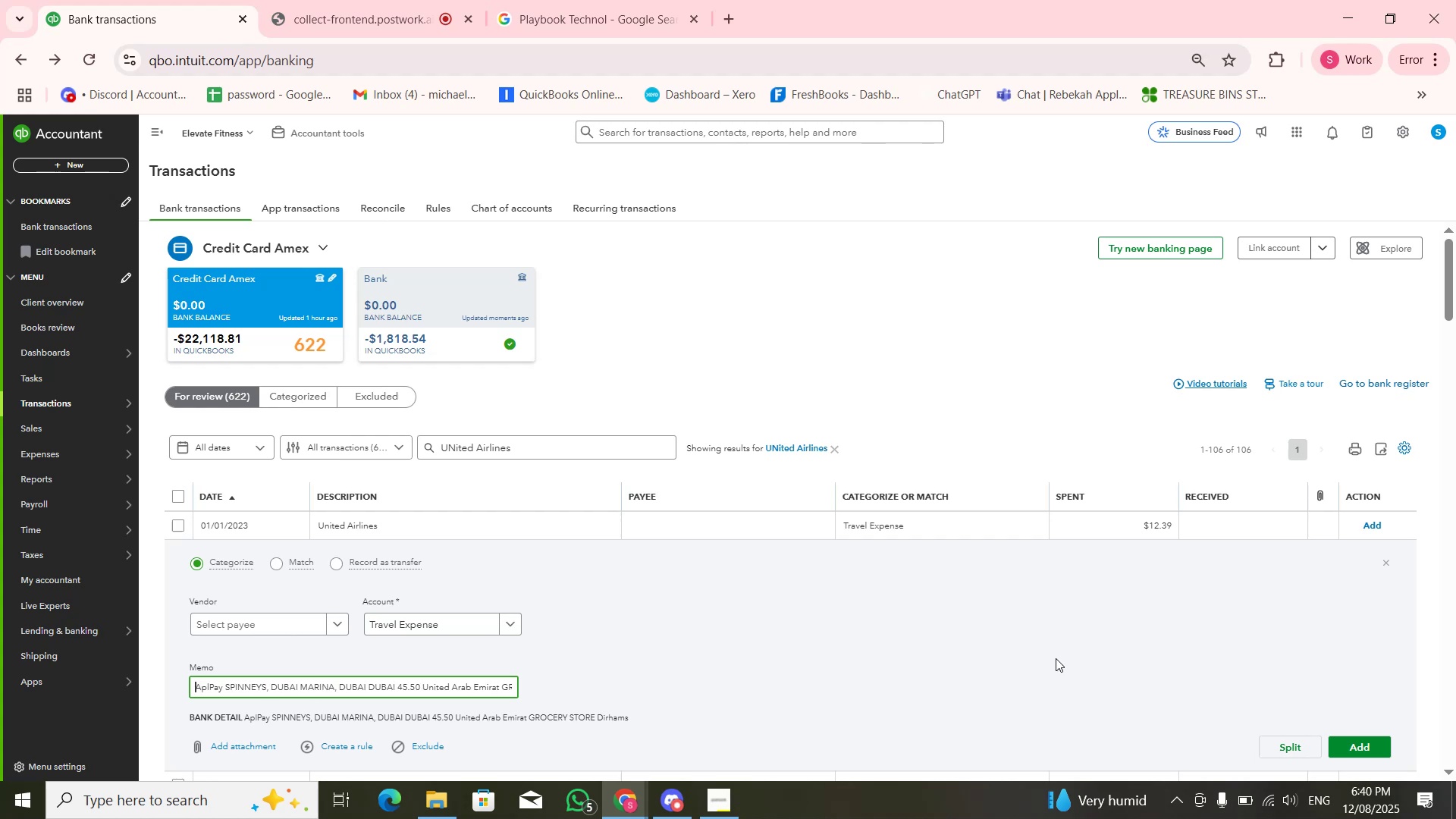 
left_click([1107, 675])
 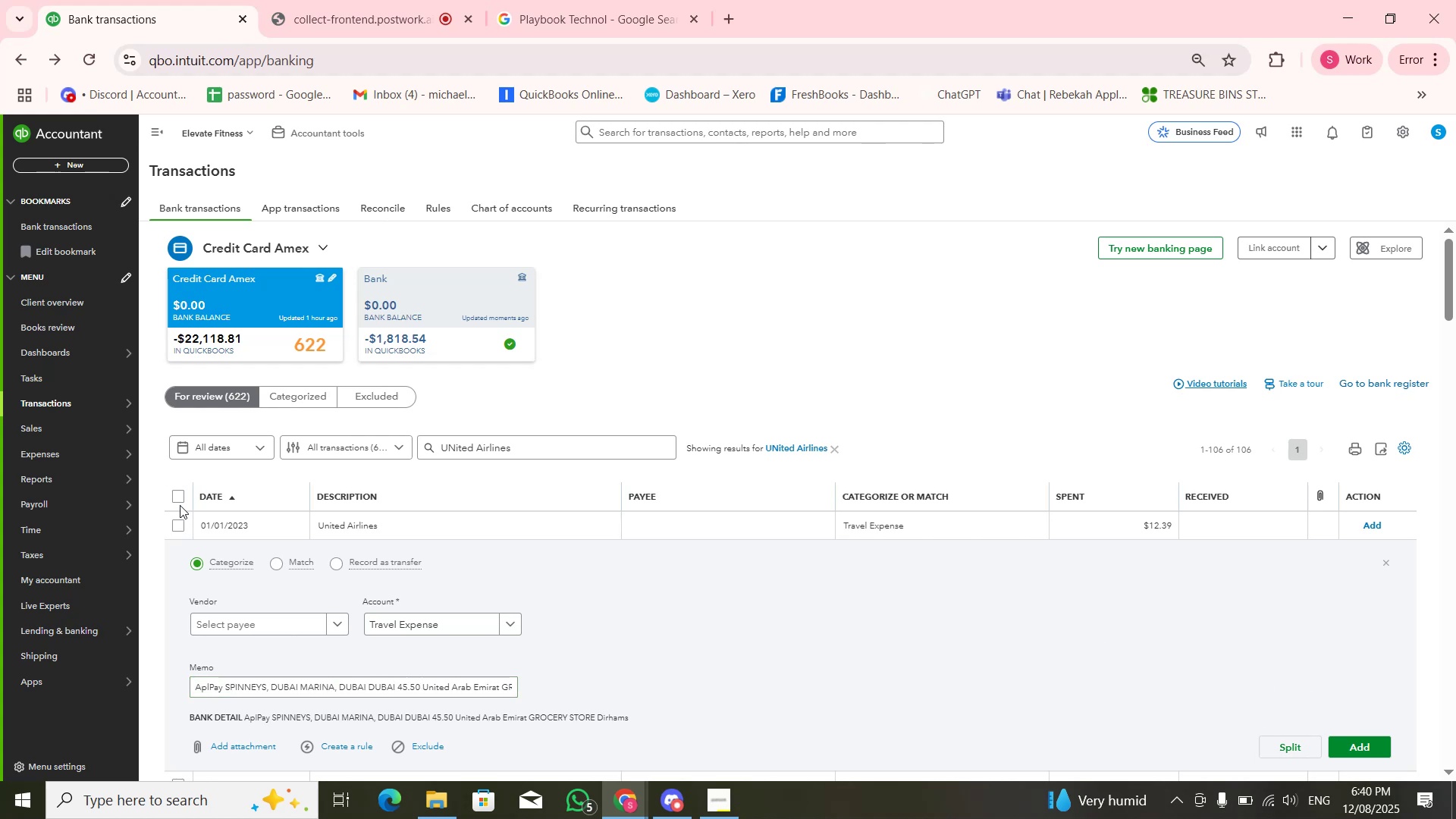 
left_click([179, 500])
 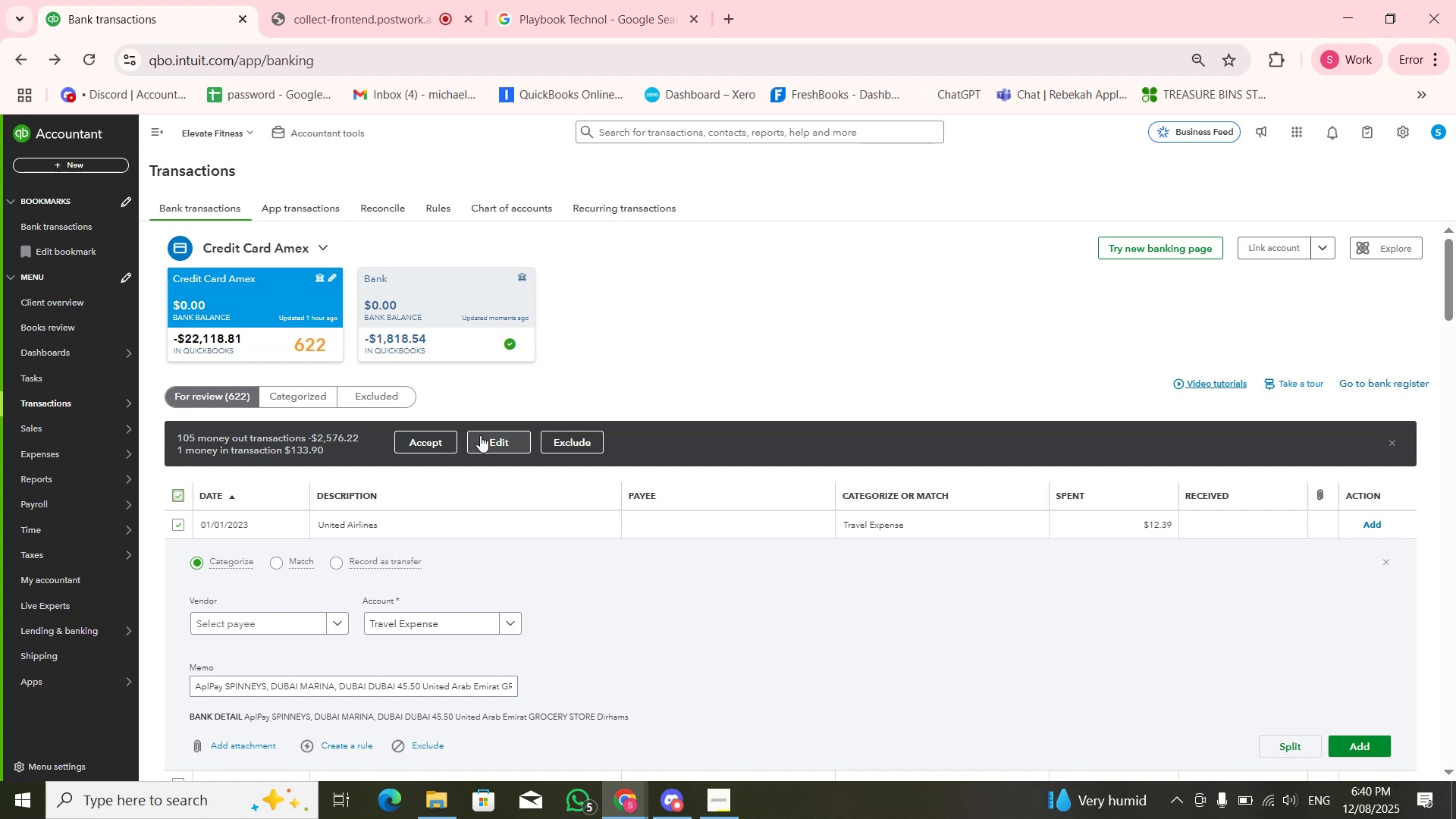 
left_click([490, 442])
 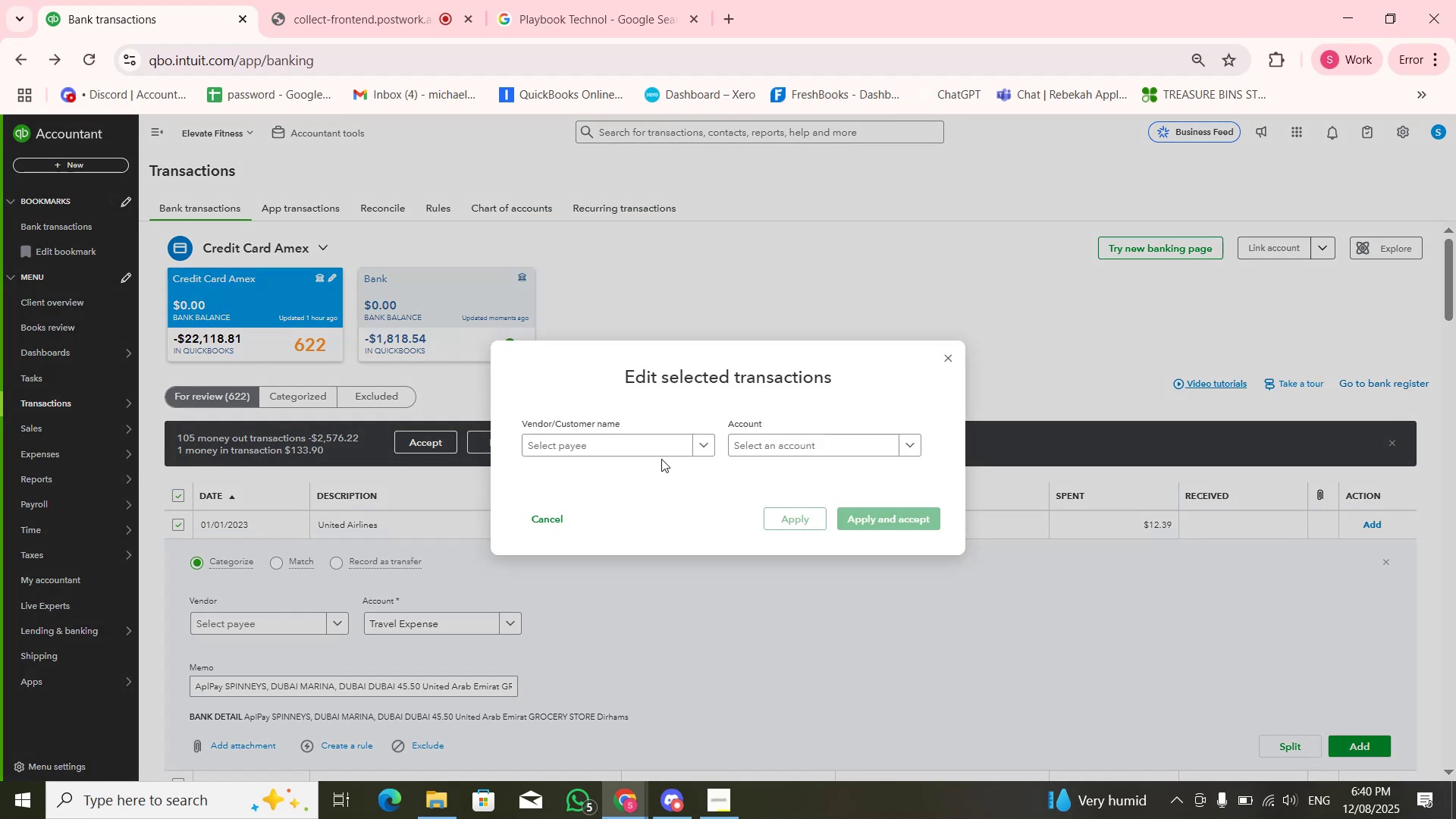 
left_click([764, 440])
 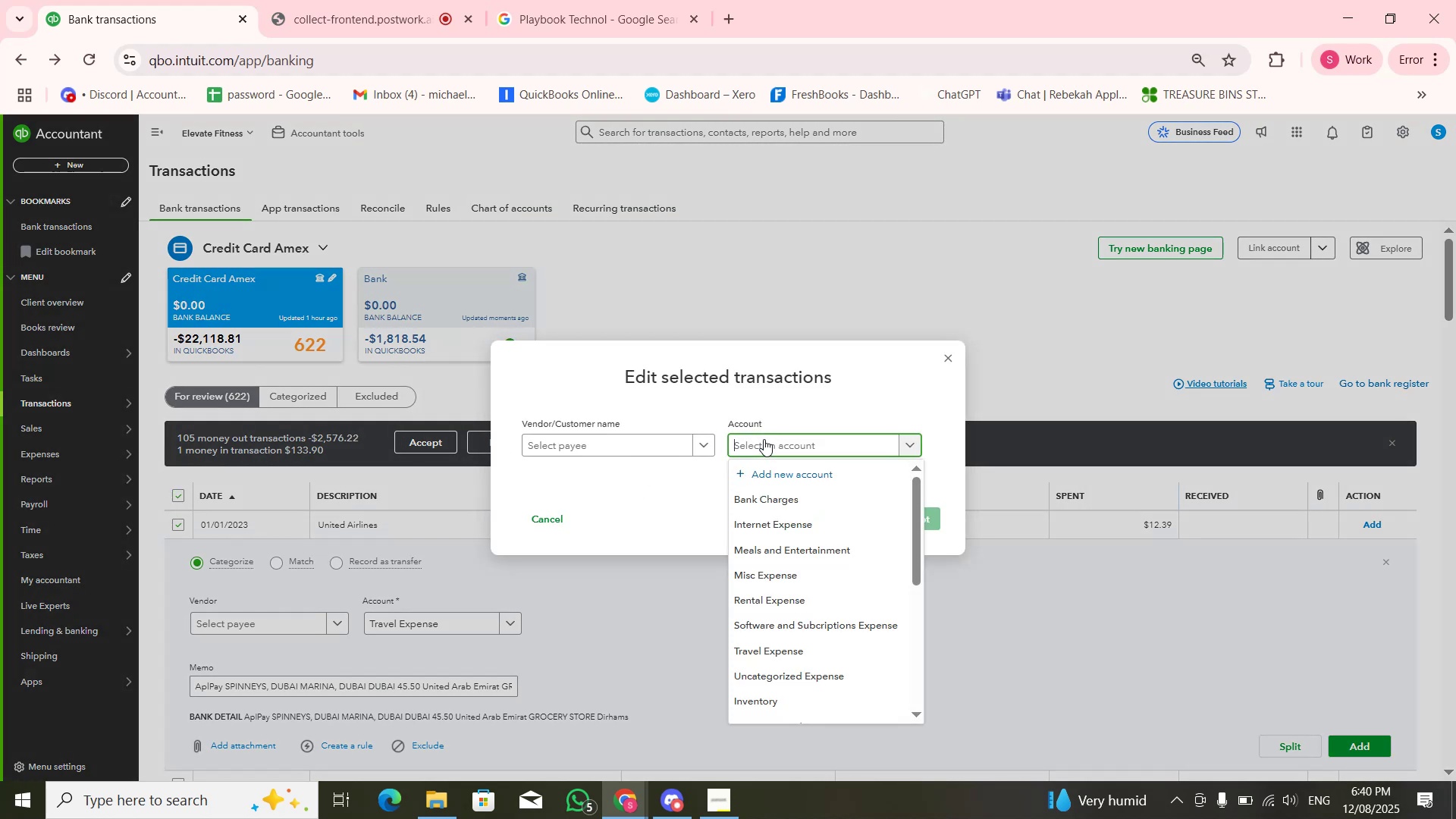 
type(Travel)
 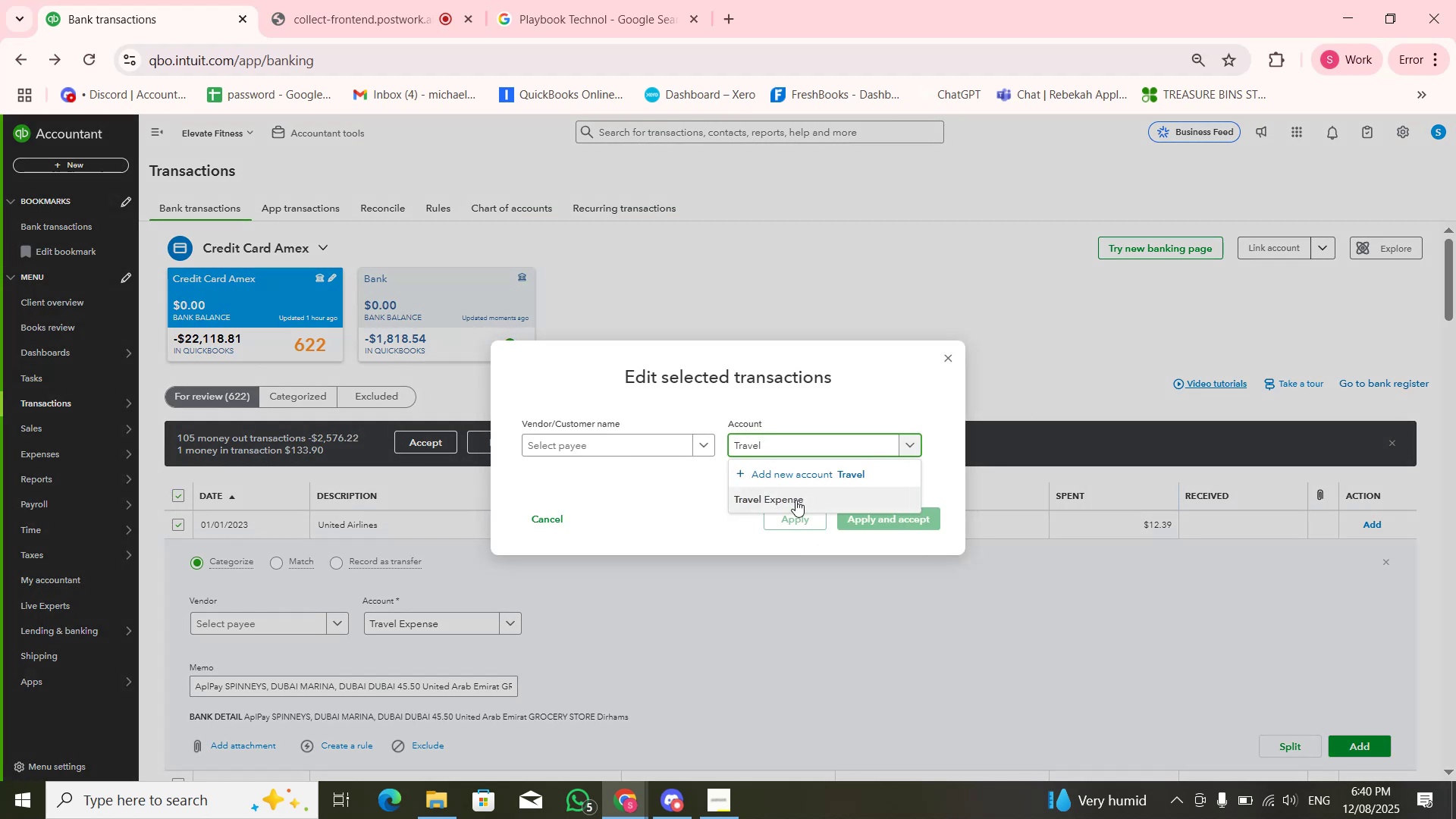 
left_click([677, 497])
 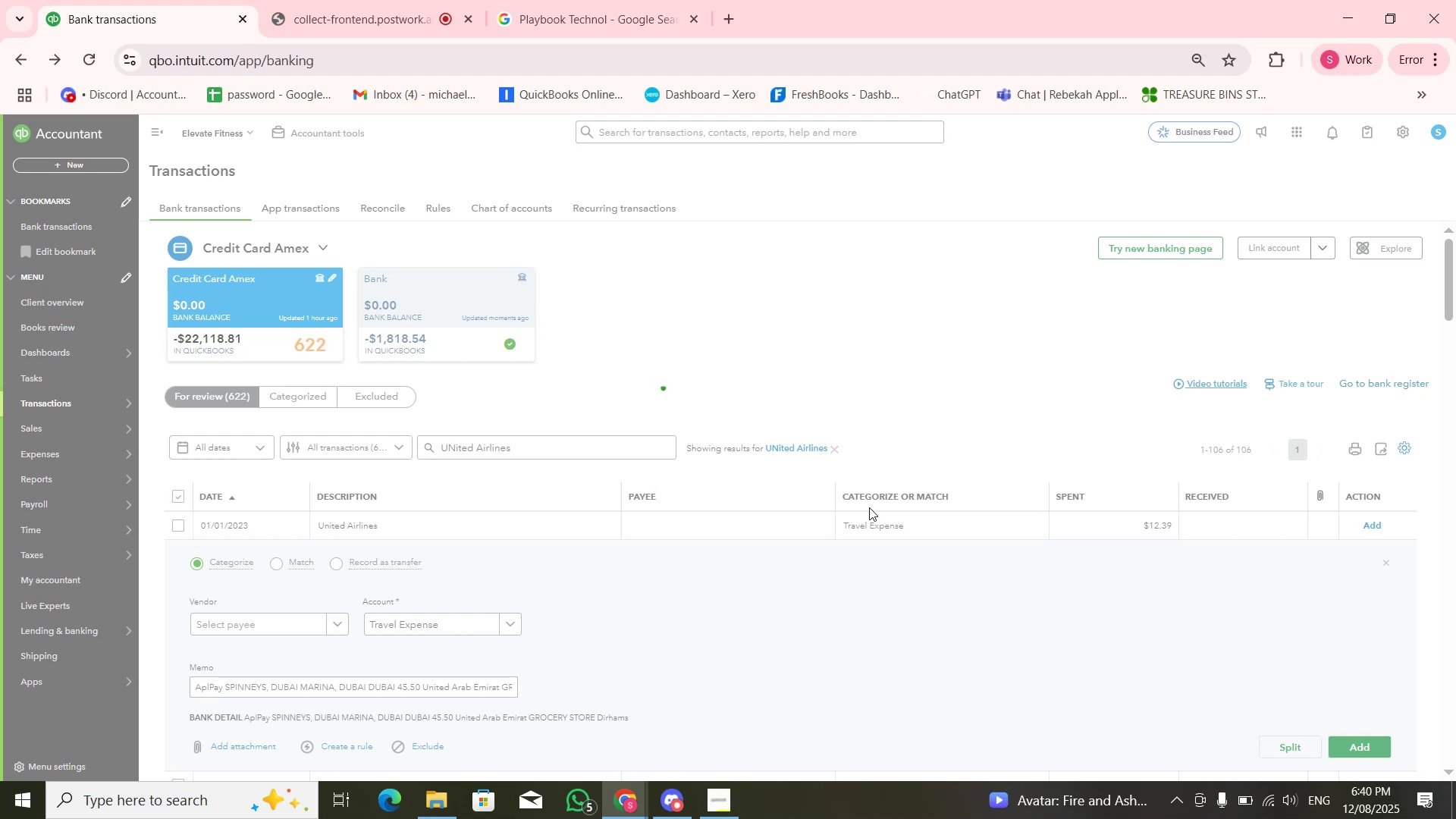 
wait(21.73)
 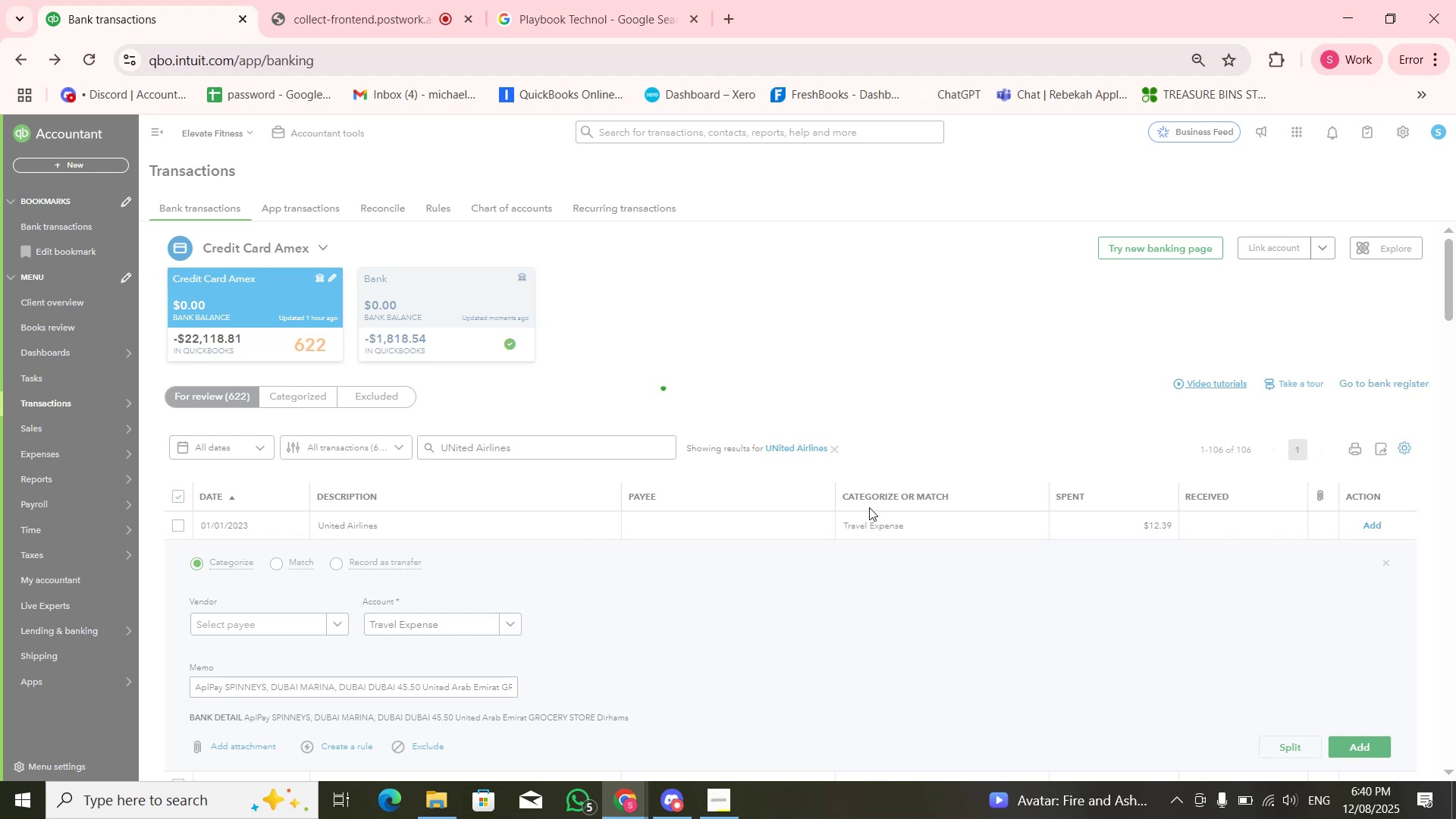 
left_click([837, 450])
 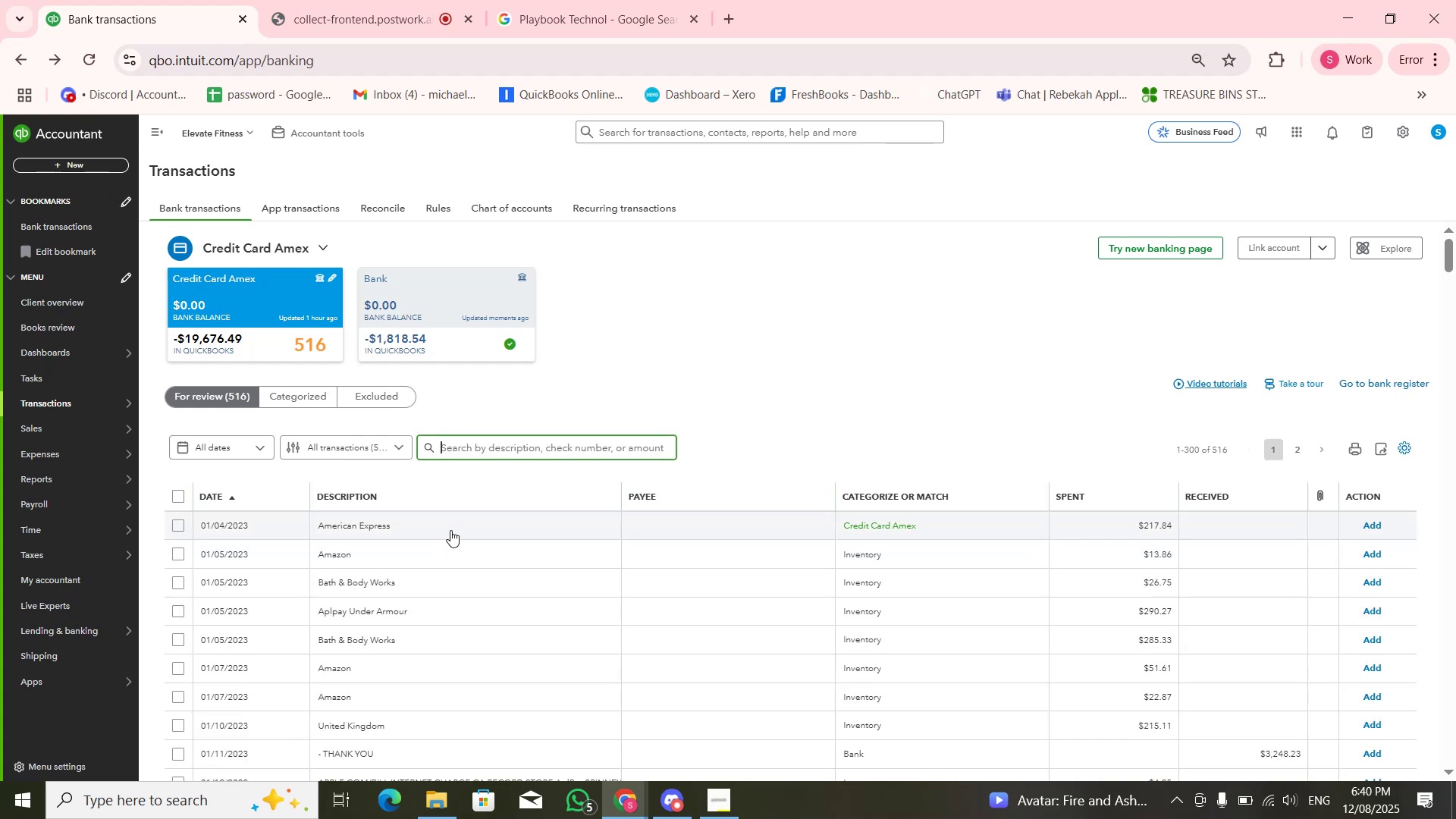 
wait(5.63)
 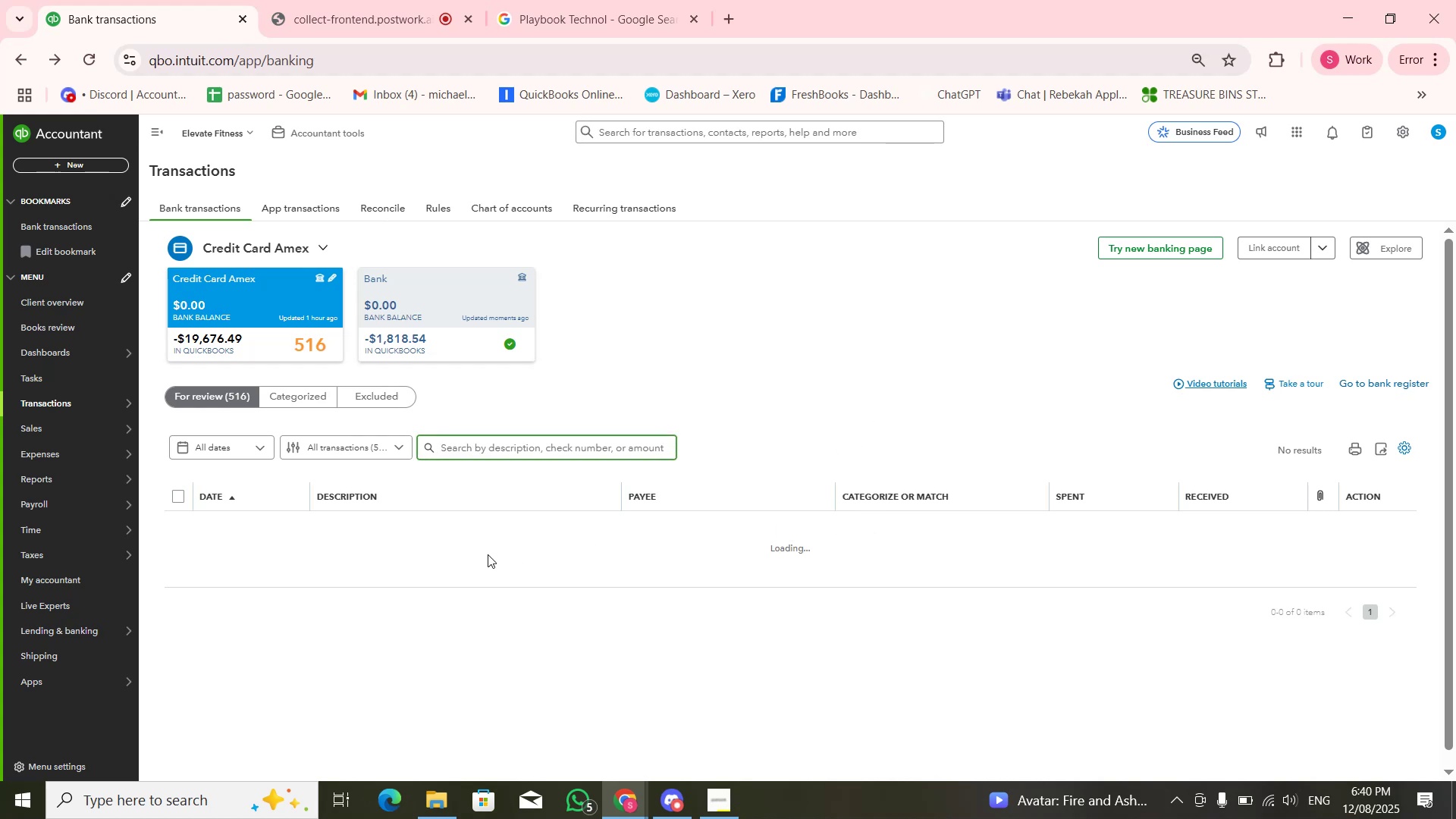 
left_click([464, 559])
 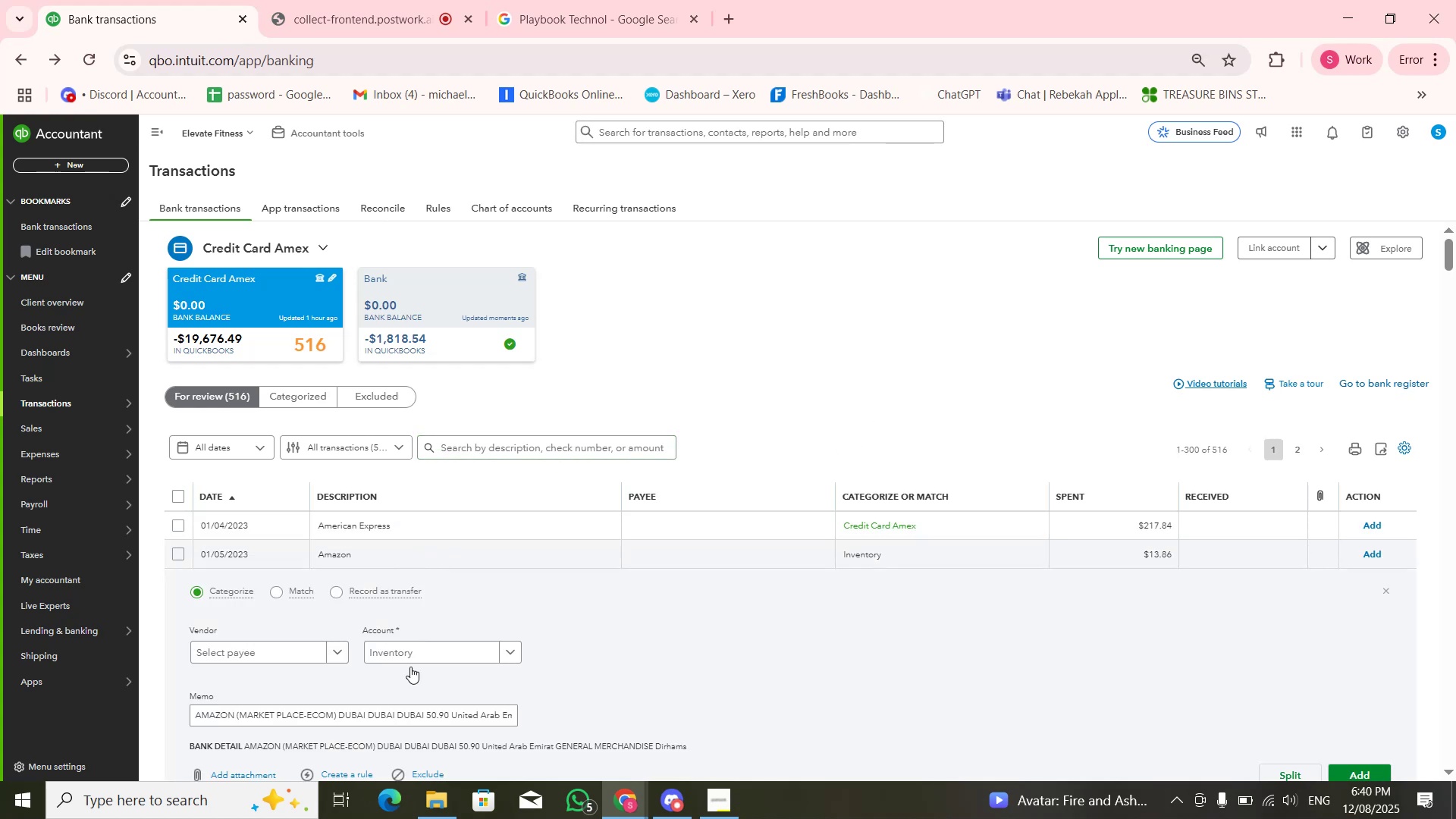 
left_click([415, 717])
 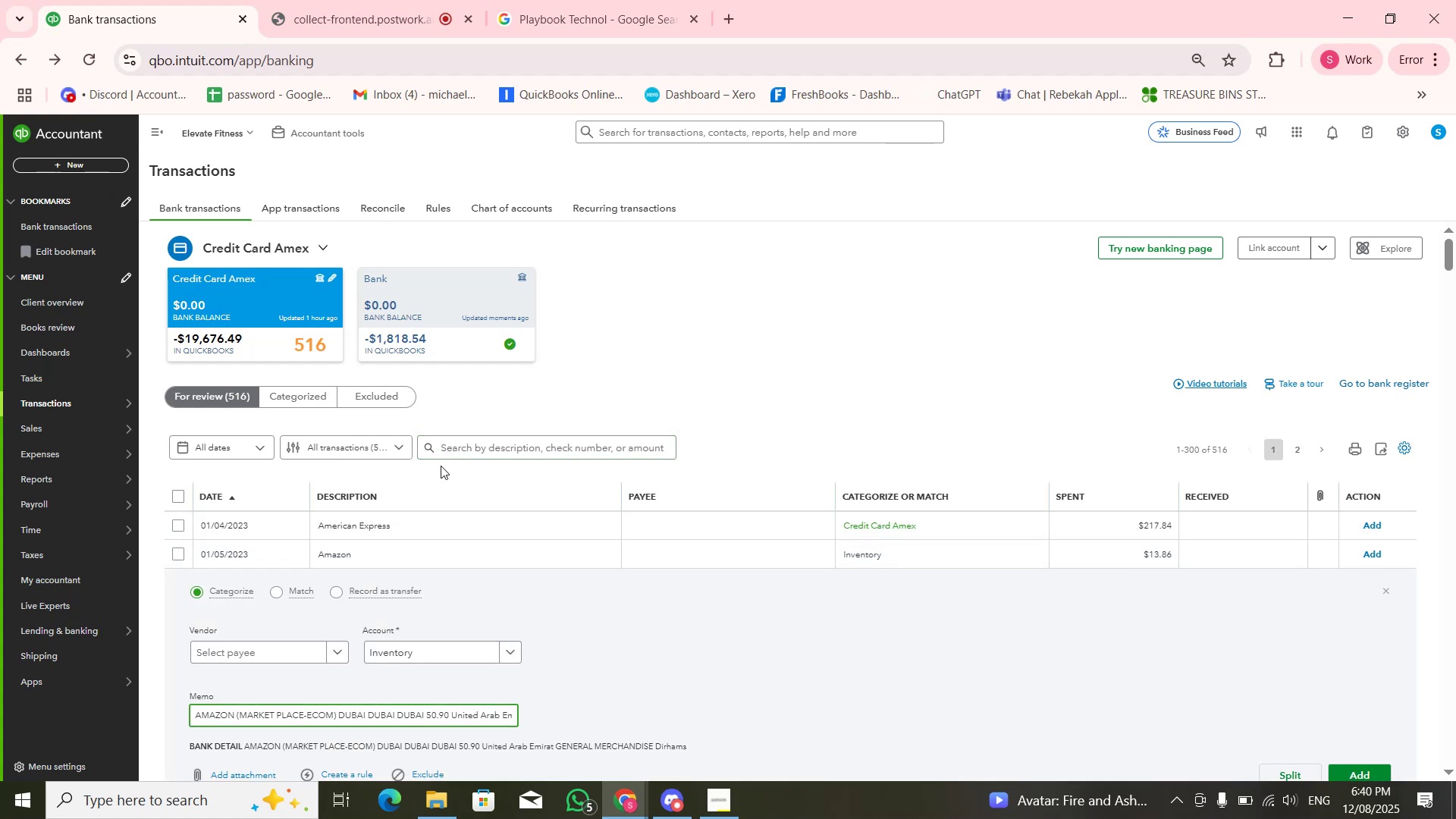 
left_click([450, 457])
 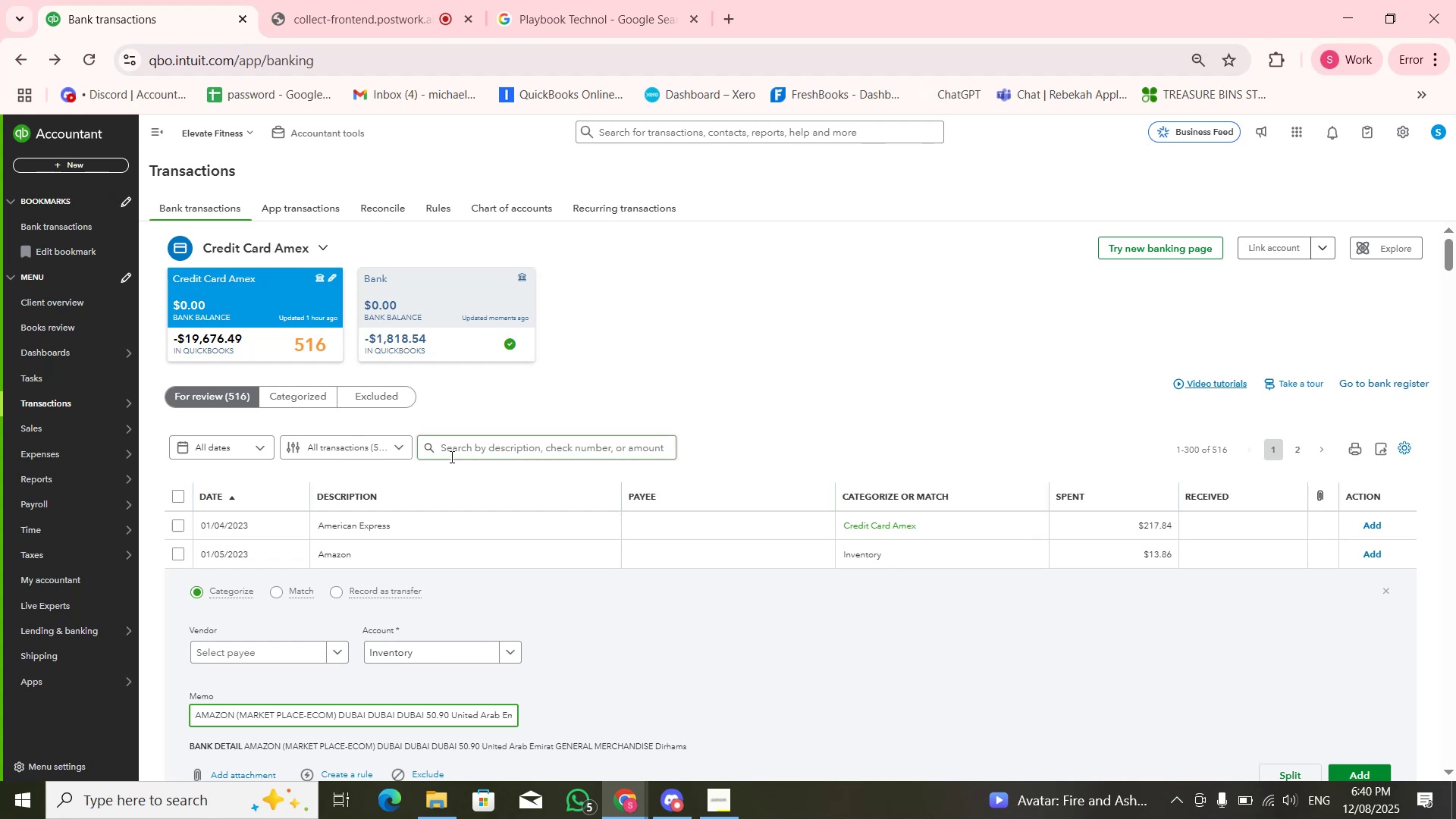 
type(Amz)
key(Backspace)
type(azon)
 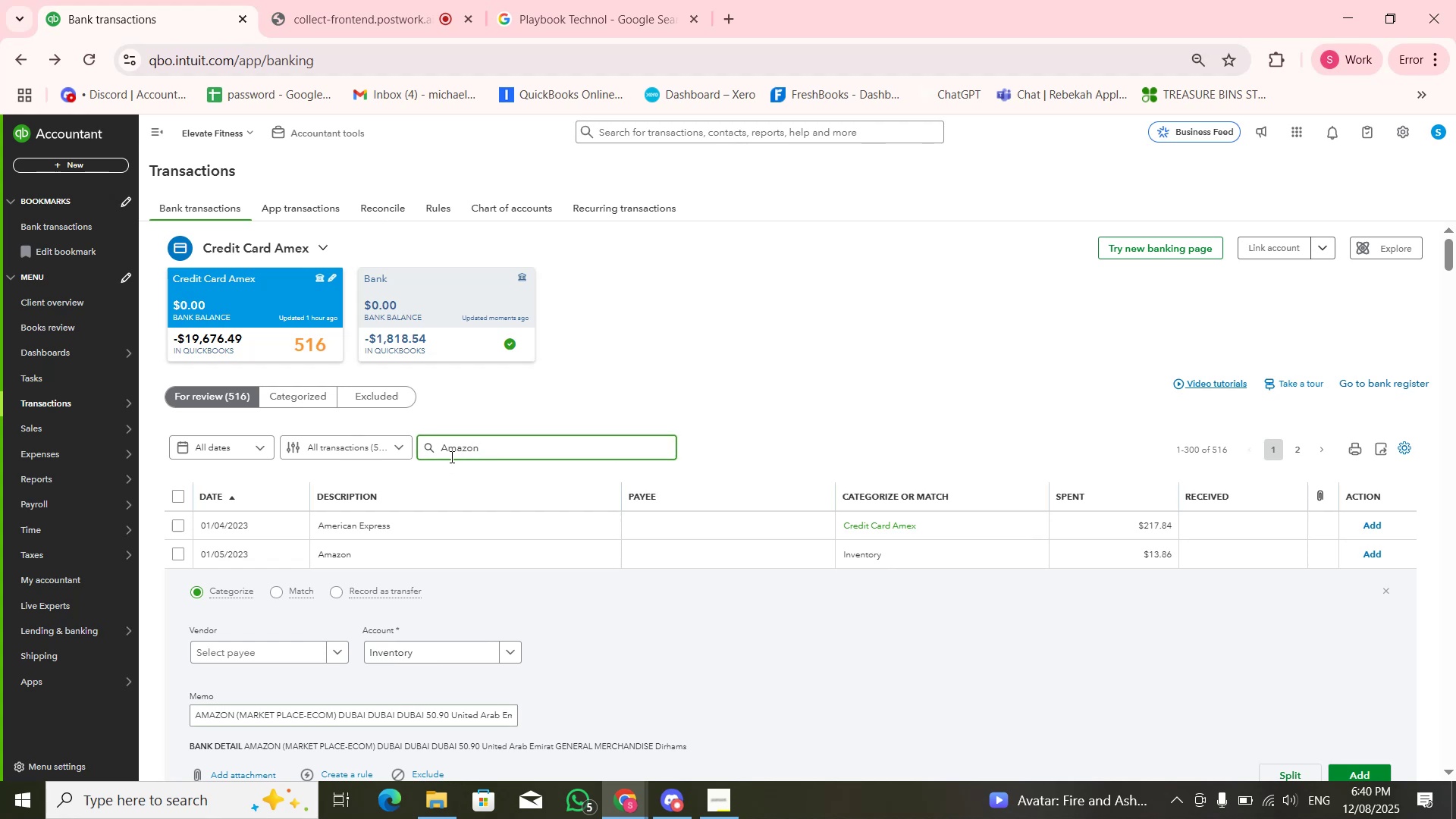 
key(Enter)
 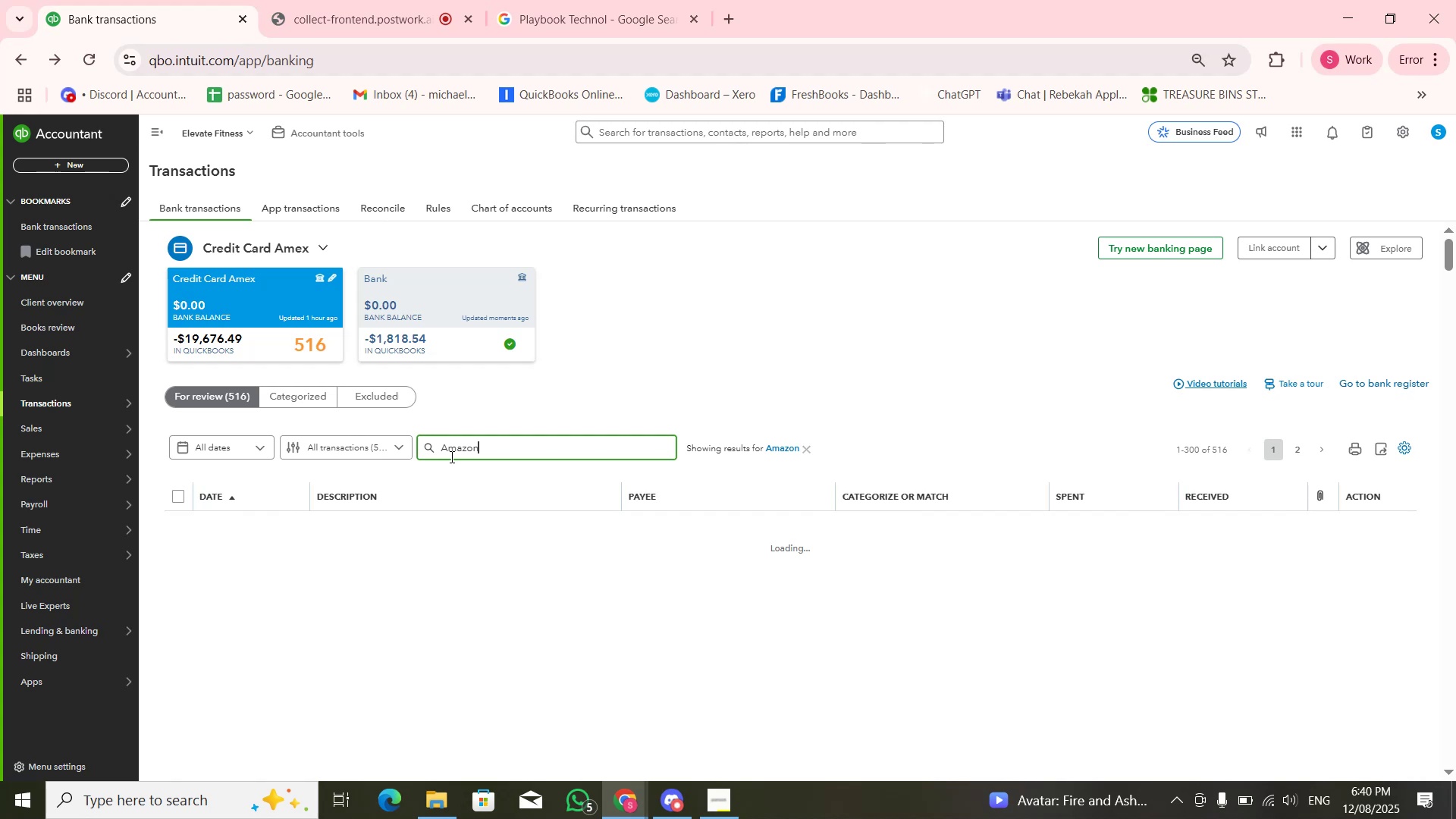 
wait(13.01)
 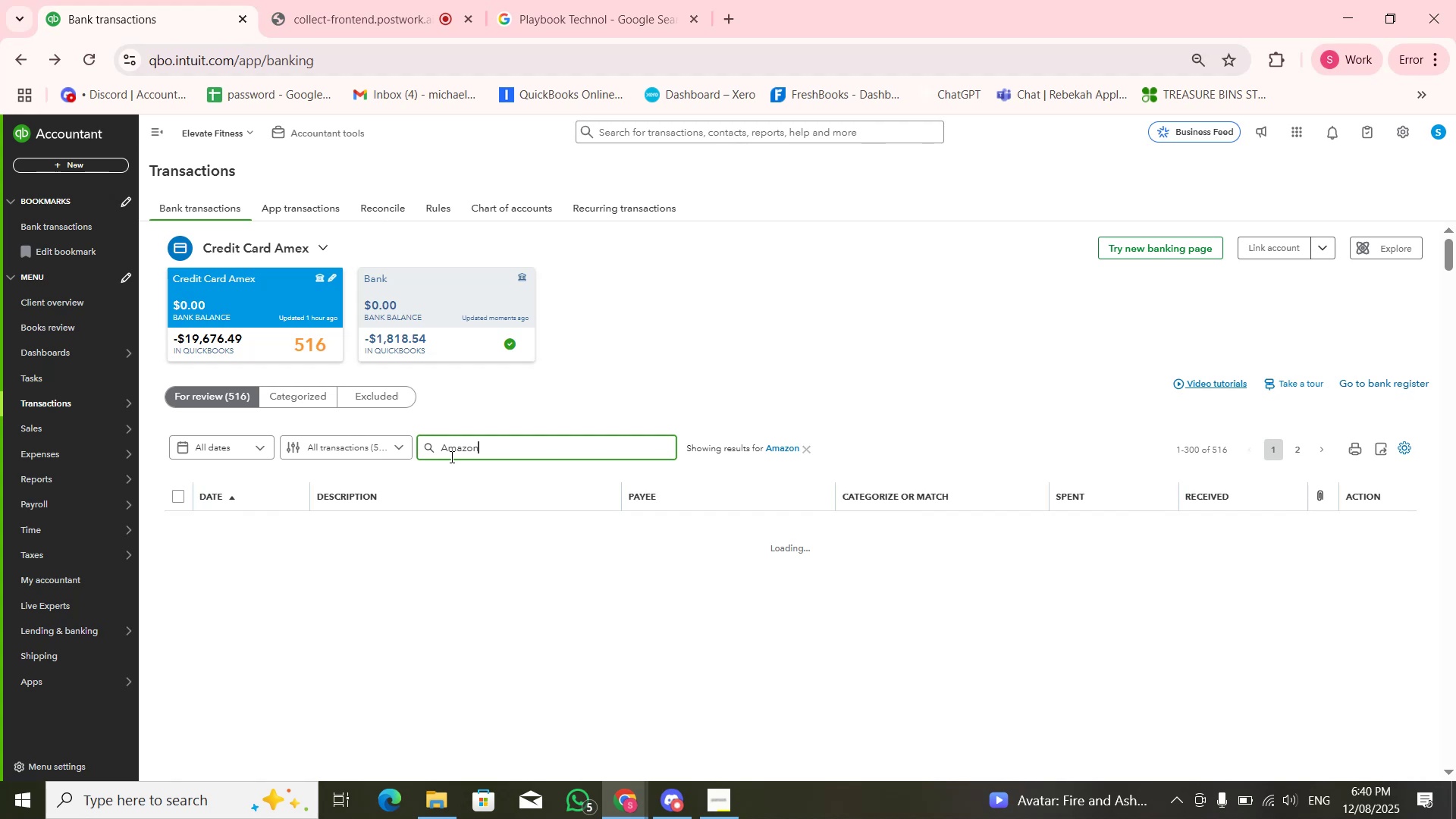 
left_click([447, 524])
 